 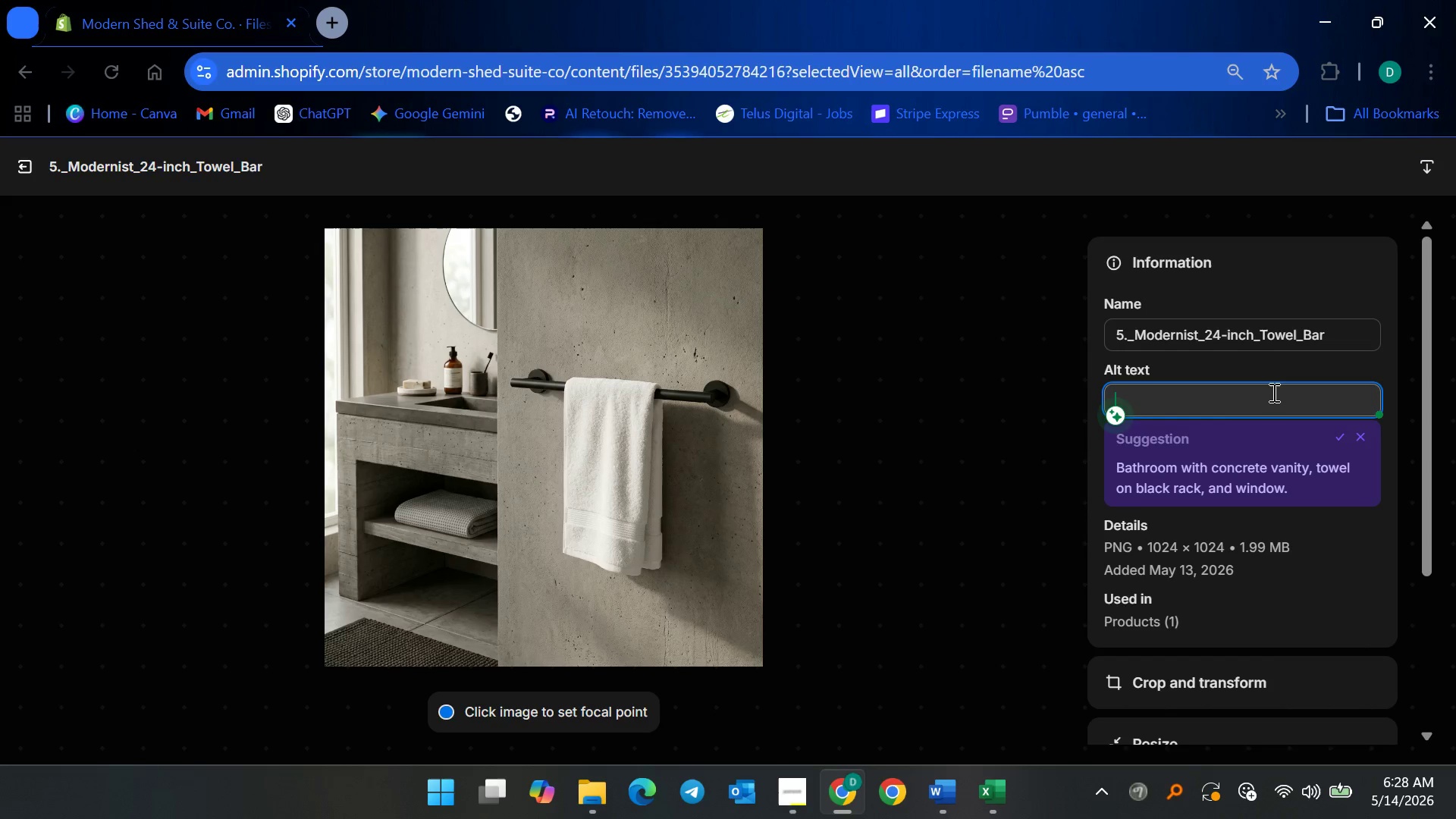 
type(Modern matte black towel bar installed in luxury com)
key(Backspace)
type(ntemporary ADU bathroom )
 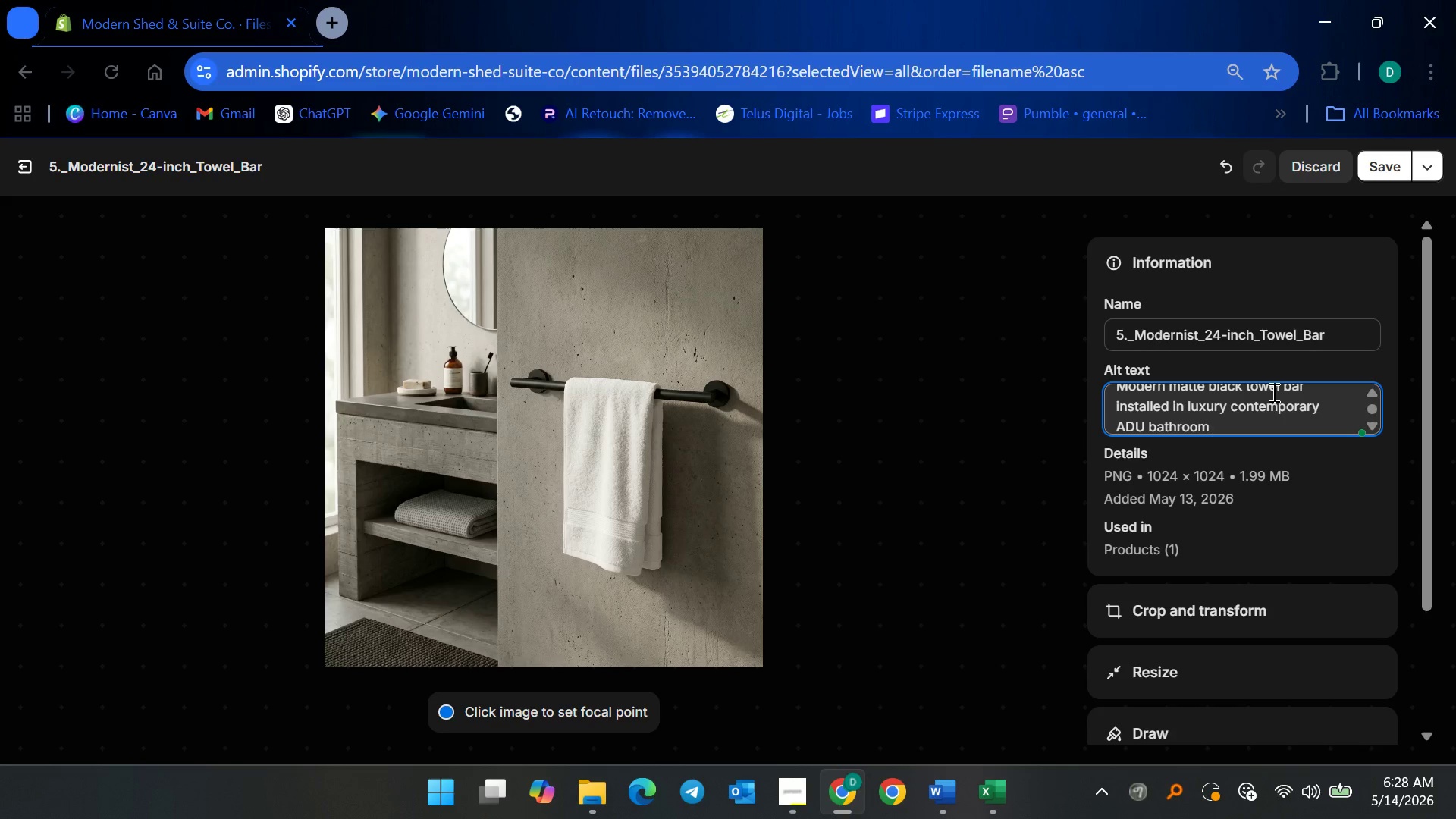 
wait(8.8)
 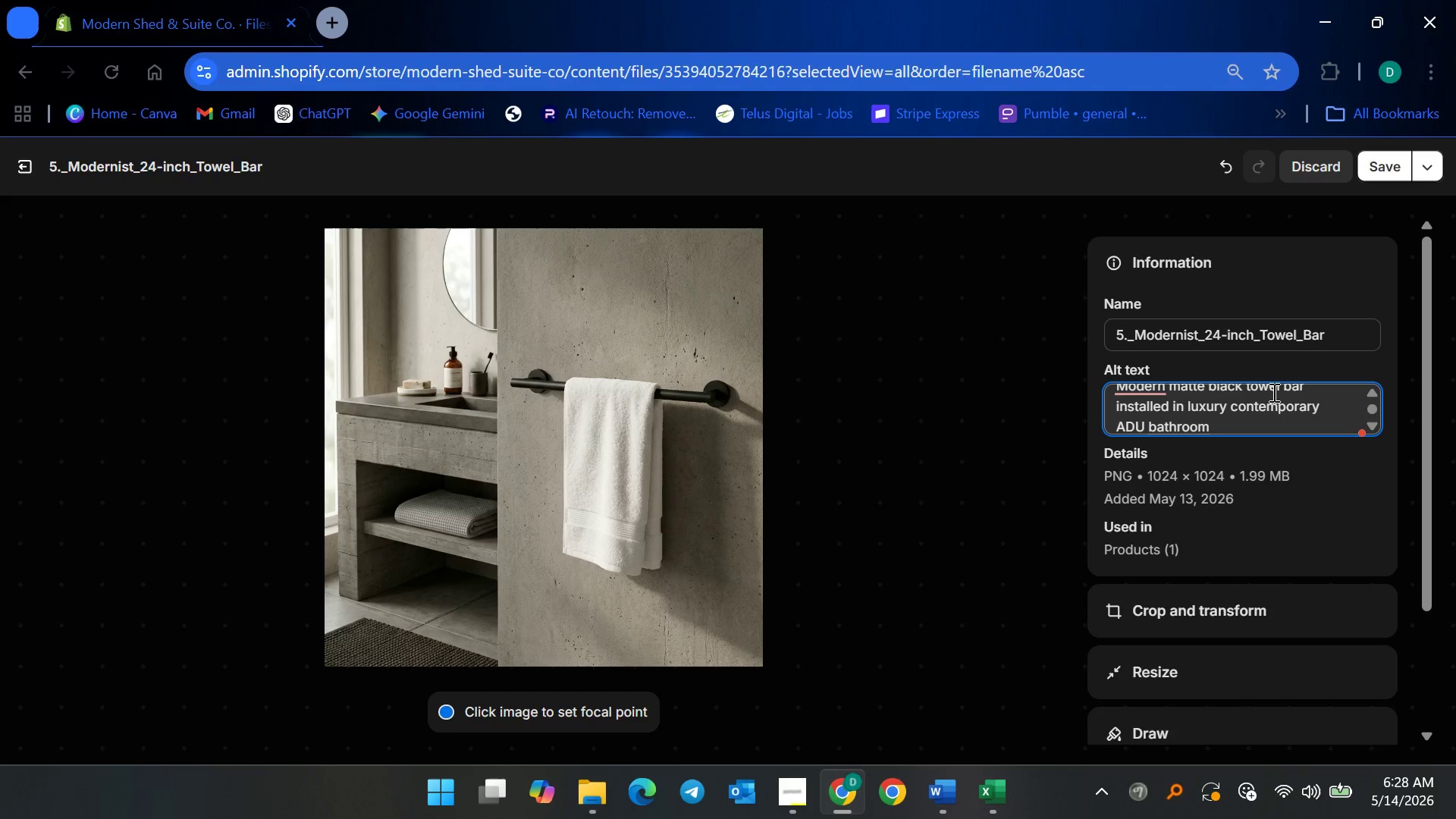 
type(with folded white towel)
 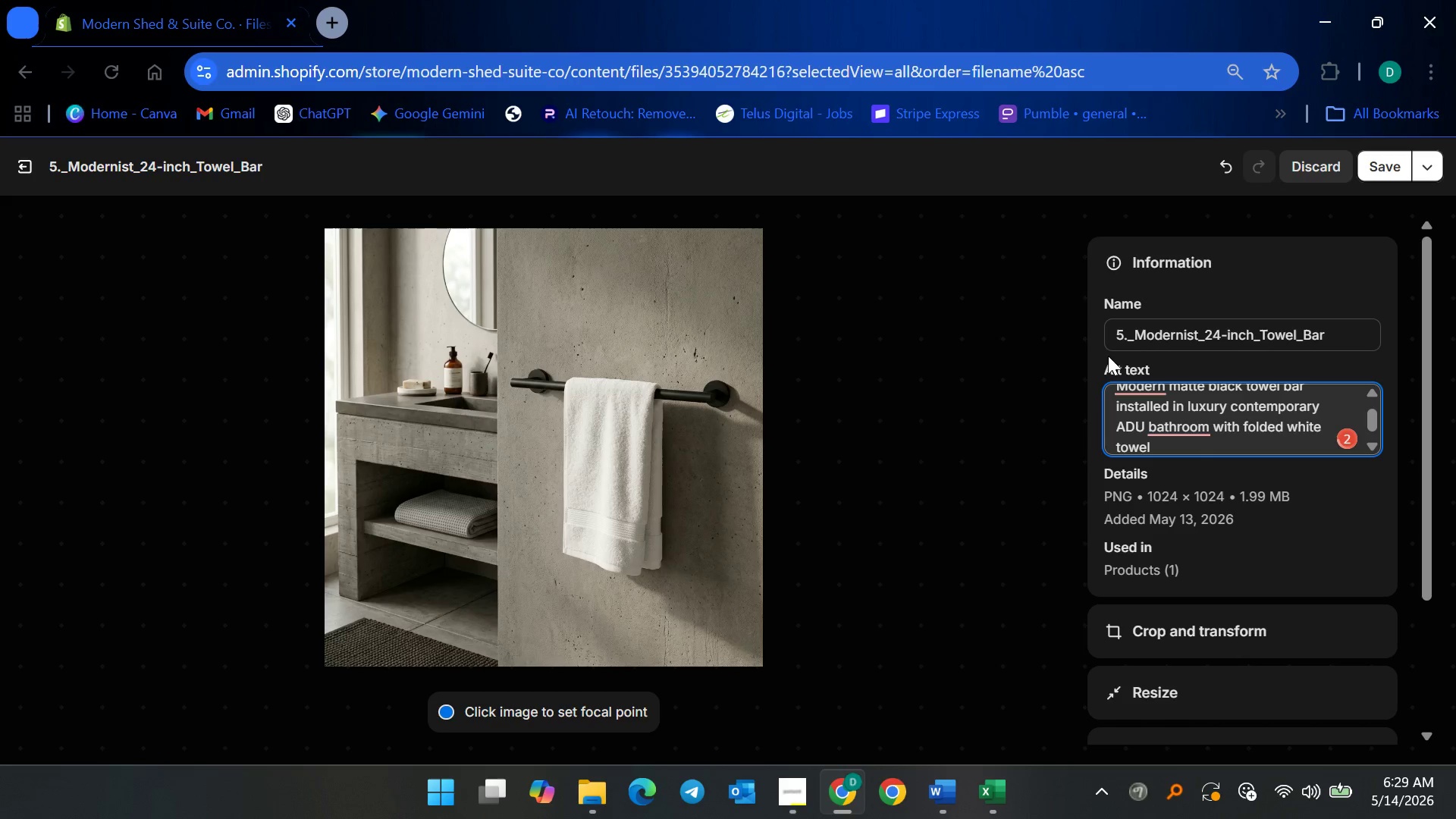 
left_click([1003, 419])
 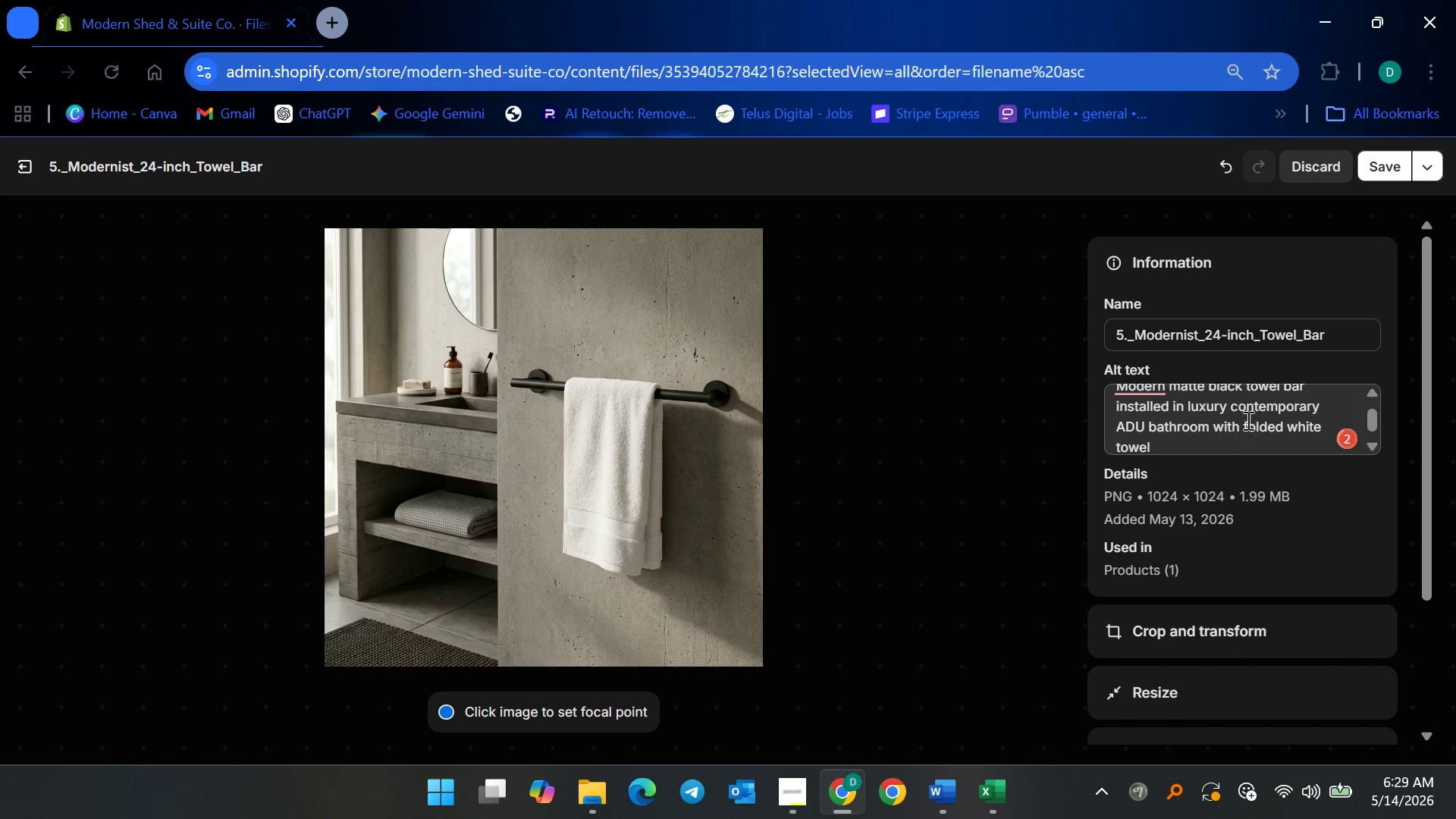 
scroll: coordinate [1238, 410], scroll_direction: up, amount: 2.0
 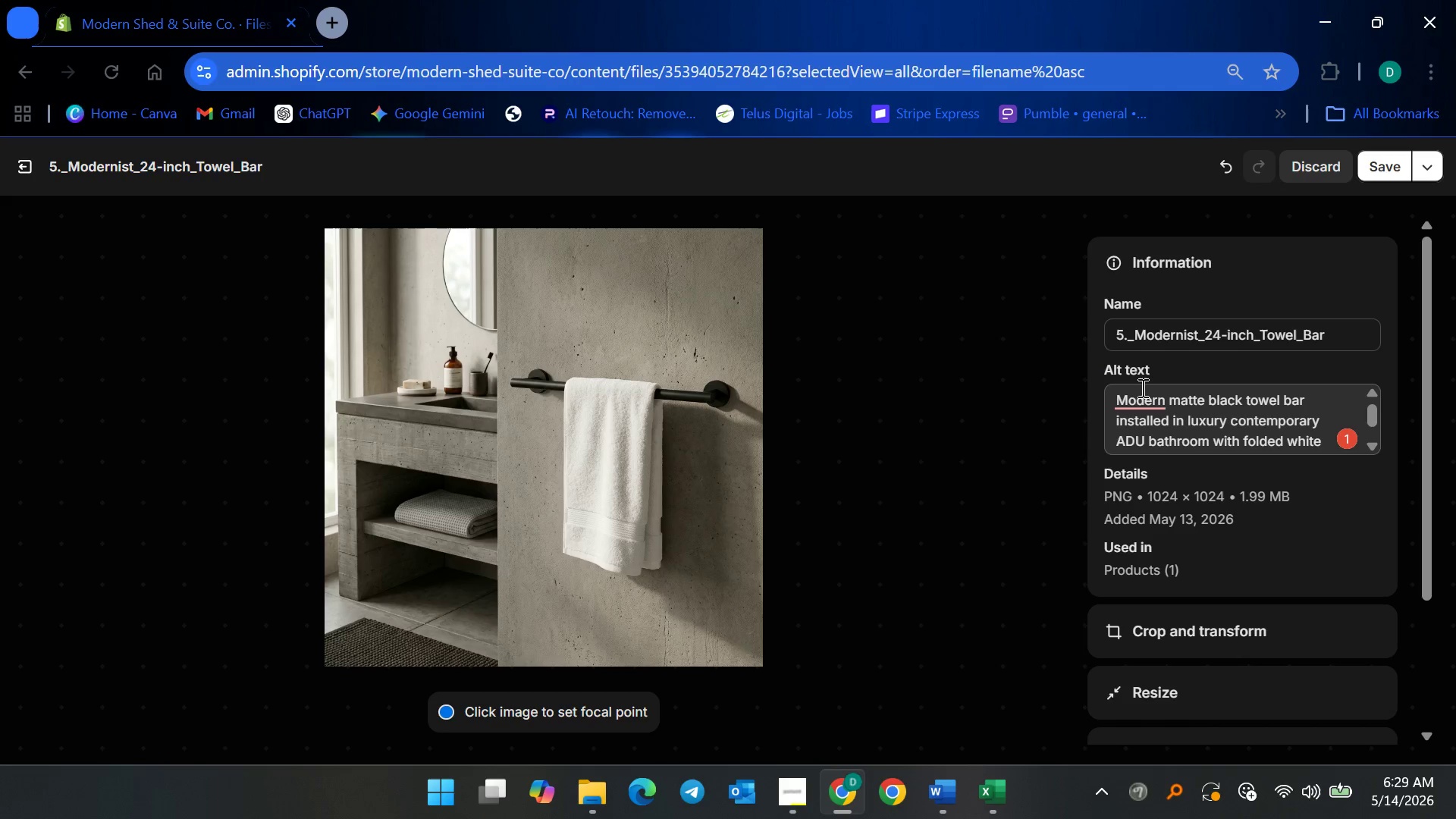 
left_click([1141, 388])
 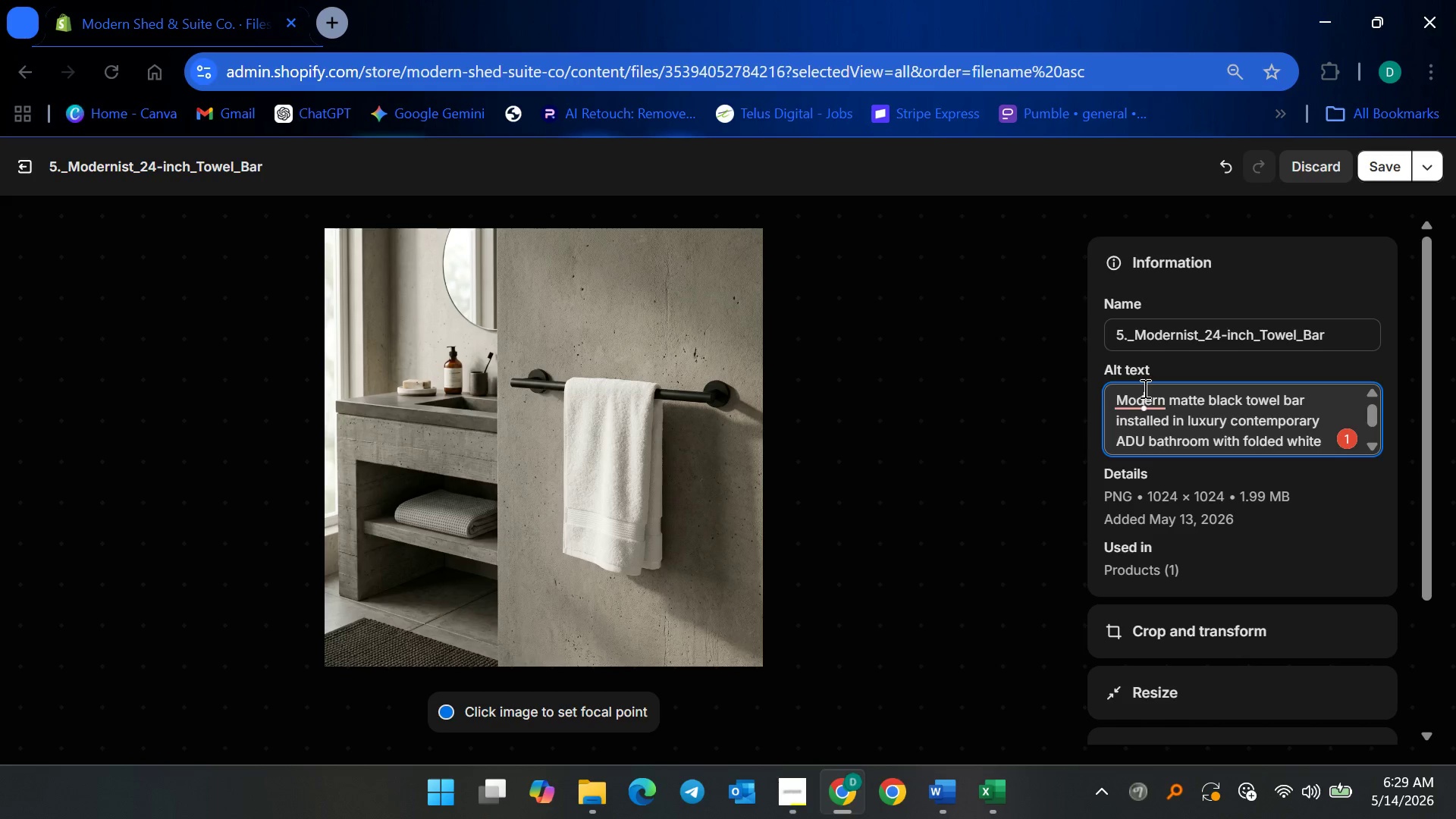 
left_click([1127, 405])
 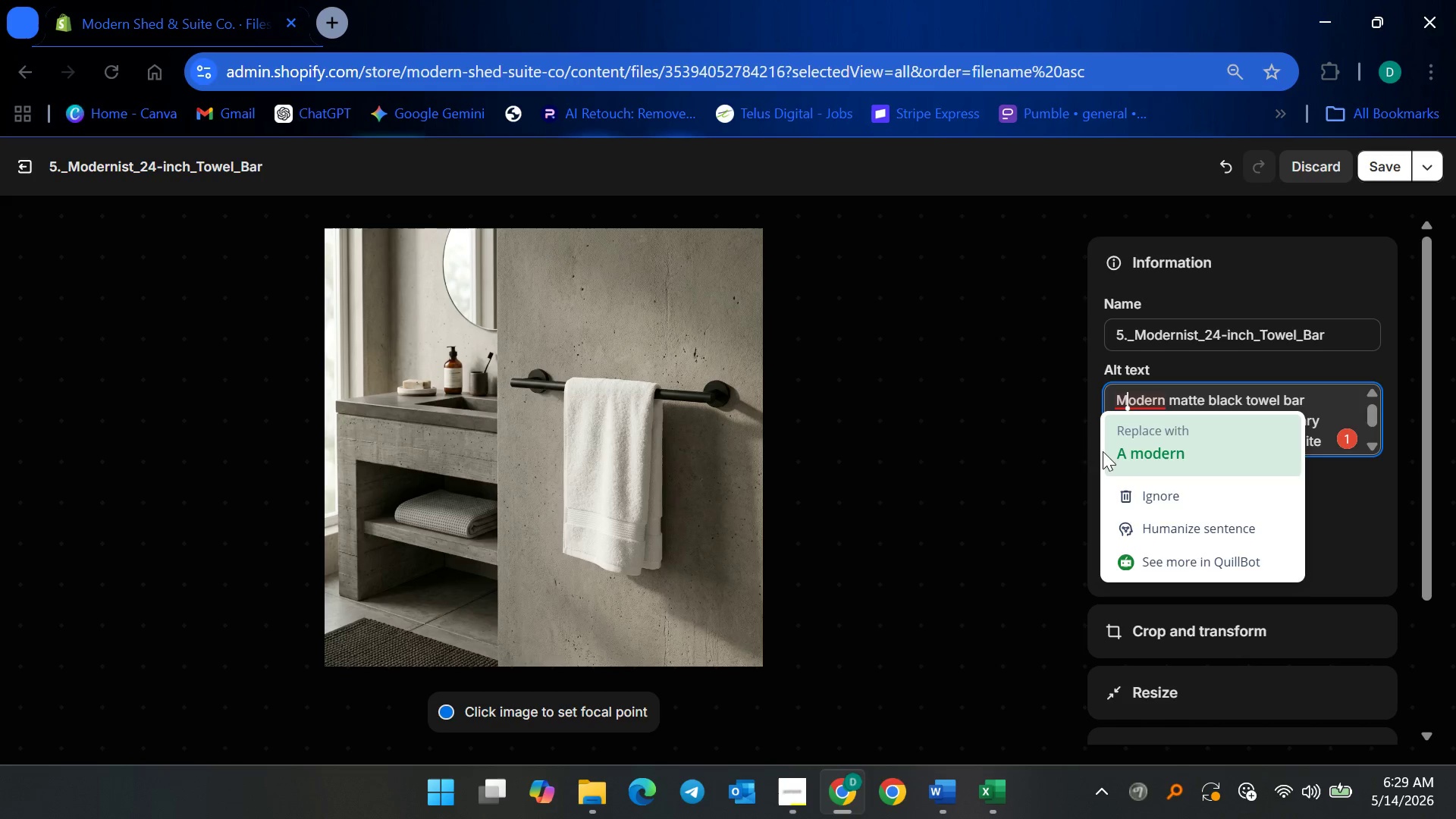 
left_click([1021, 450])
 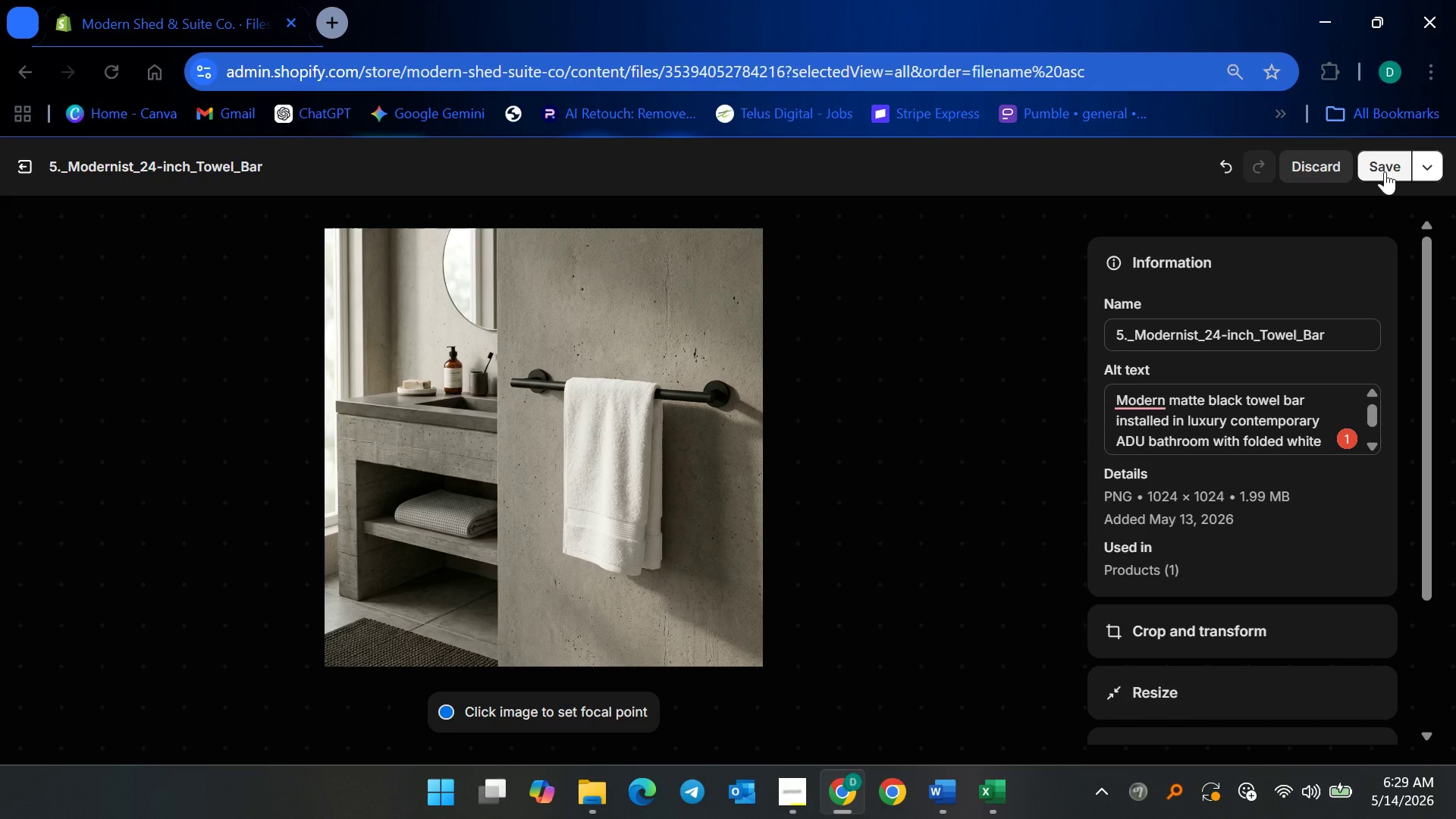 
left_click([1385, 171])
 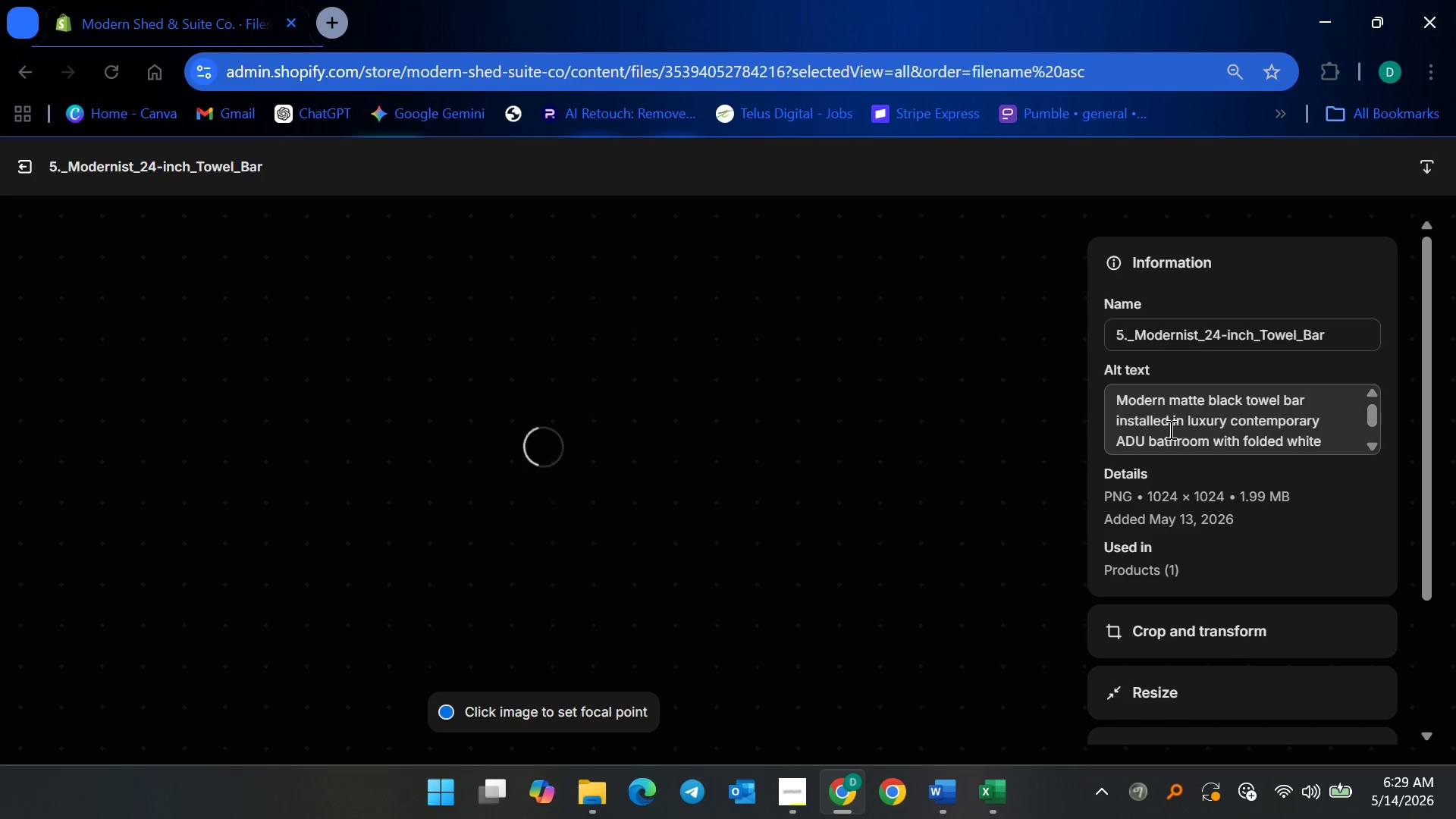 
left_click([1174, 421])
 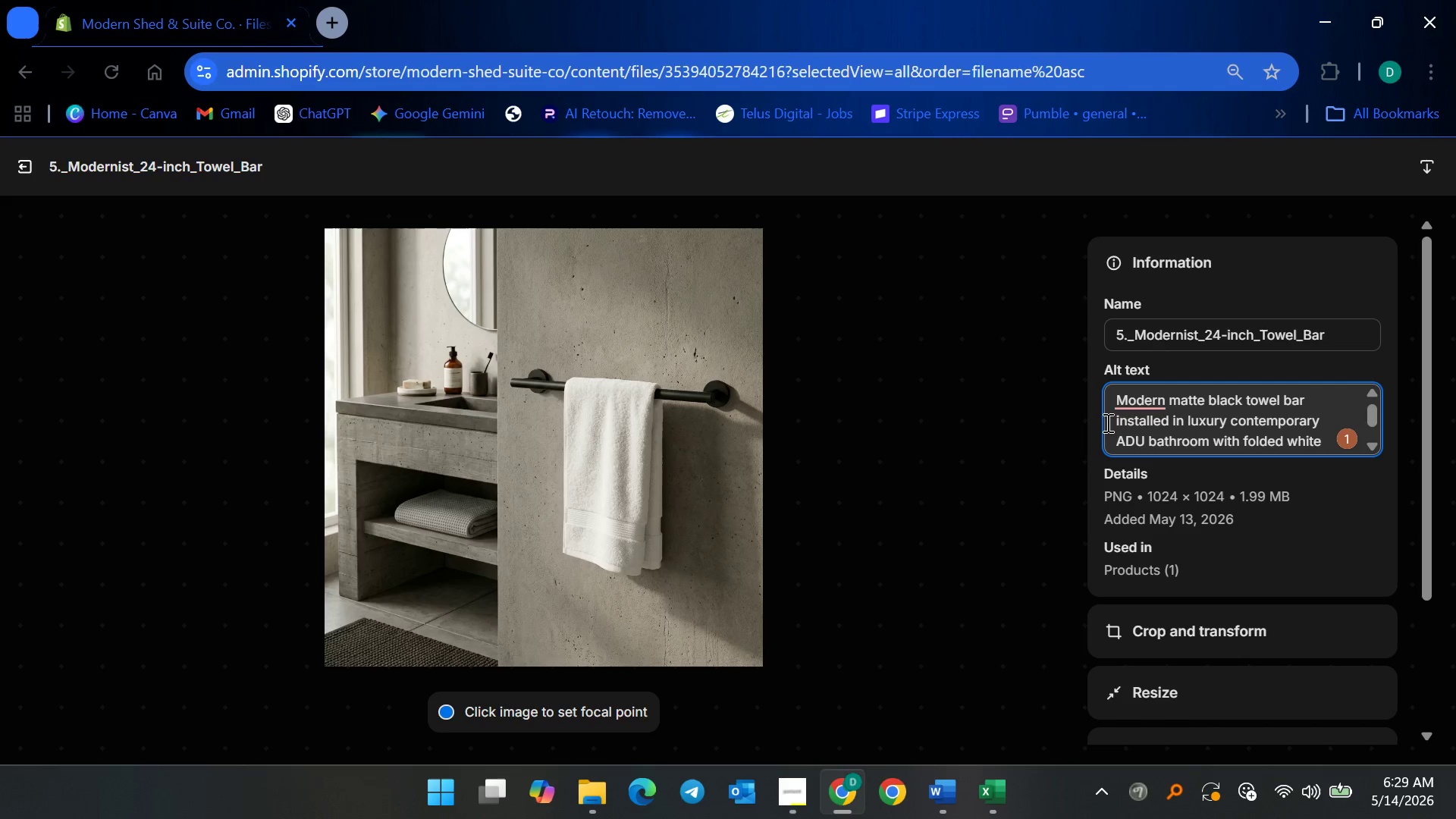 
left_click([1126, 398])
 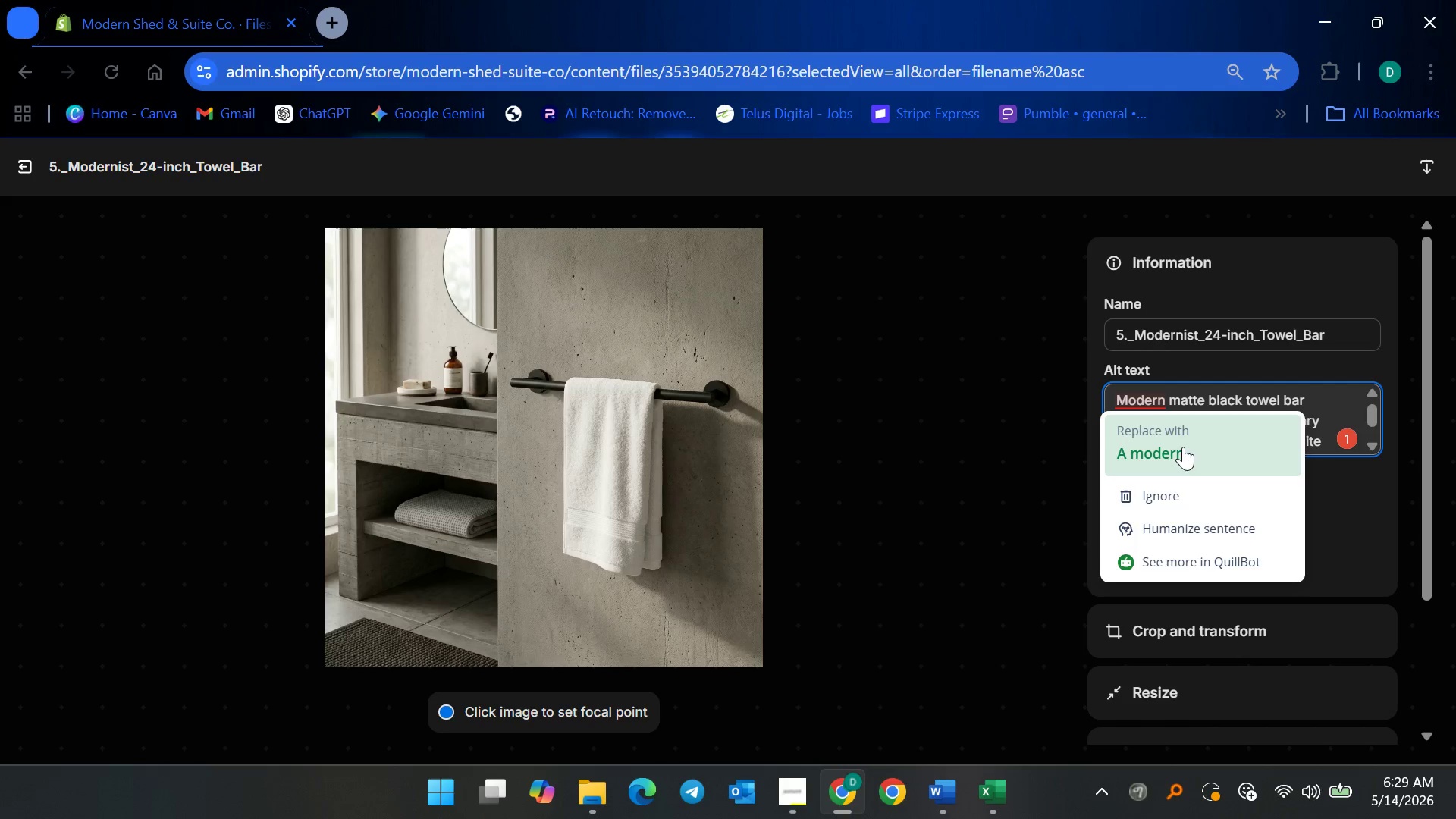 
left_click([1180, 447])
 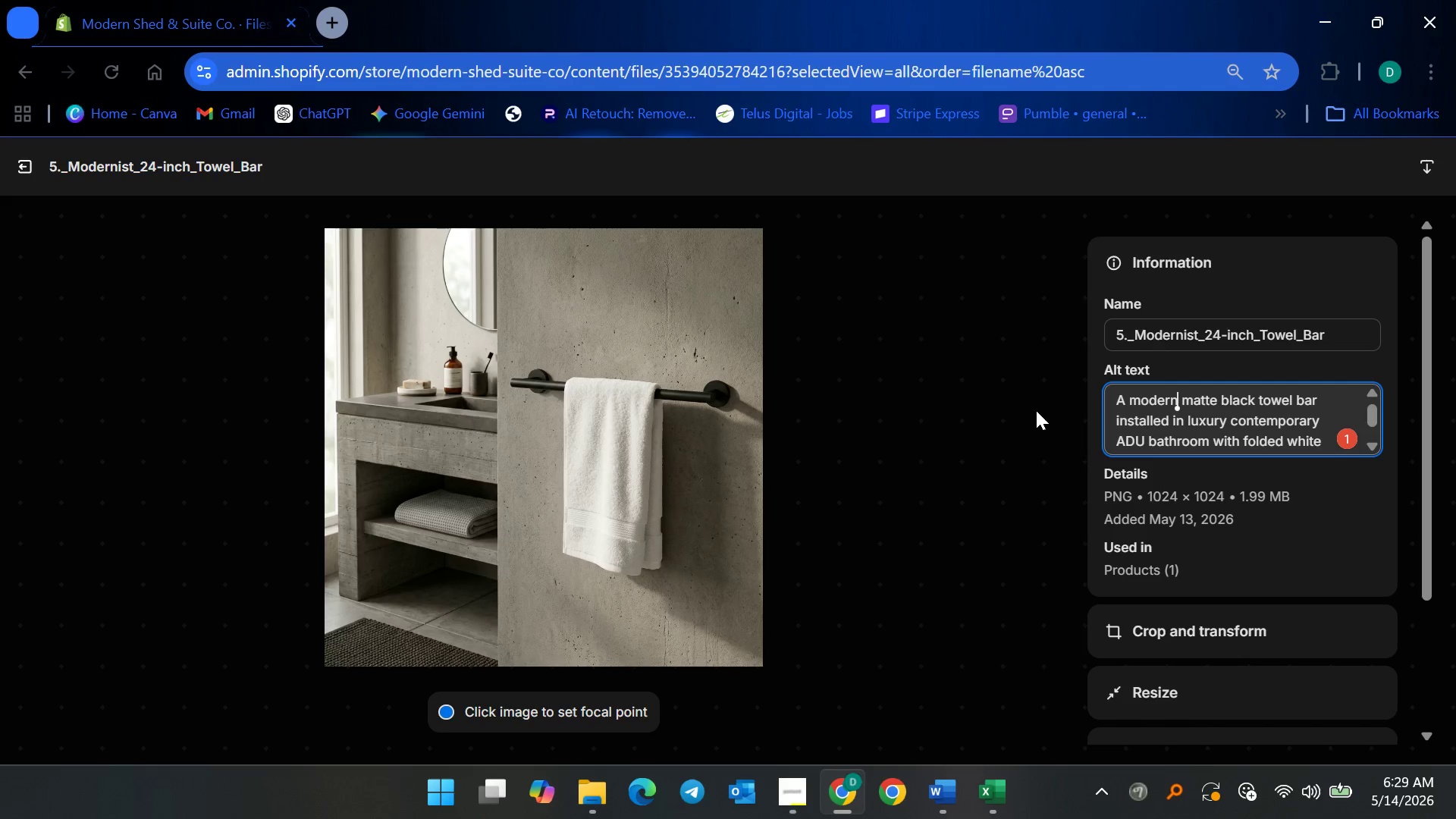 
left_click([1036, 406])
 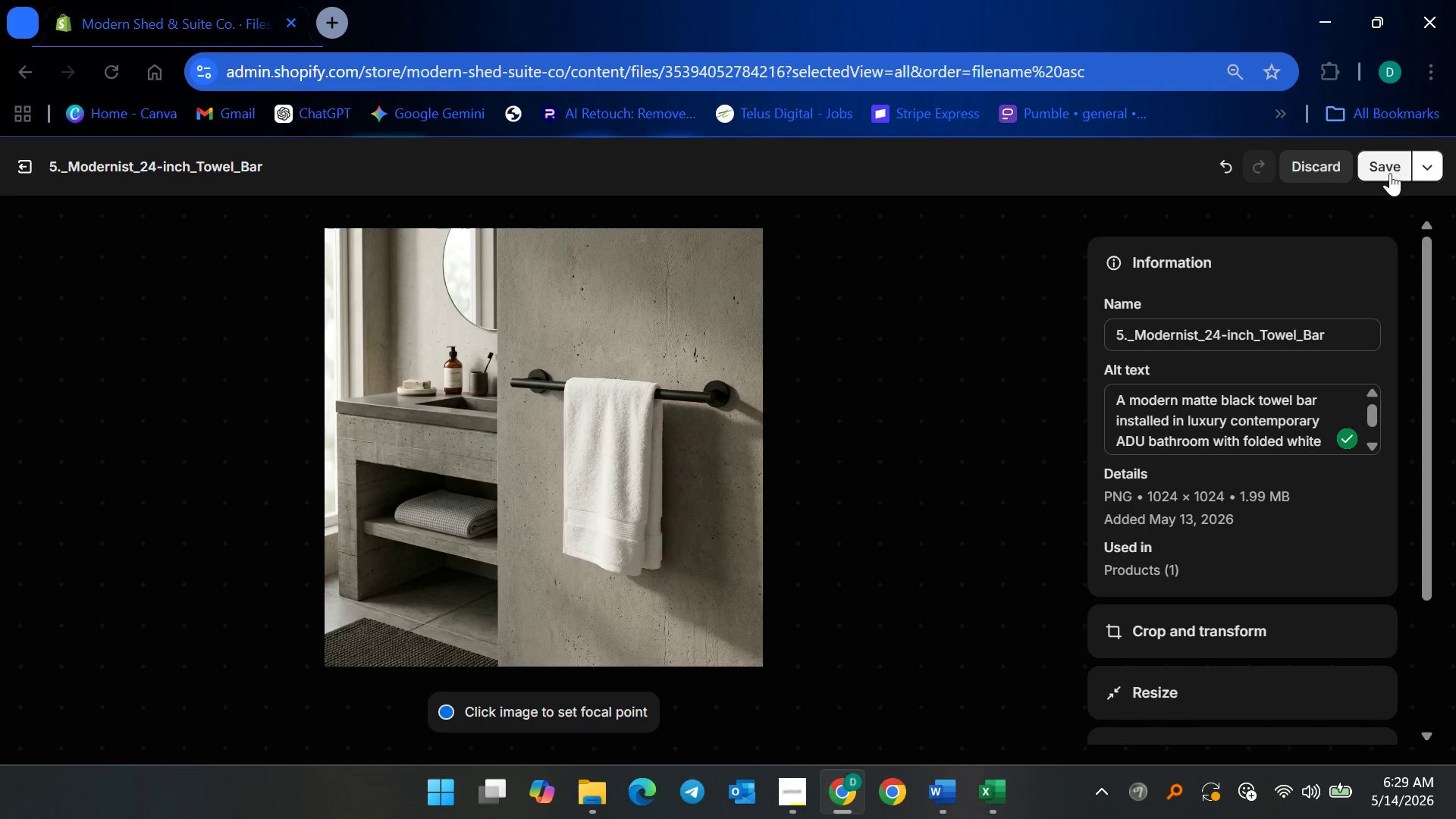 
left_click([1390, 165])
 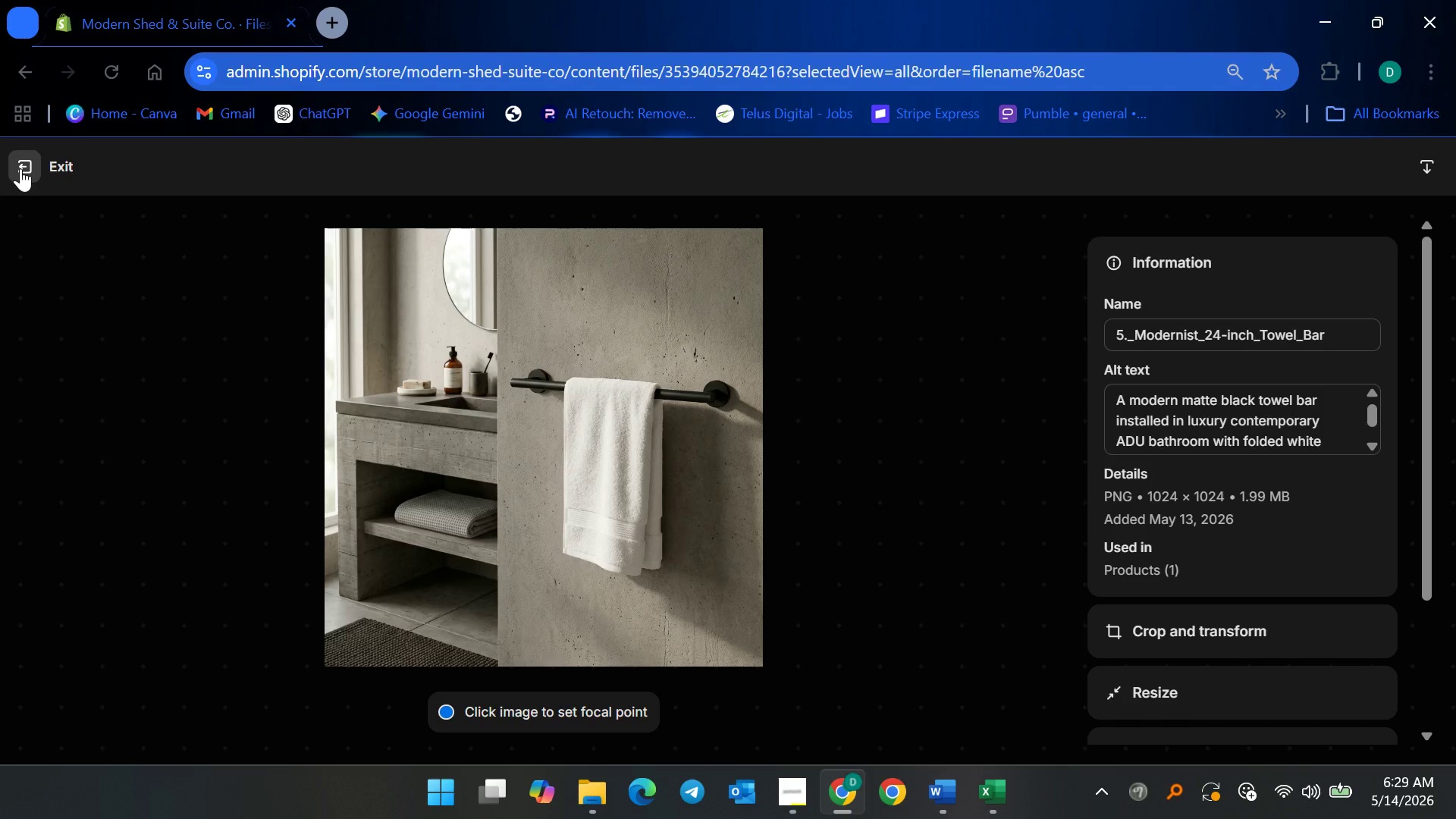 
left_click([20, 168])
 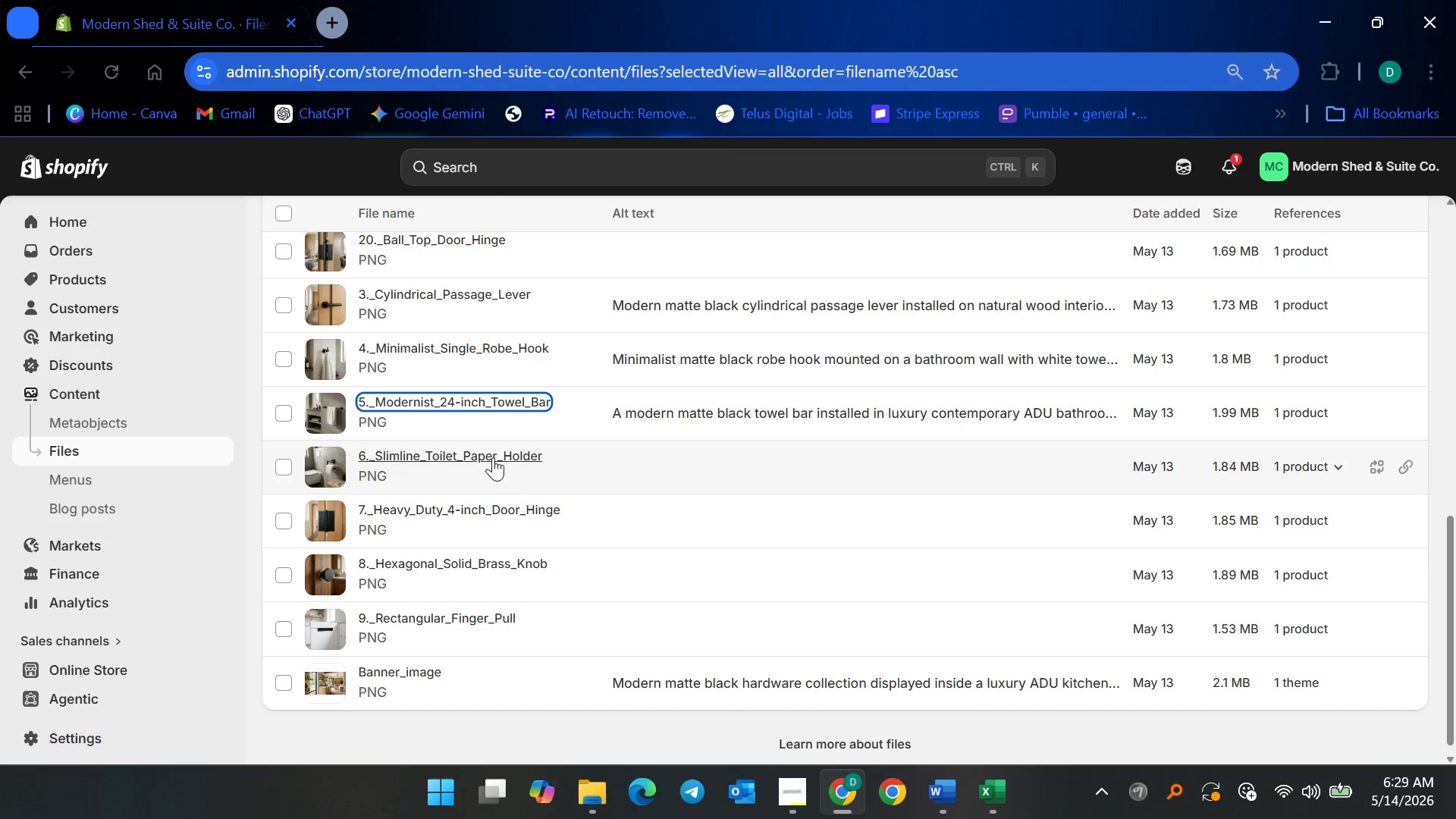 
left_click([491, 450])
 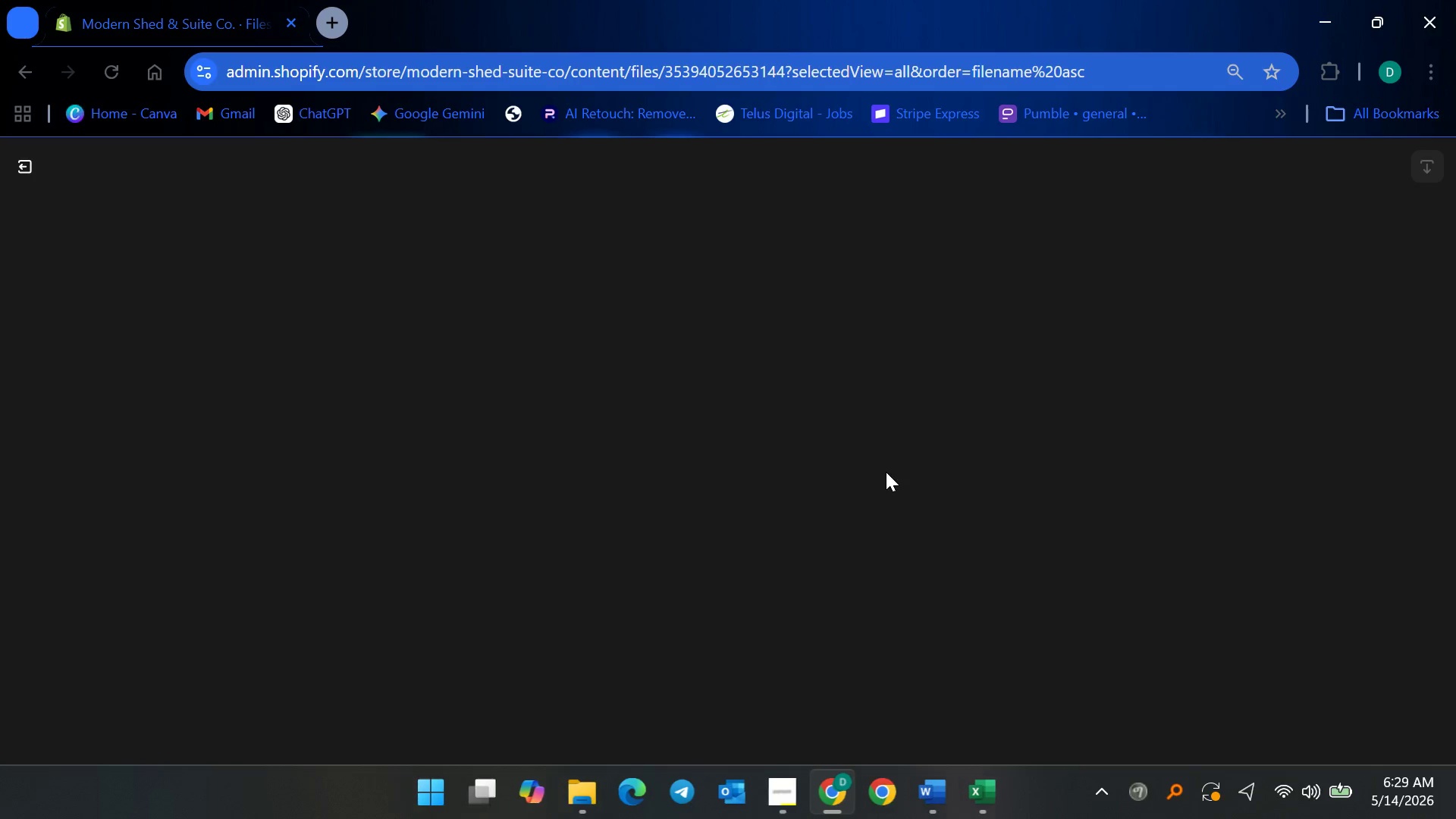 
mouse_move([1156, 451])
 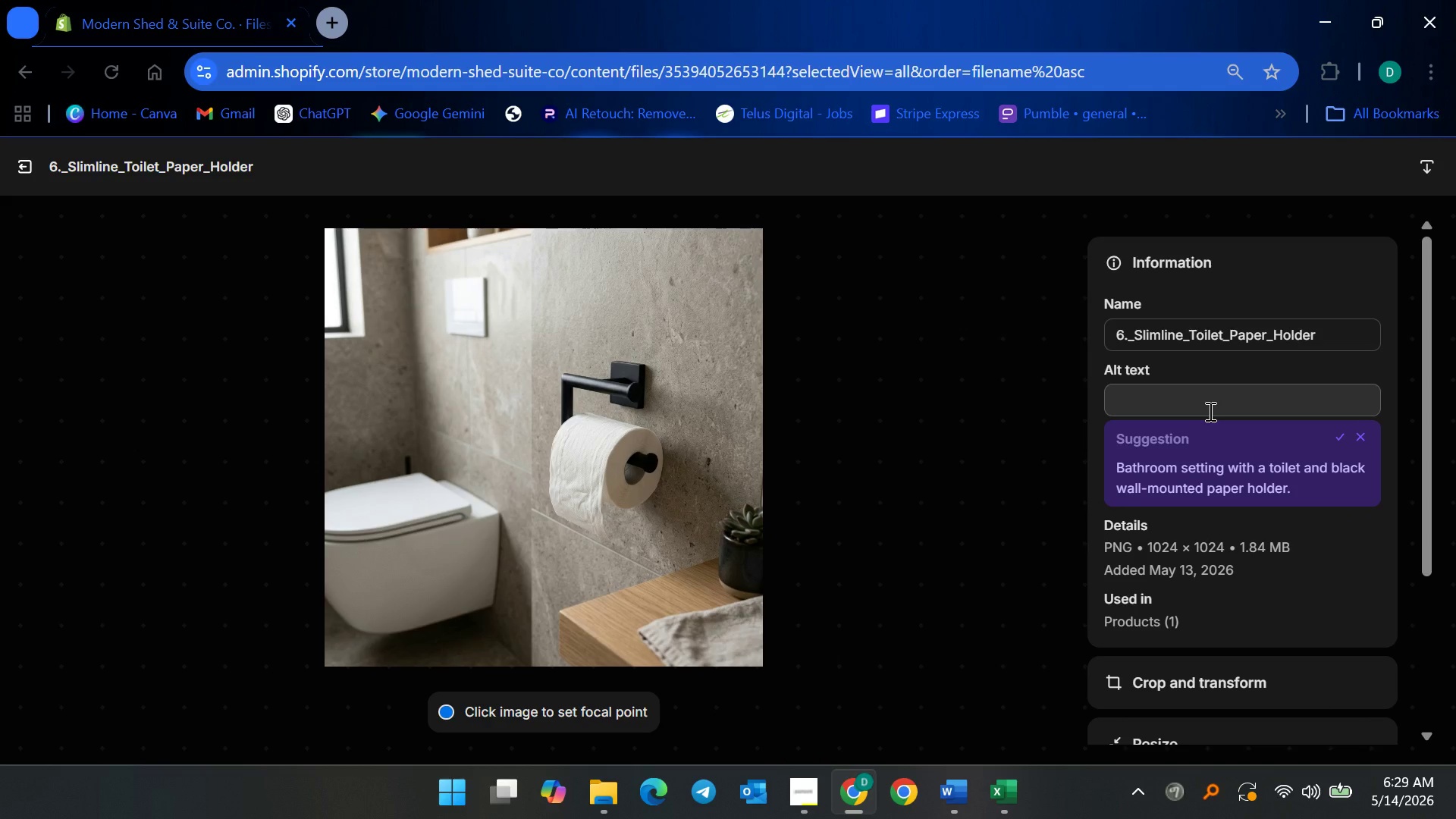 
left_click([1209, 411])
 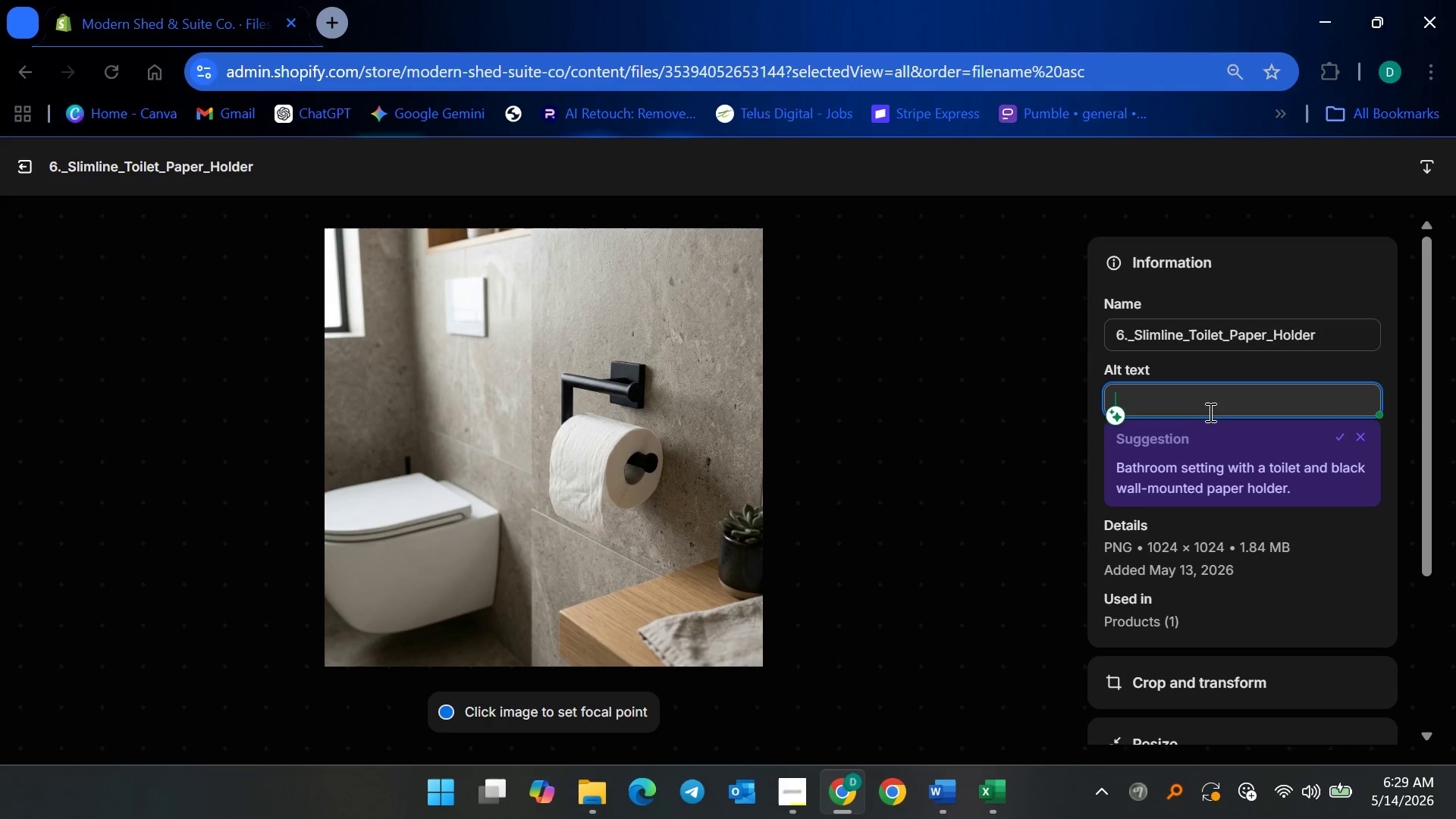 
wait(5.42)
 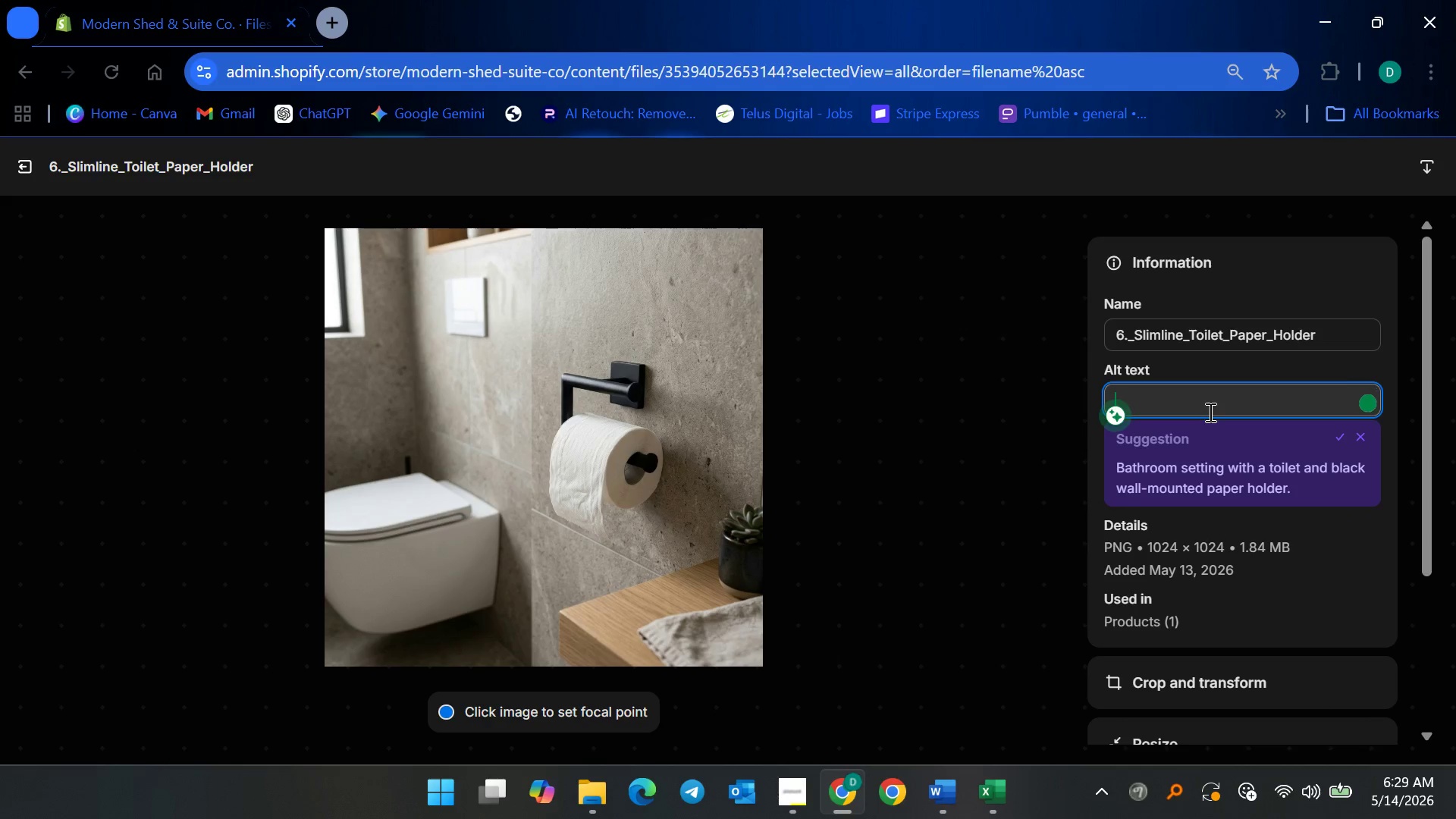 
type(Slim matte black toilet paper holder )
 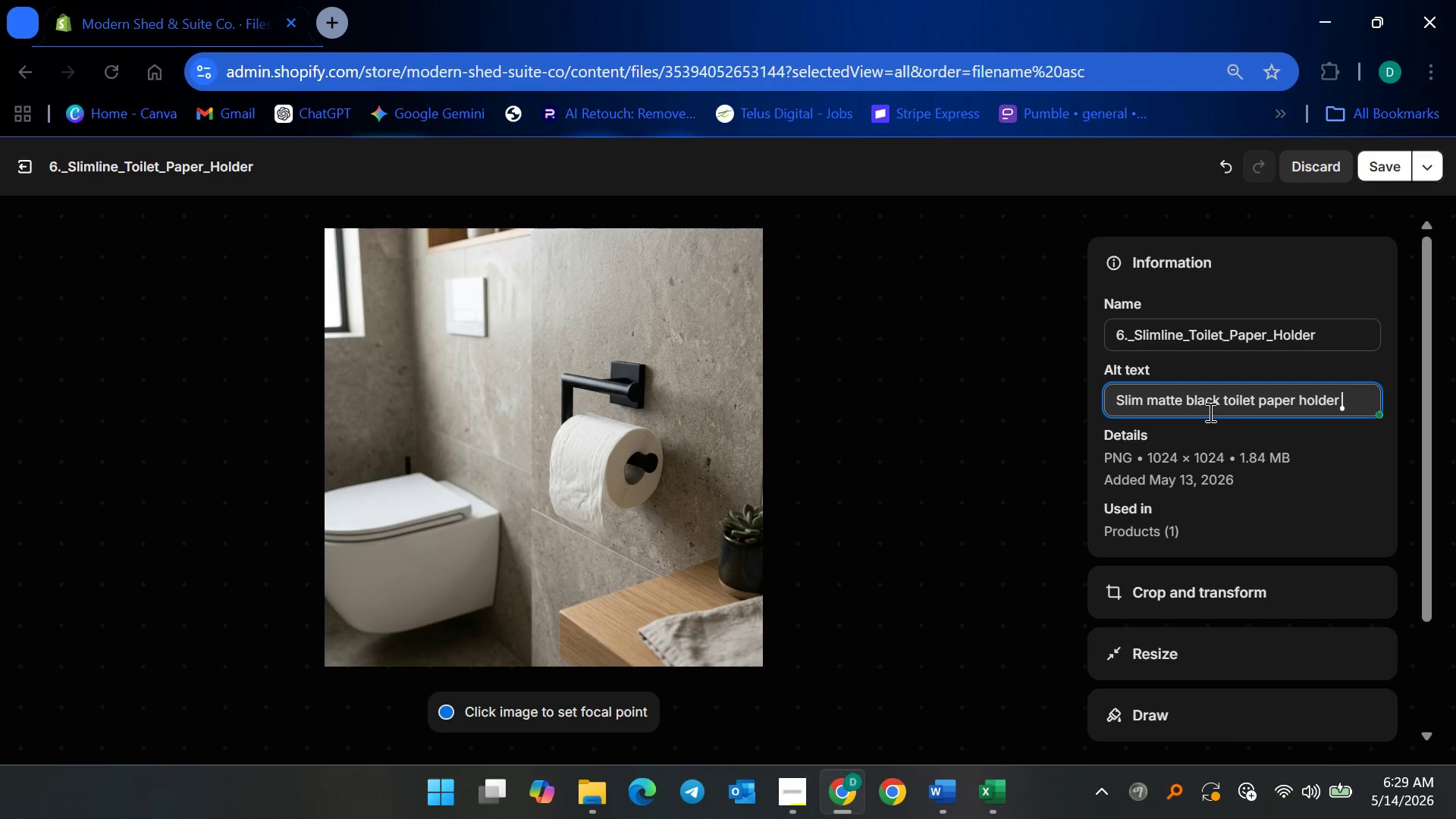 
type(mounted in minimalist modern ADU bathroom interior)
 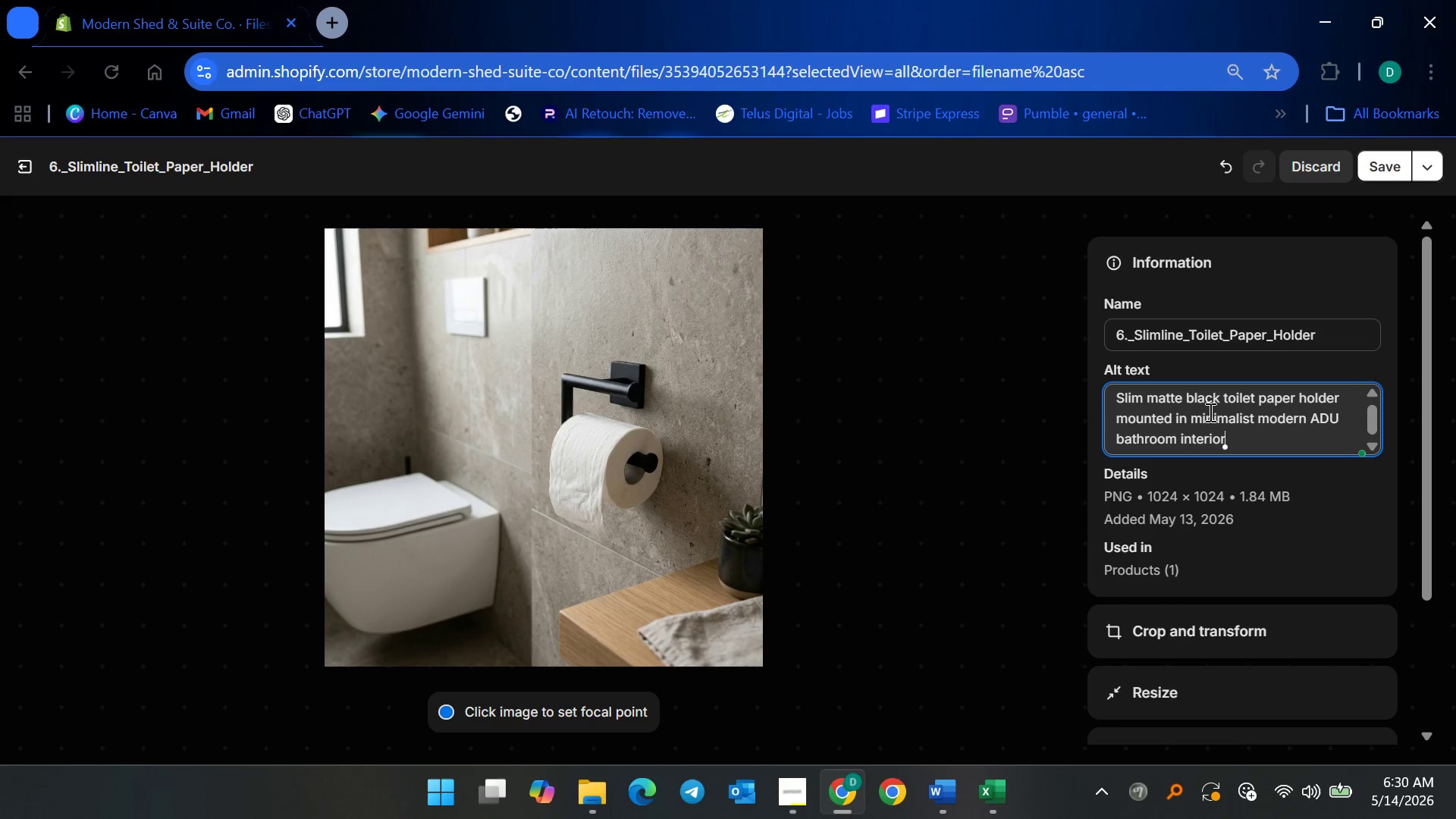 
left_click([1385, 152])
 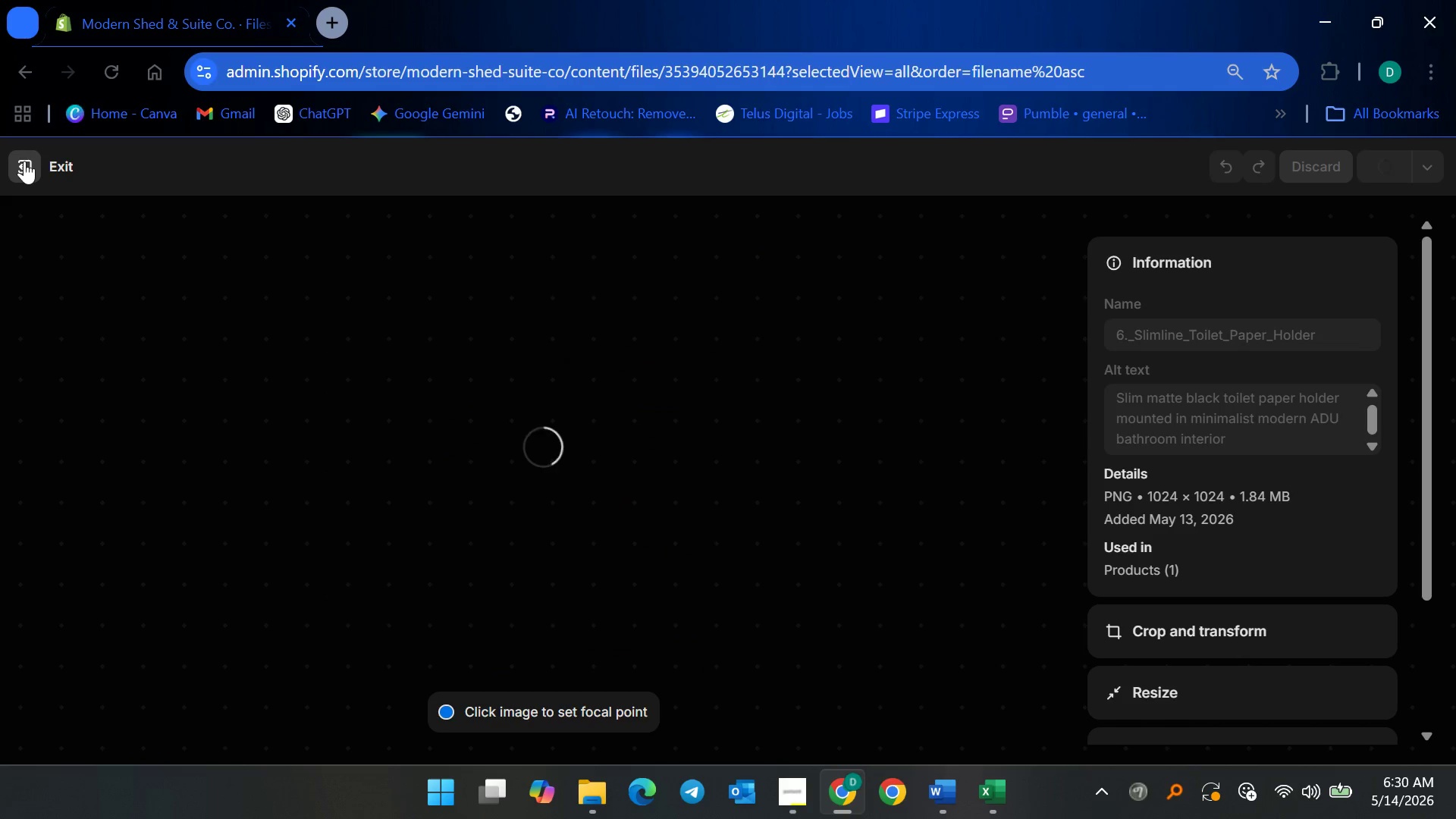 
wait(8.91)
 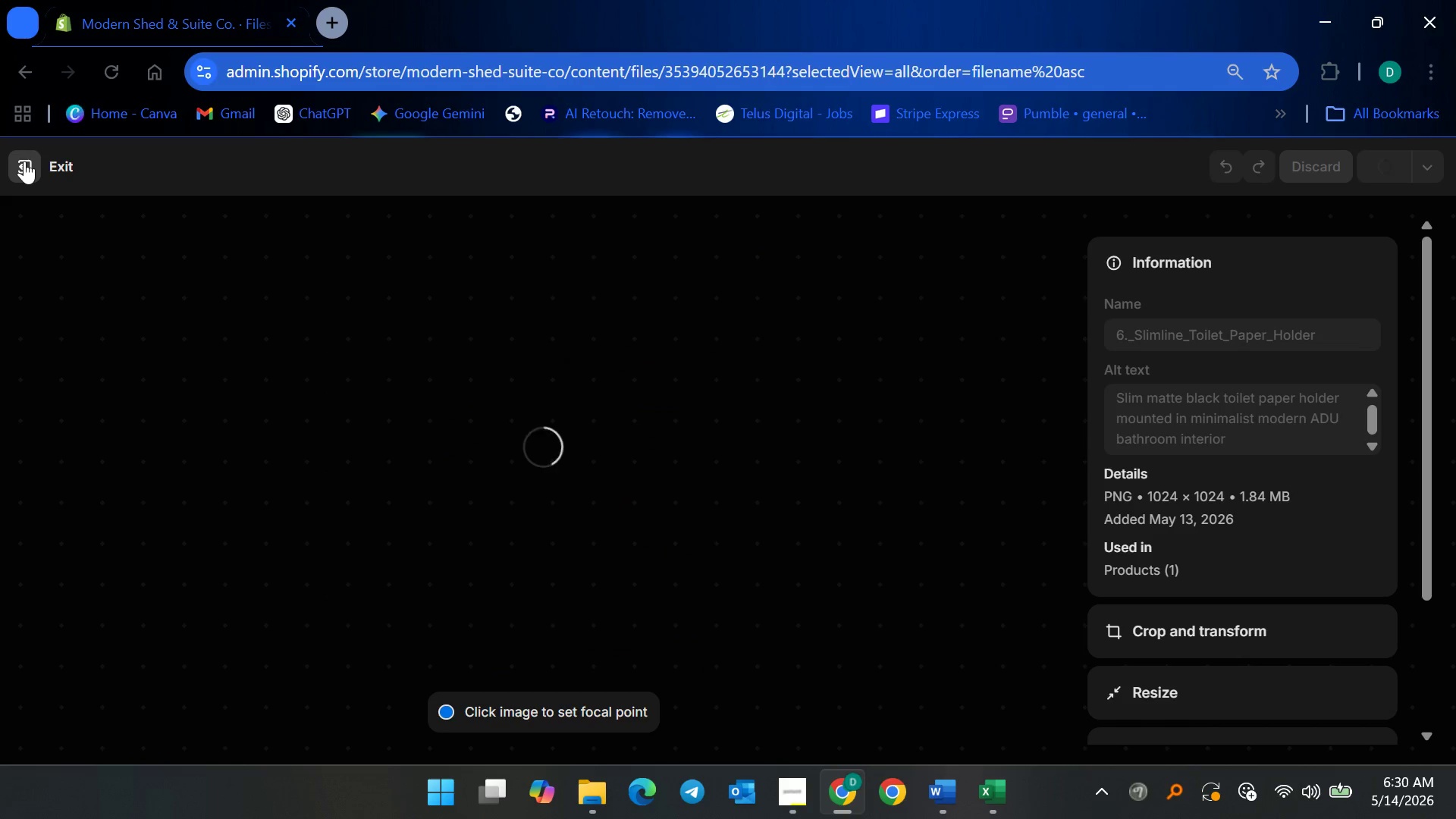 
left_click([24, 161])
 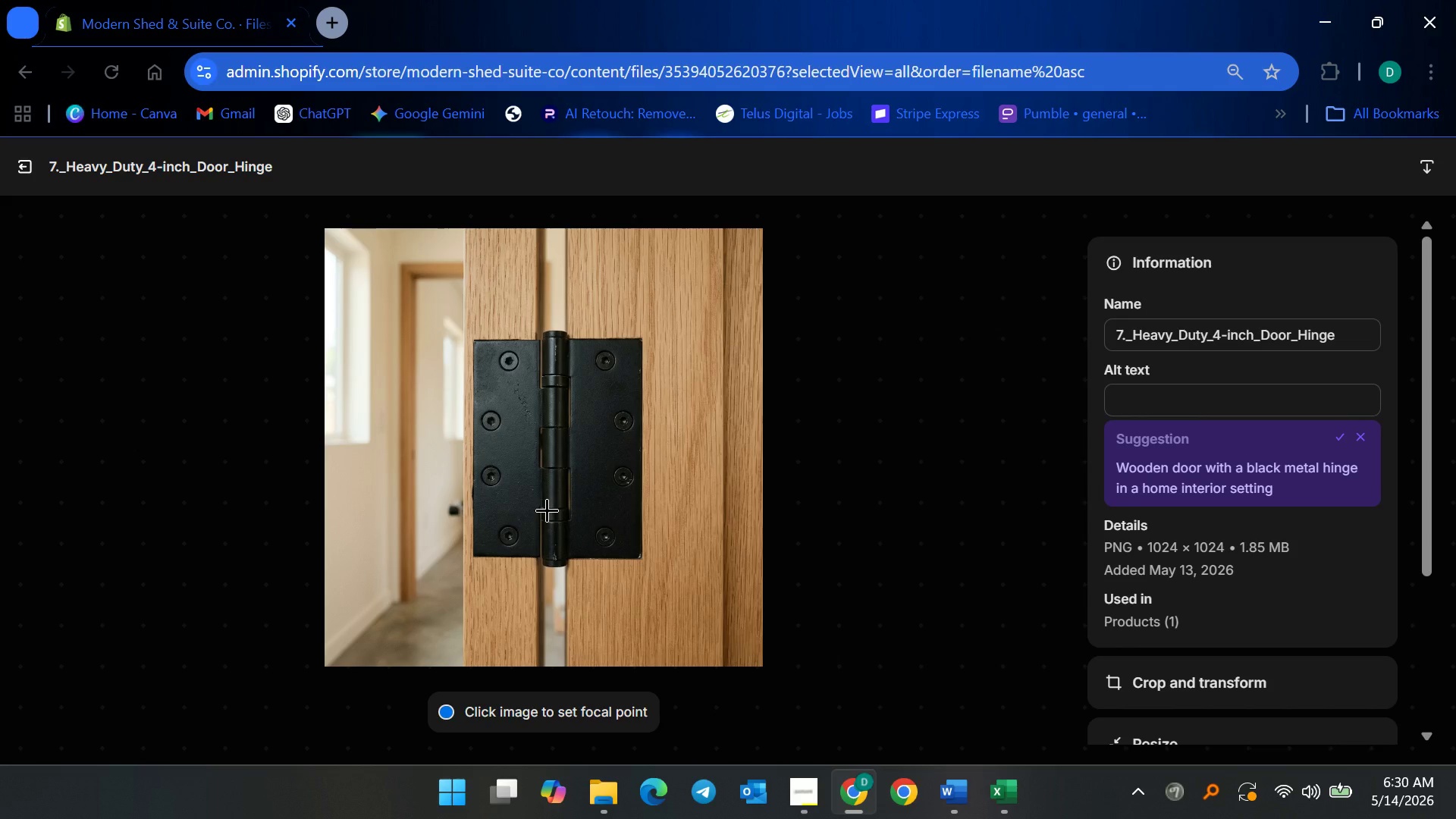 
wait(14.56)
 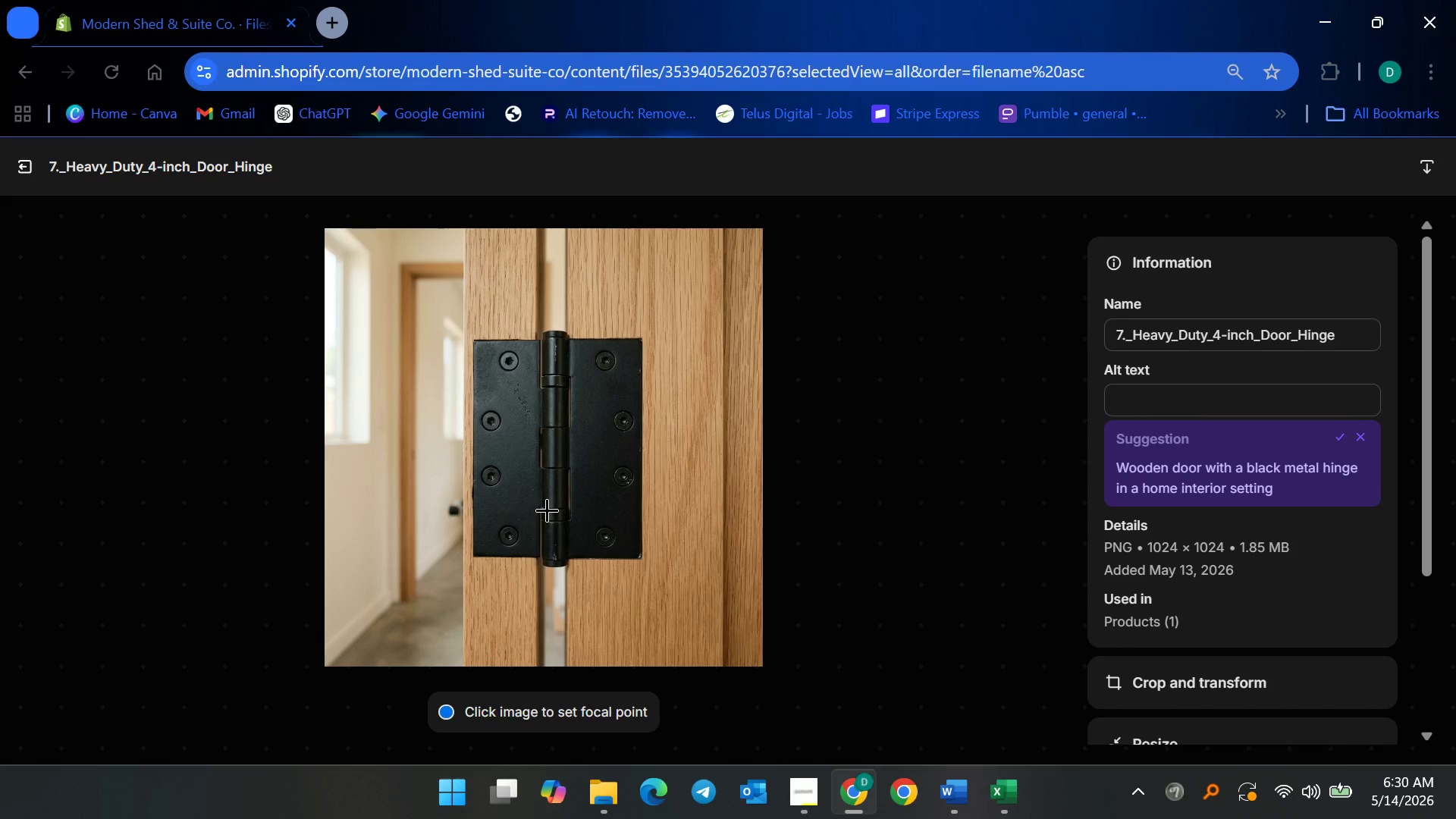 
left_click([1229, 413])
 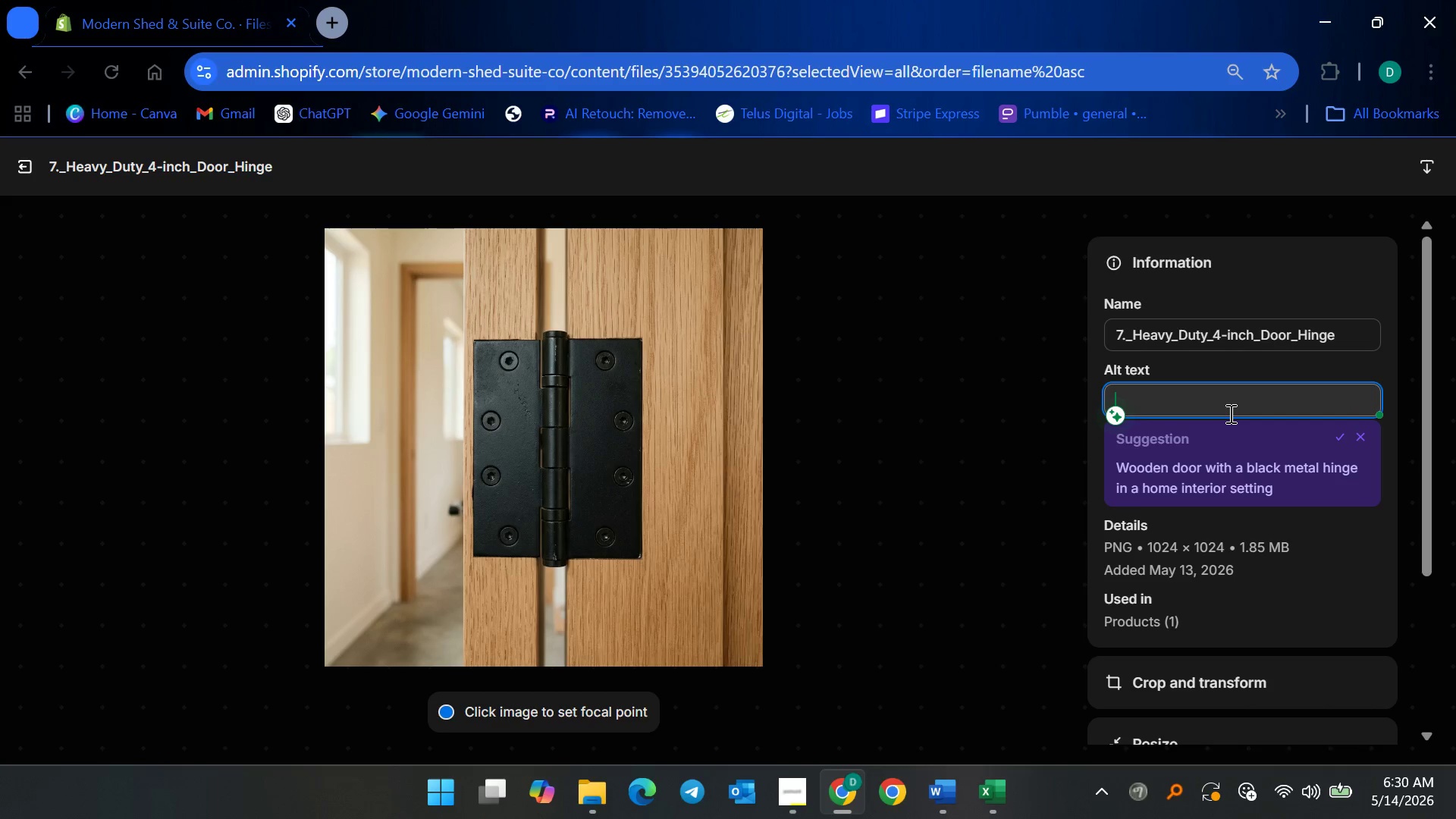 
type(Heavy-duty matte blav)
key(Backspace)
type(ck )
 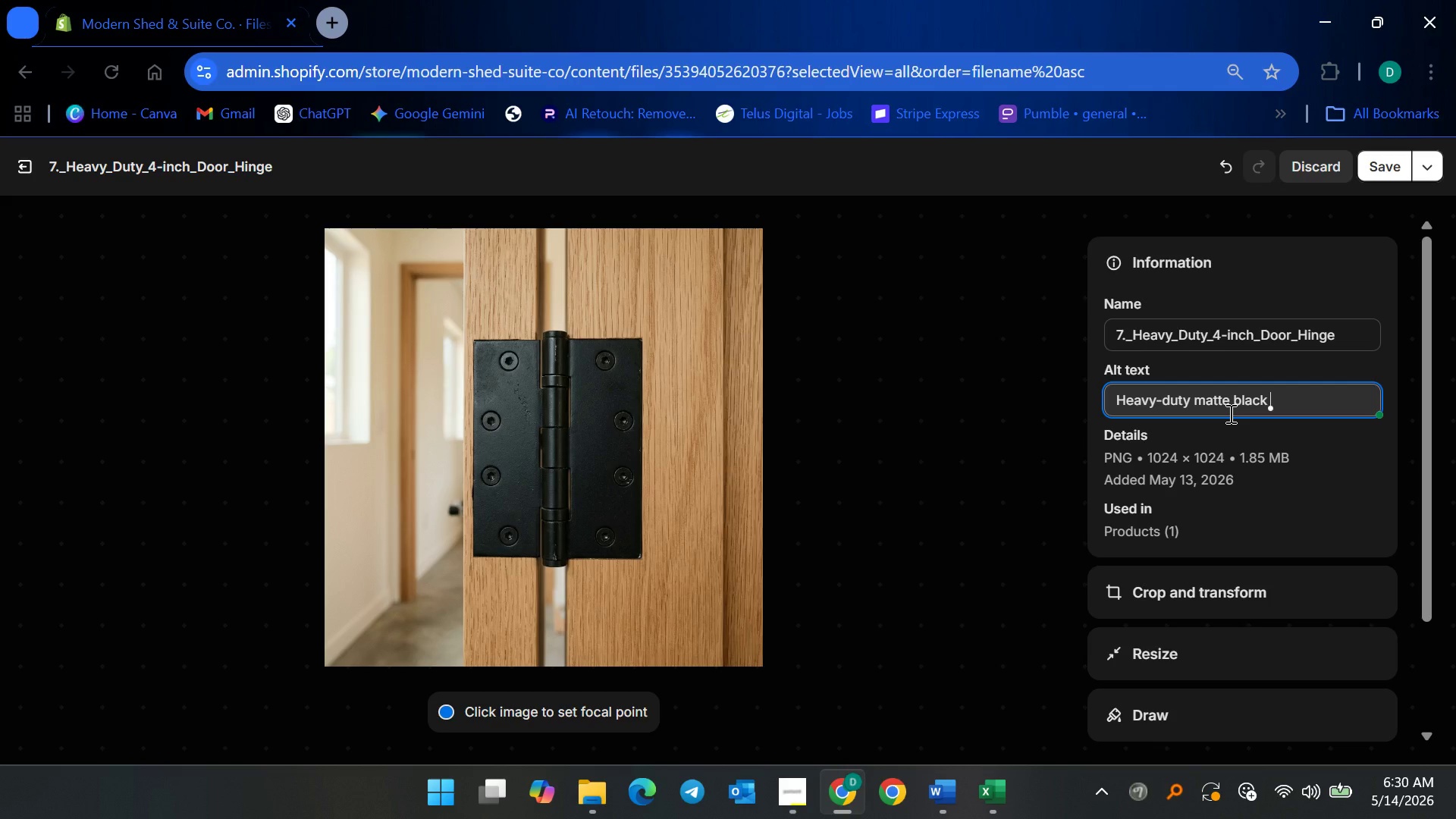 
type(door hinge installed )
 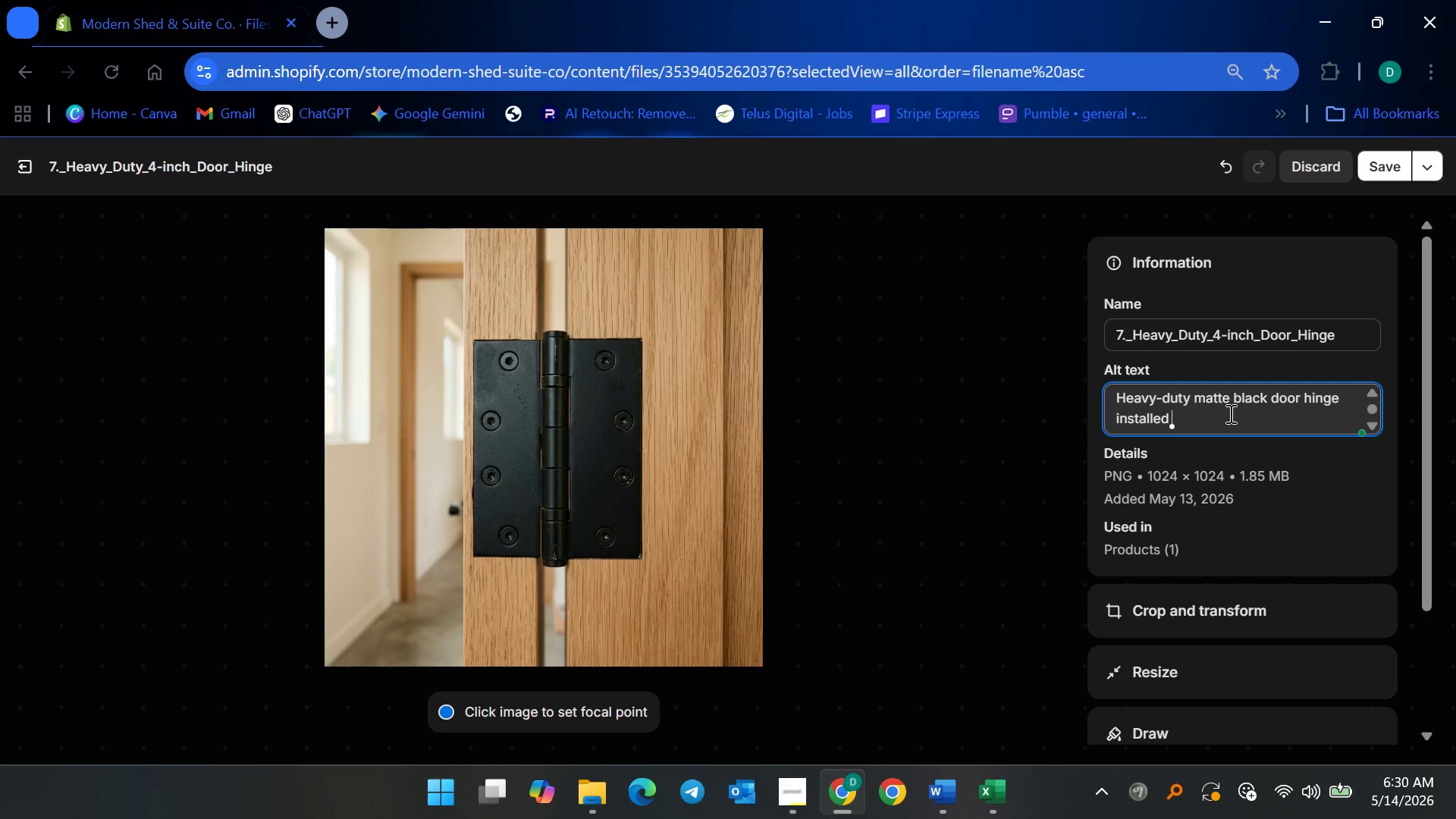 
type(on interior )
 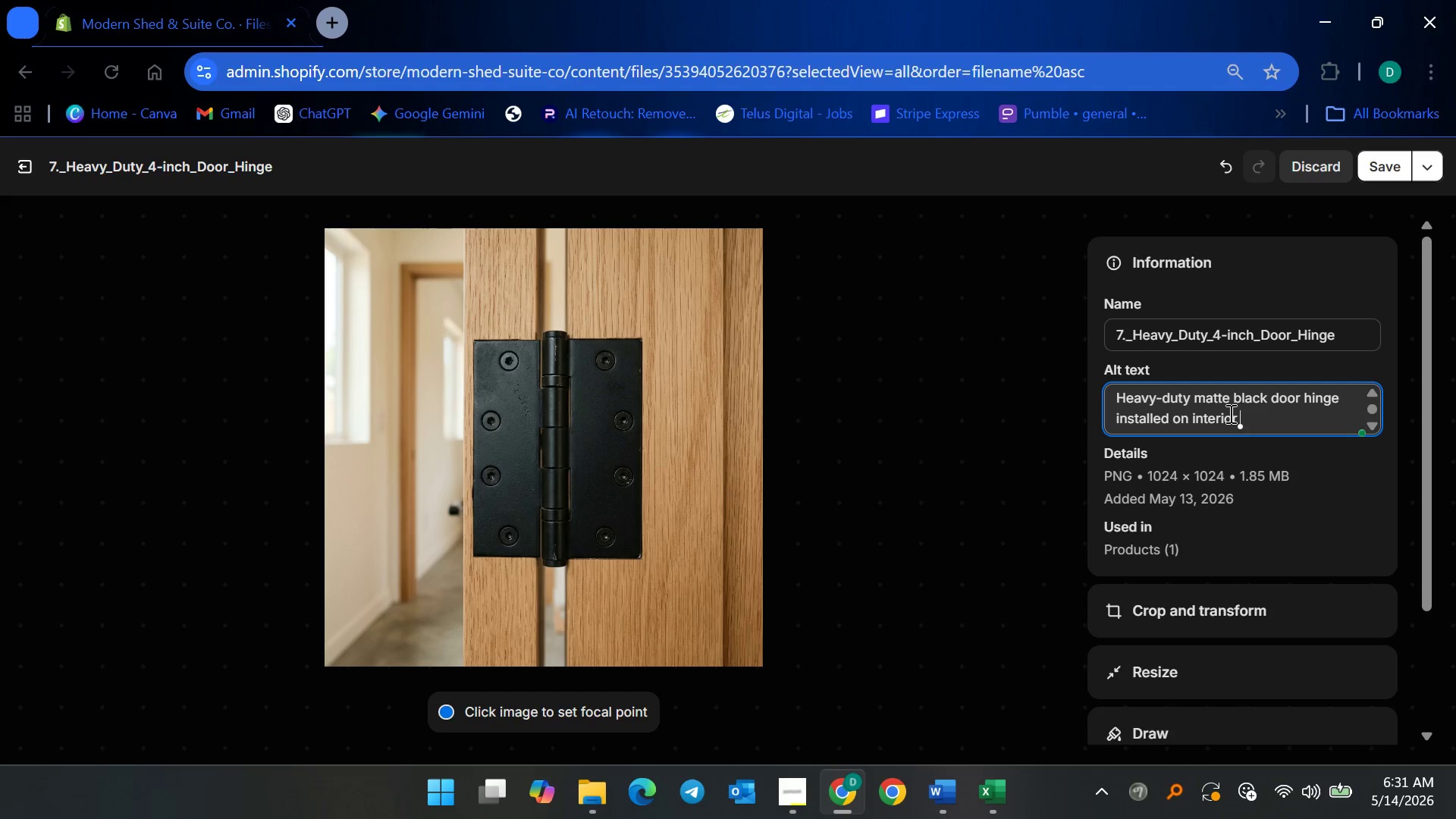 
hold_key(key=Backspace, duration=0.8)
 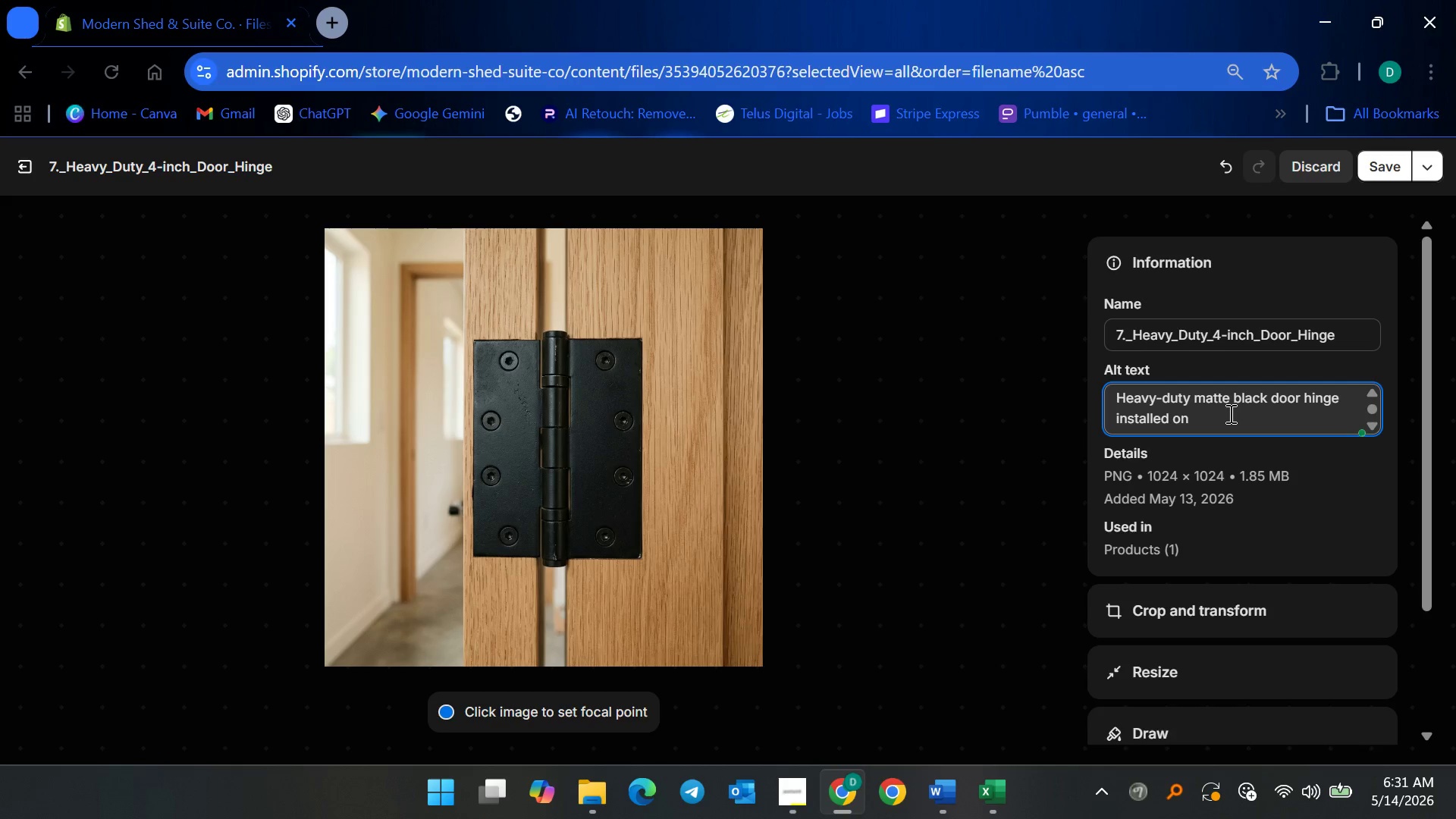 
type(modern interior wood door in luxury ADU o)
key(Backspace)
type(home)
 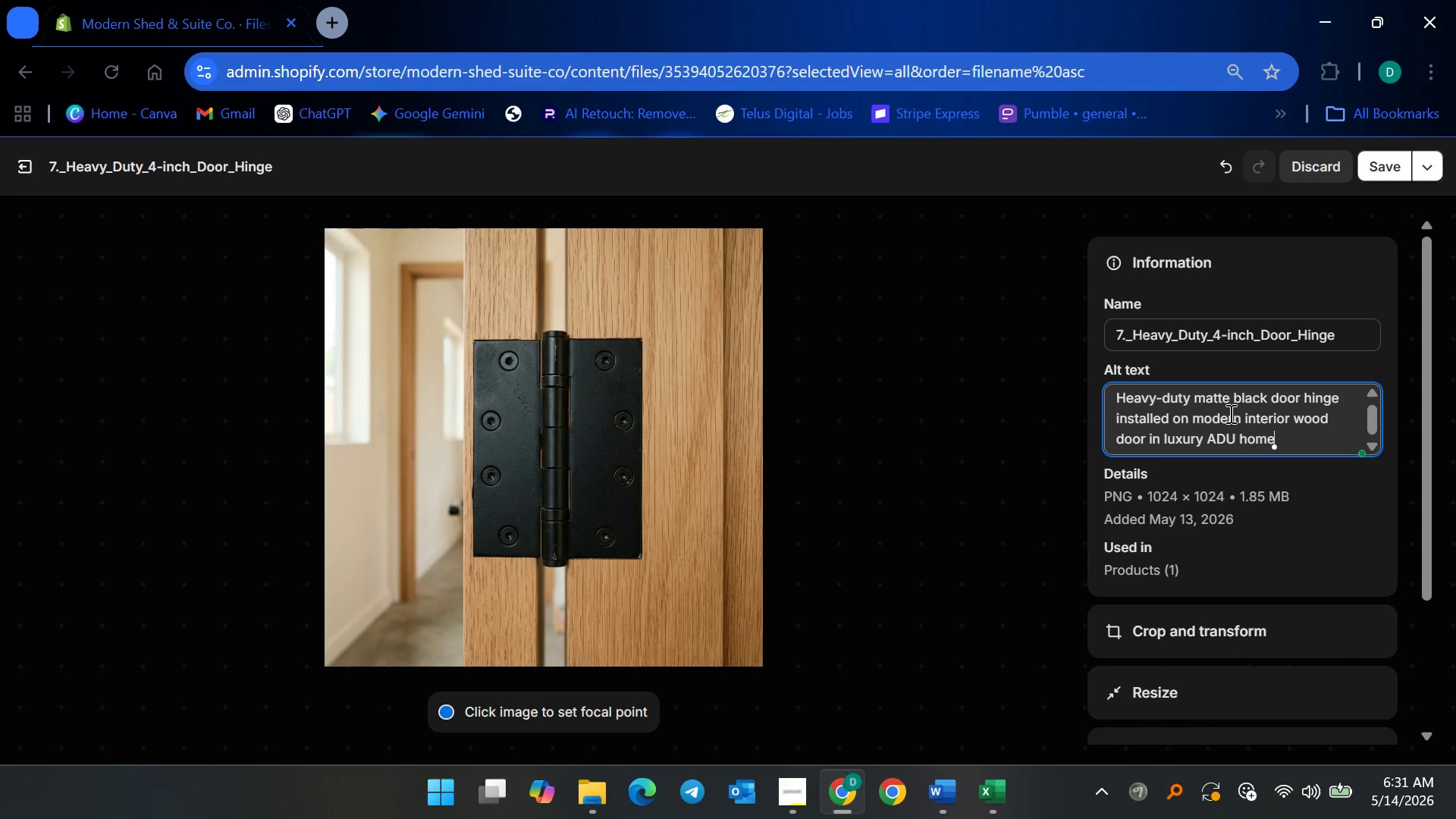 
left_click([1382, 172])
 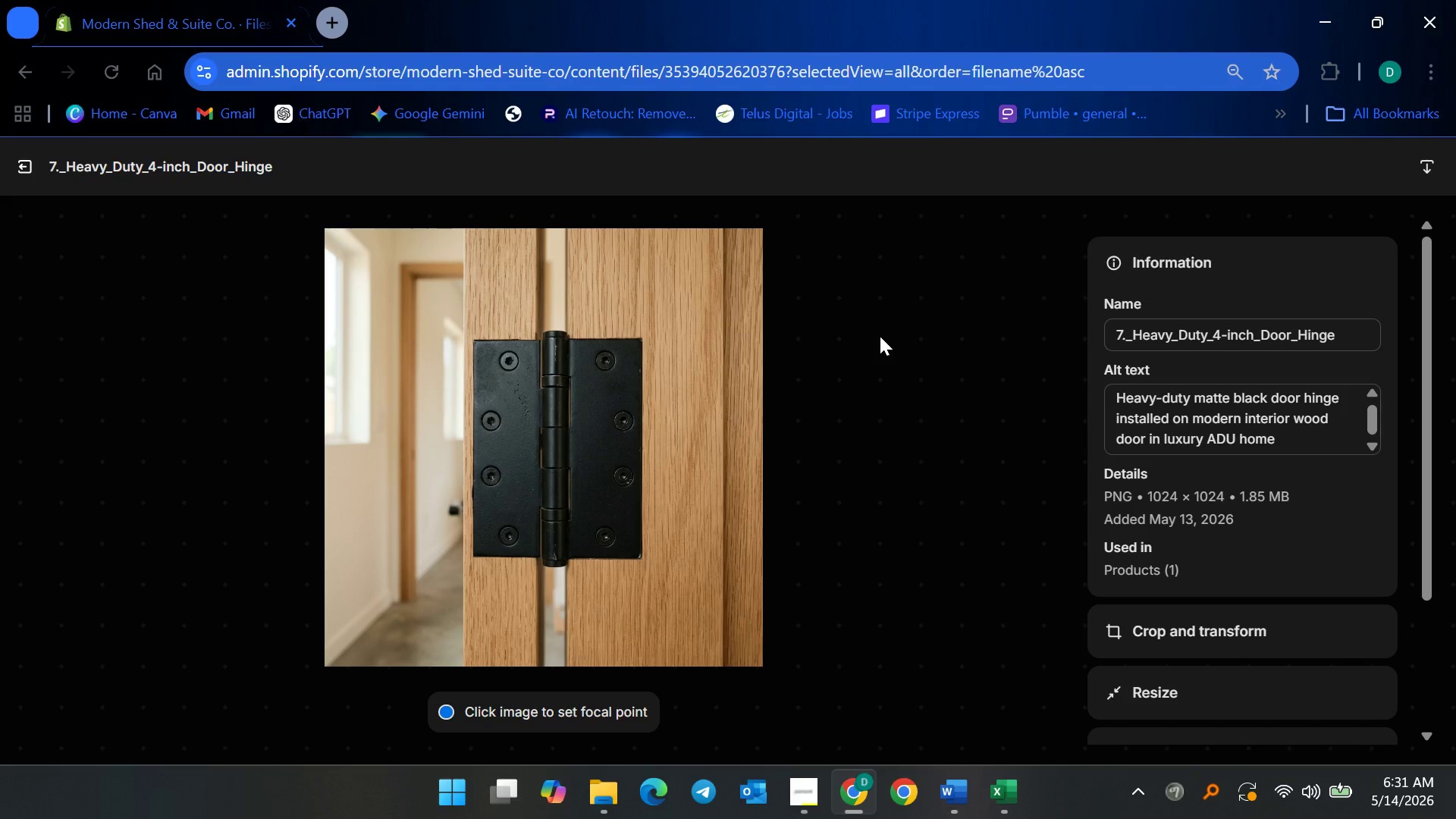 
wait(23.31)
 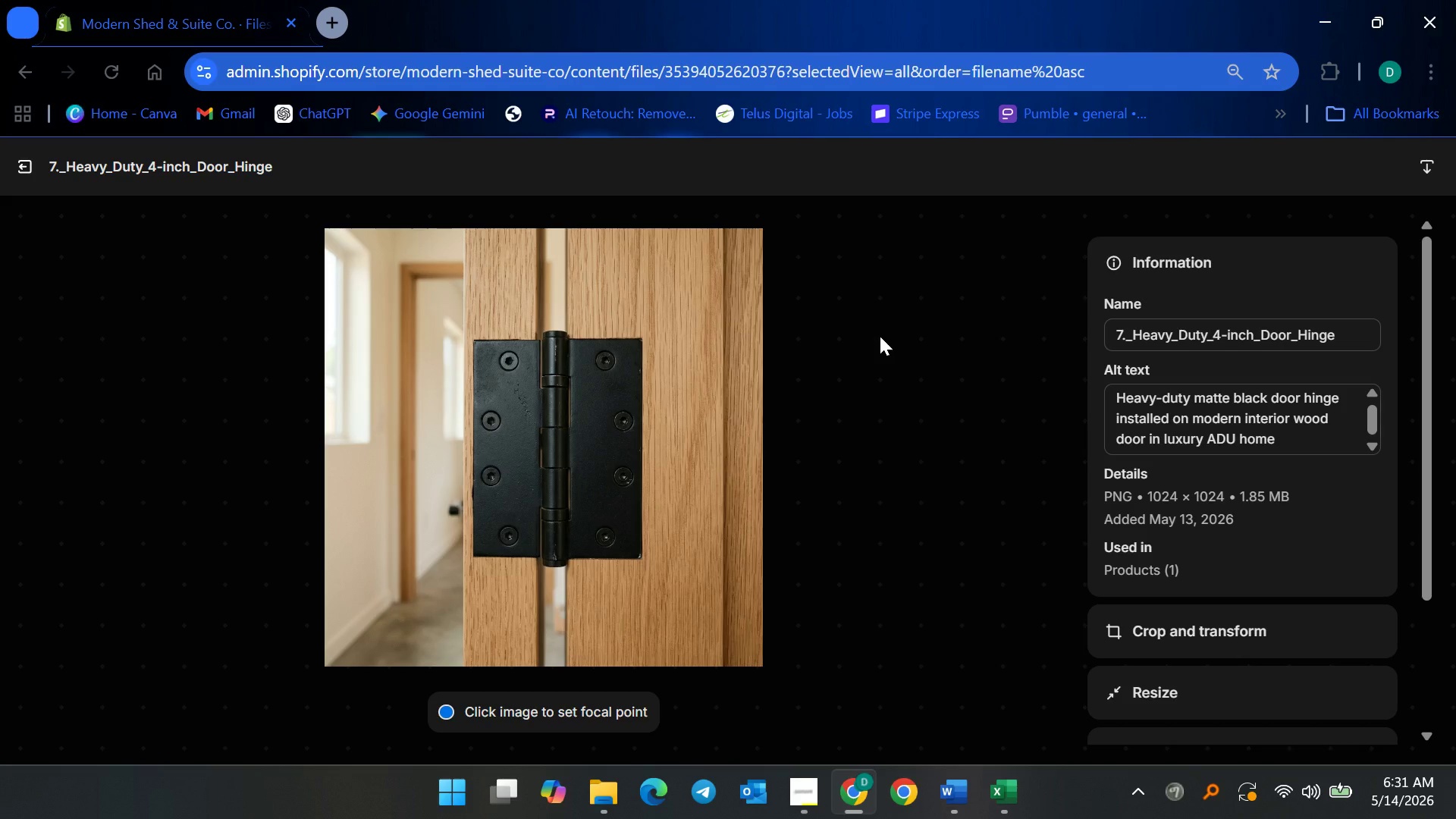 
left_click([25, 166])
 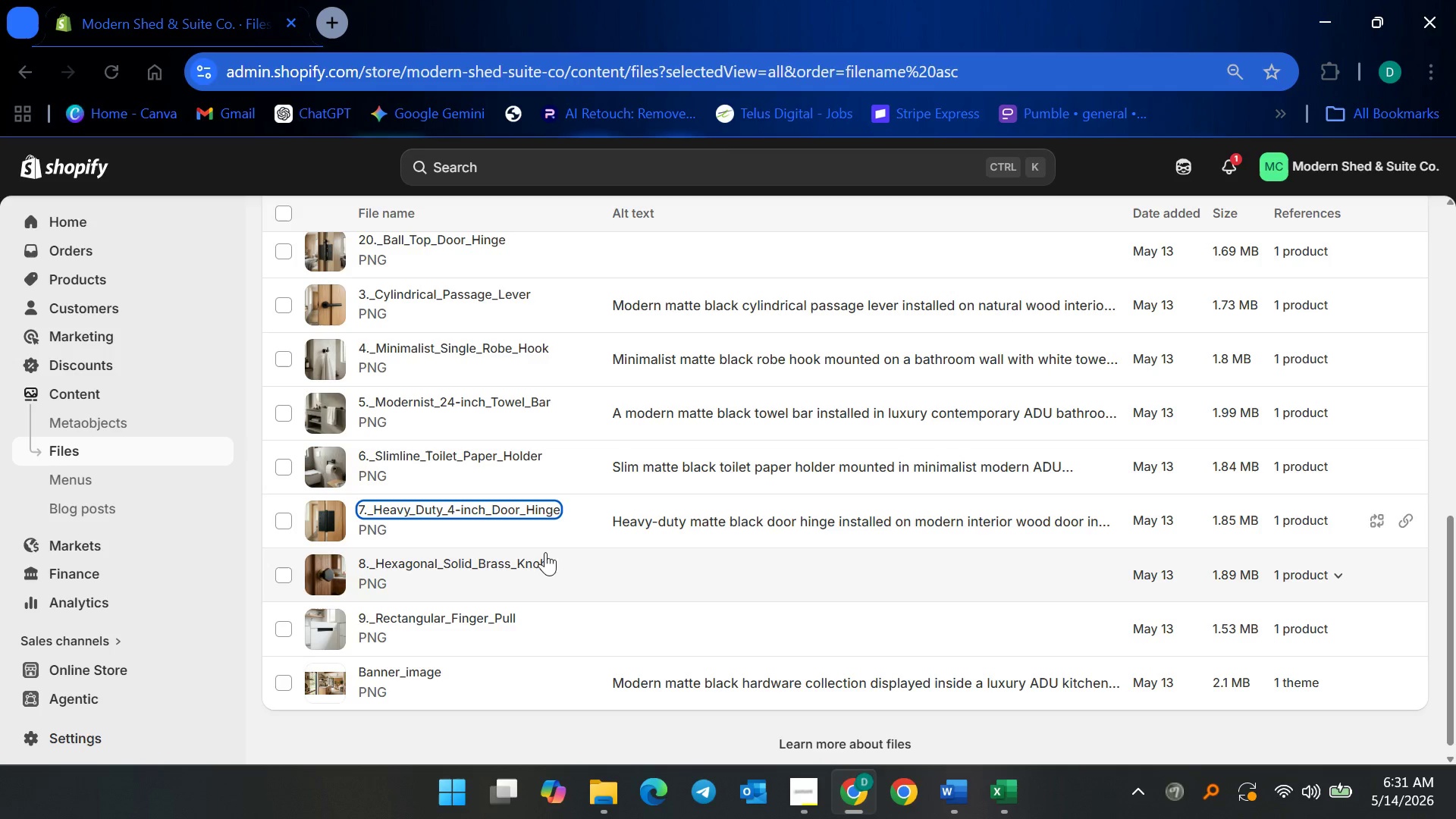 
left_click([522, 562])
 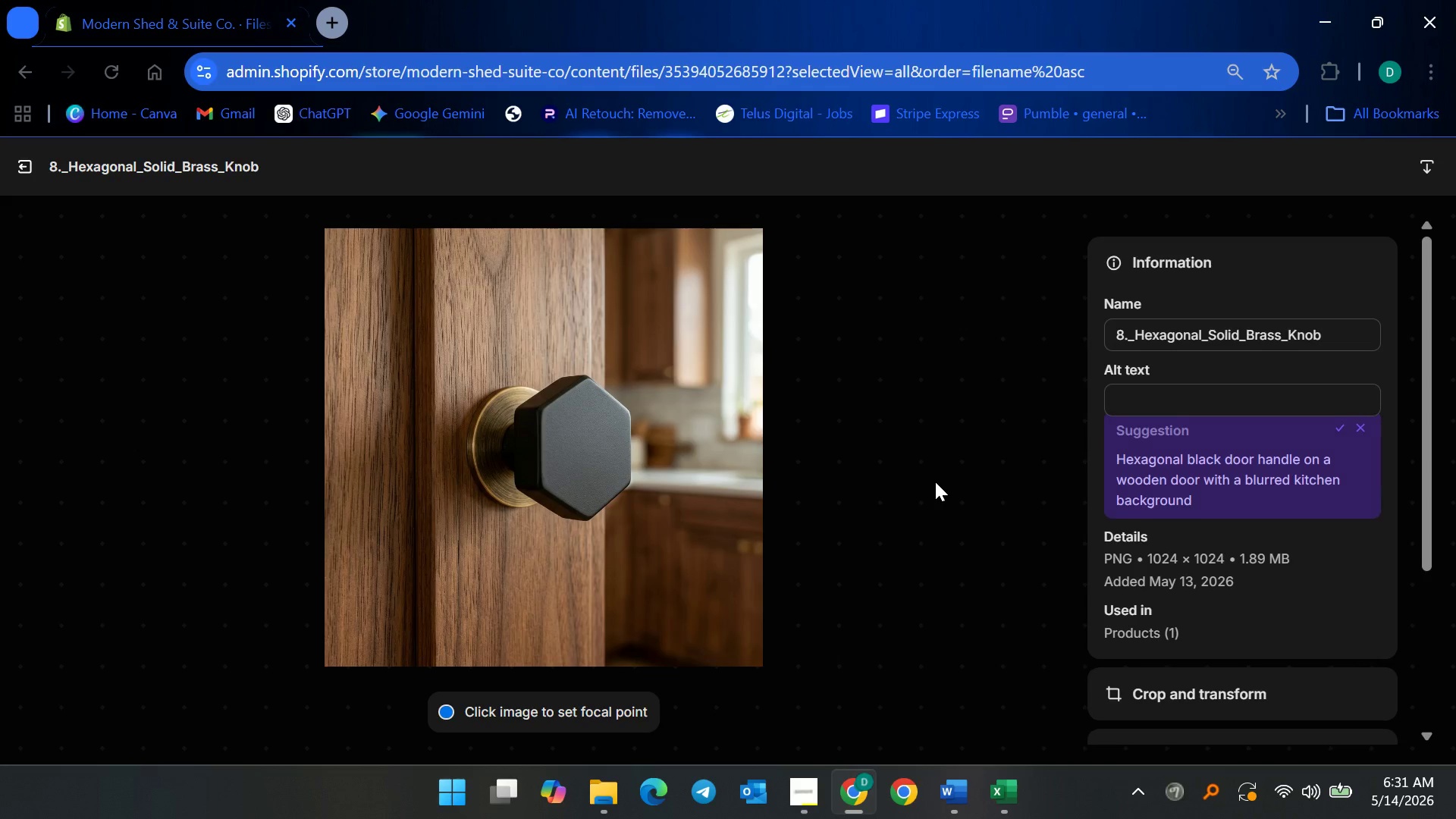 
left_click([1160, 395])
 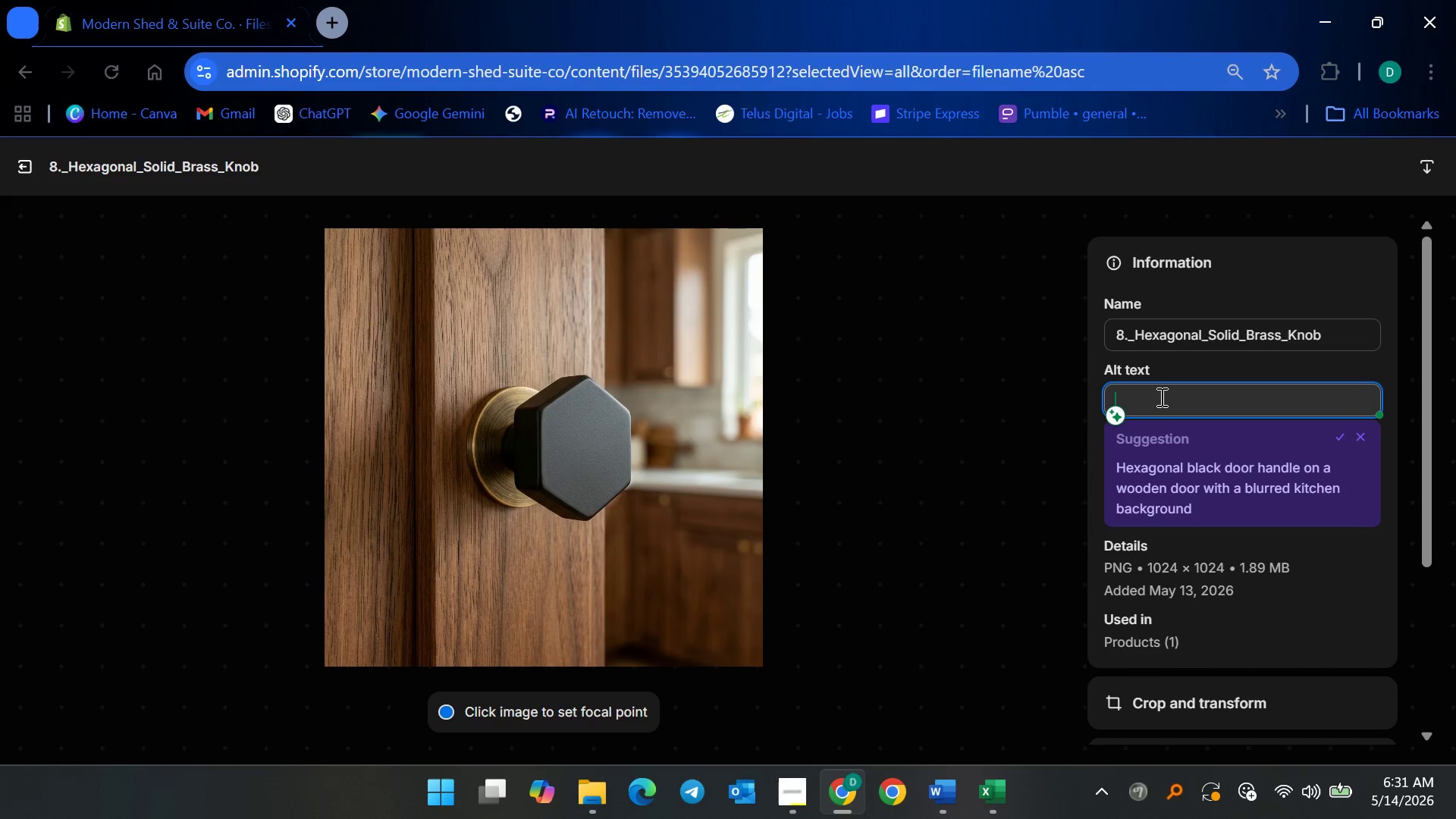 
wait(6.5)
 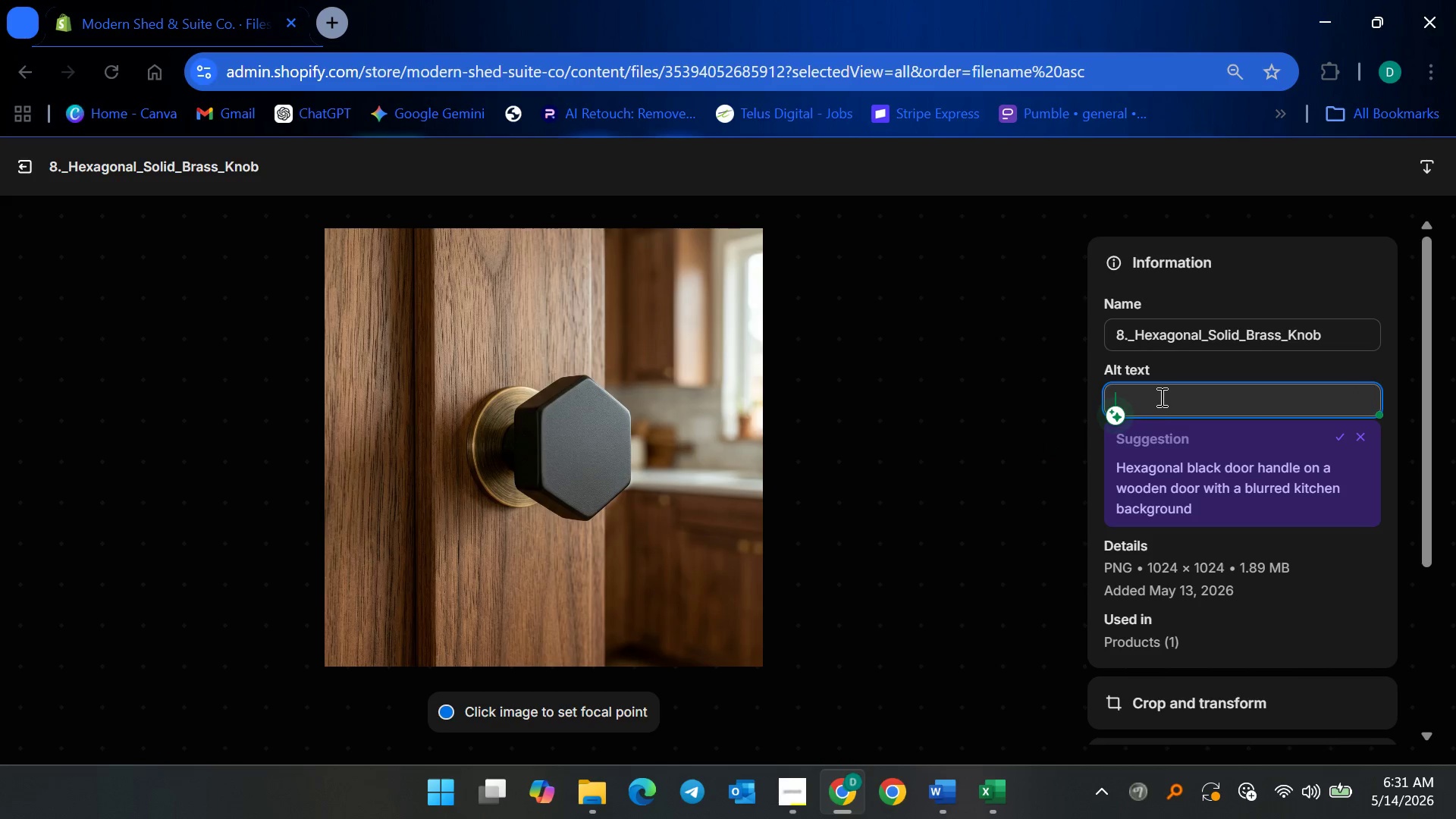 
type(Matte black hexagonal solid brass cabinet knob mounted on walnut )
 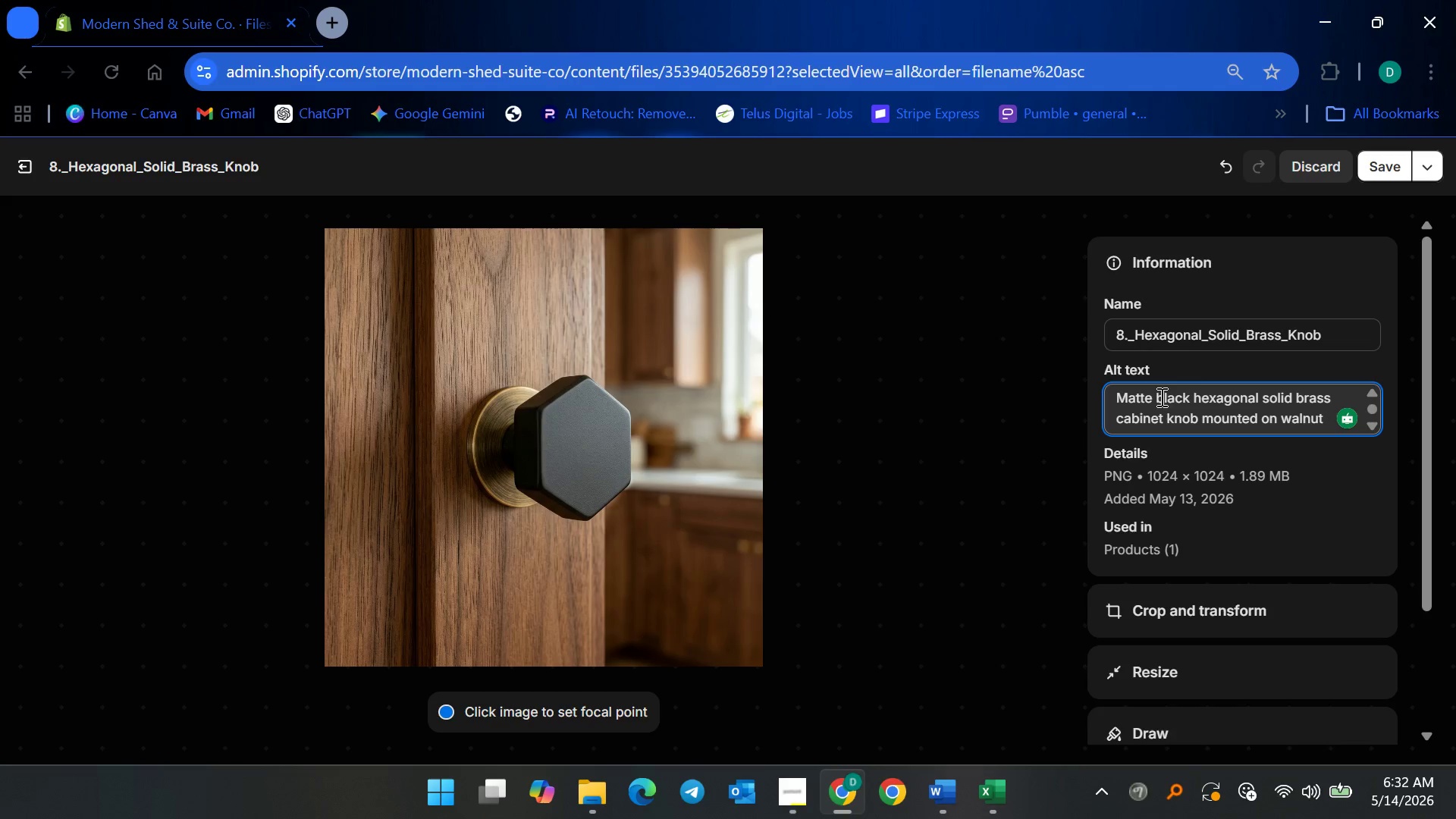 
type(cabinetry )
 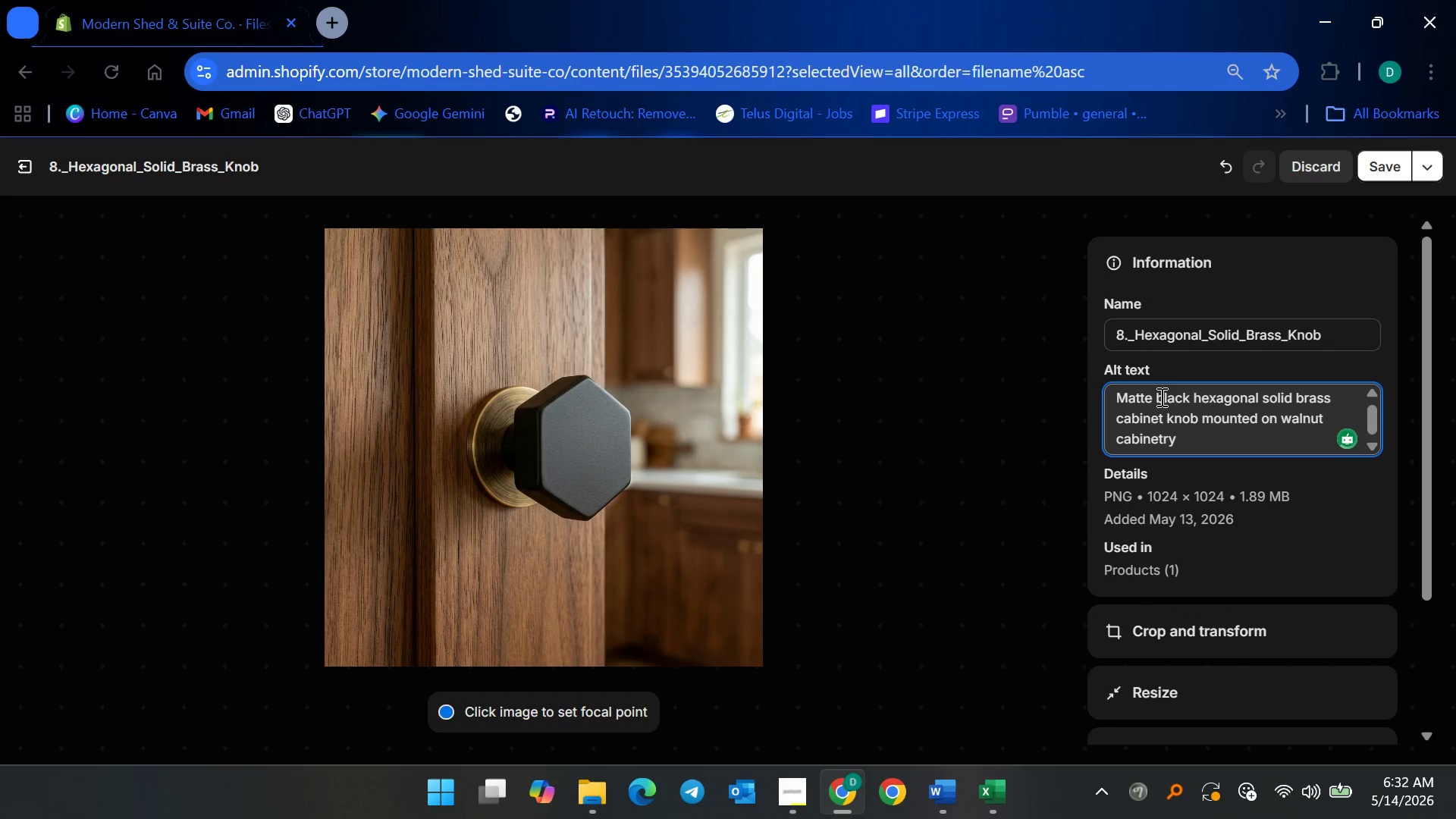 
type(in modern ADU)
 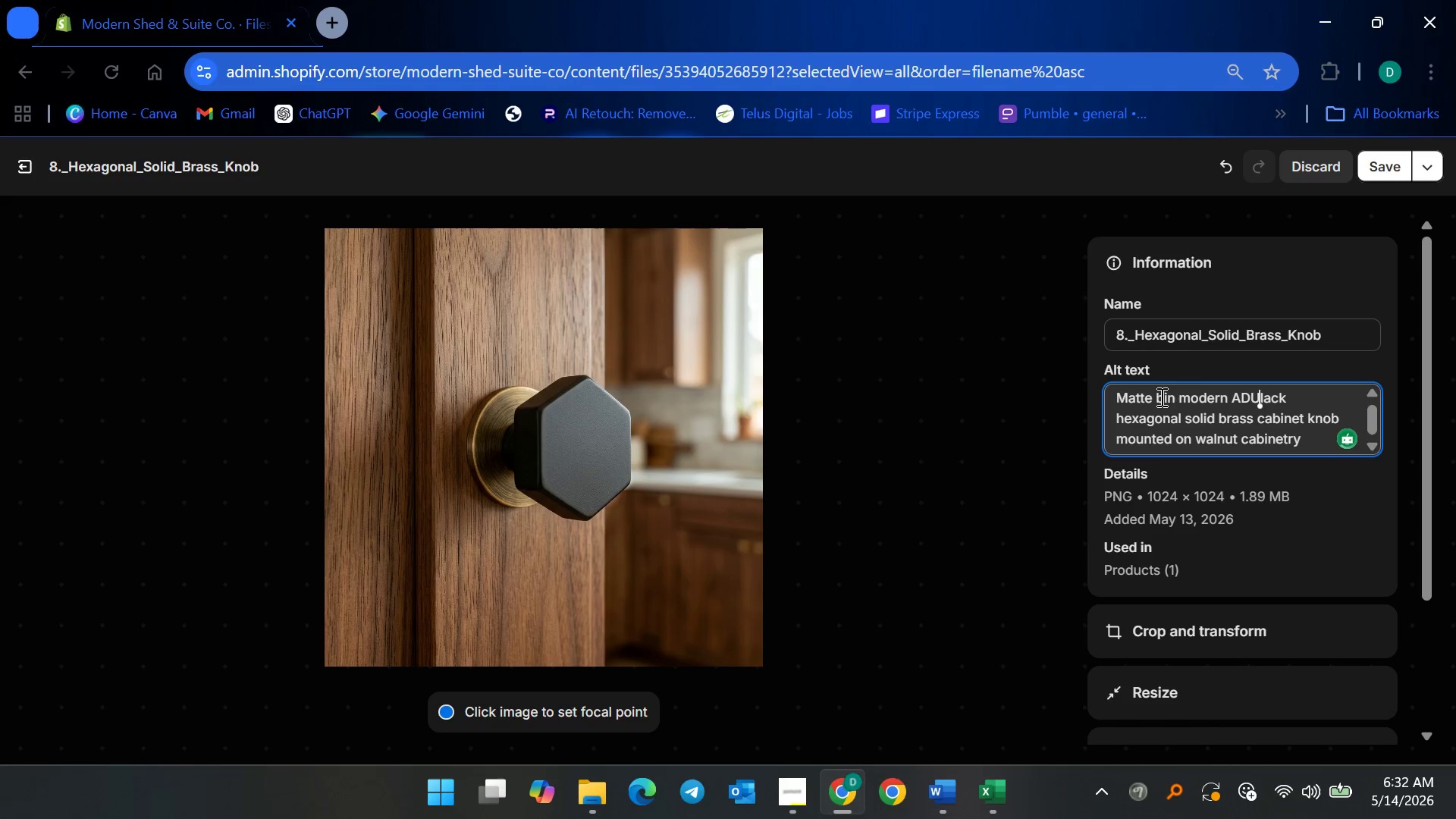 
left_click([1160, 397])
 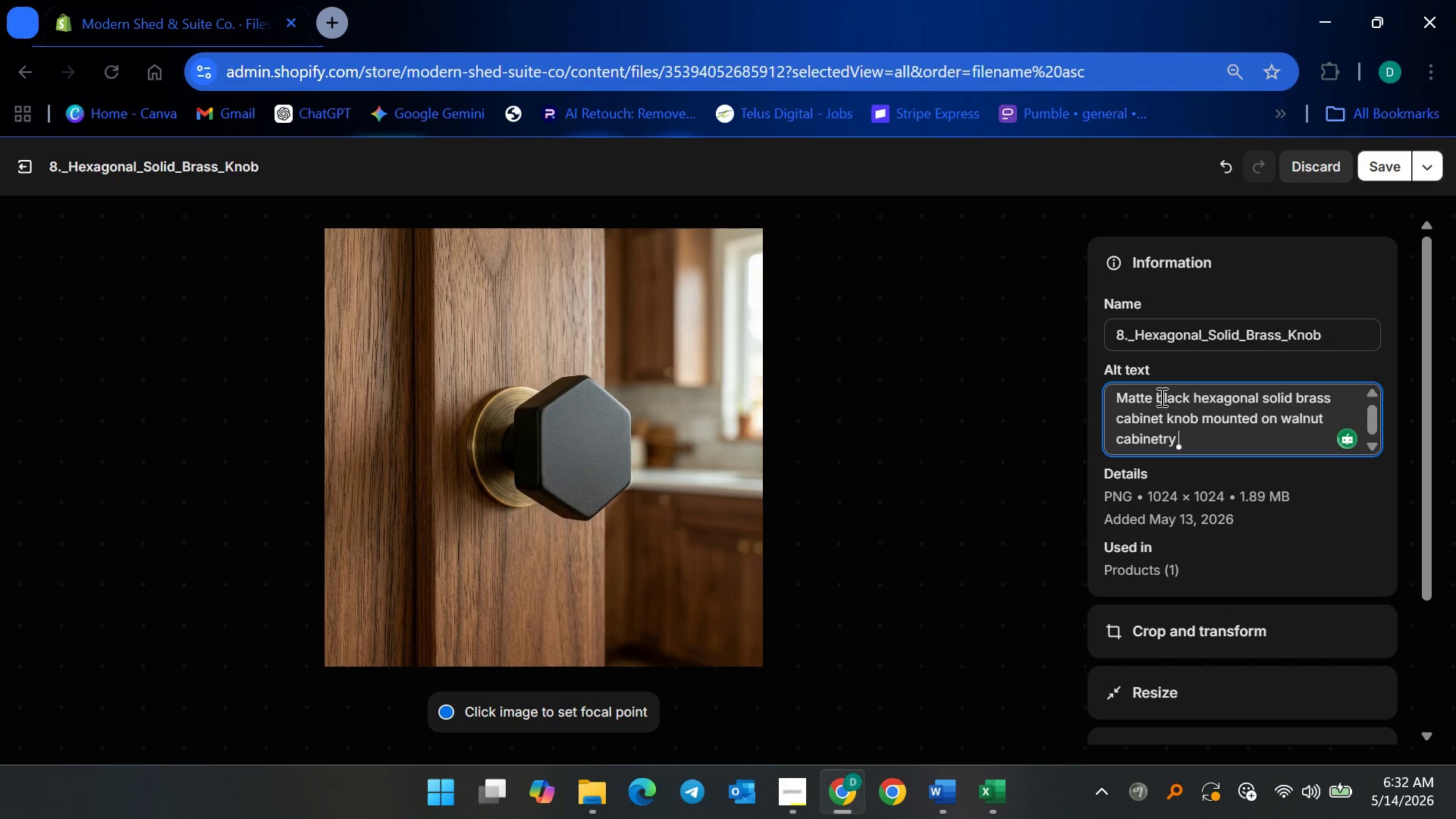 
wait(5.52)
 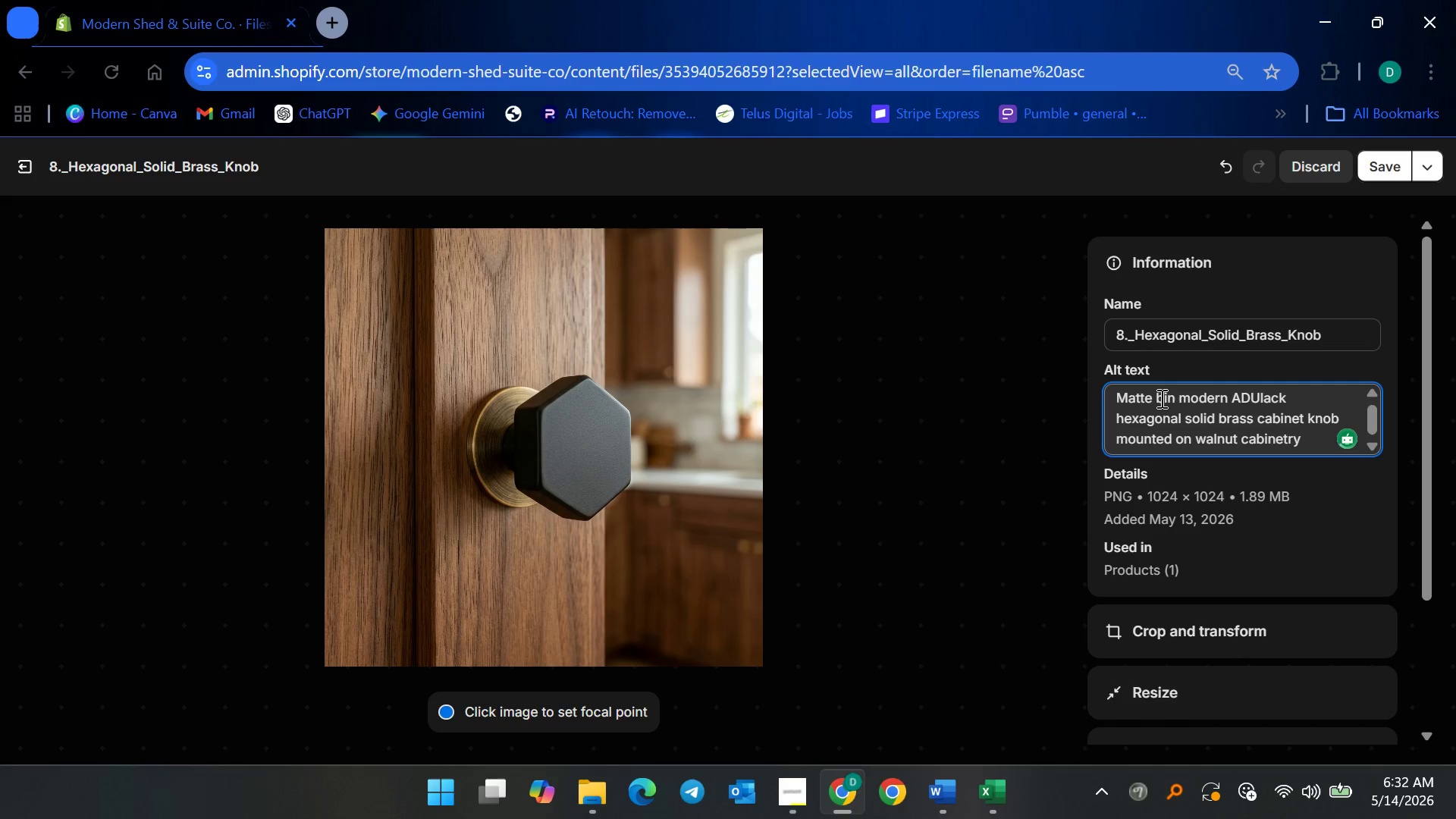 
scroll: coordinate [1270, 431], scroll_direction: down, amount: 4.0
 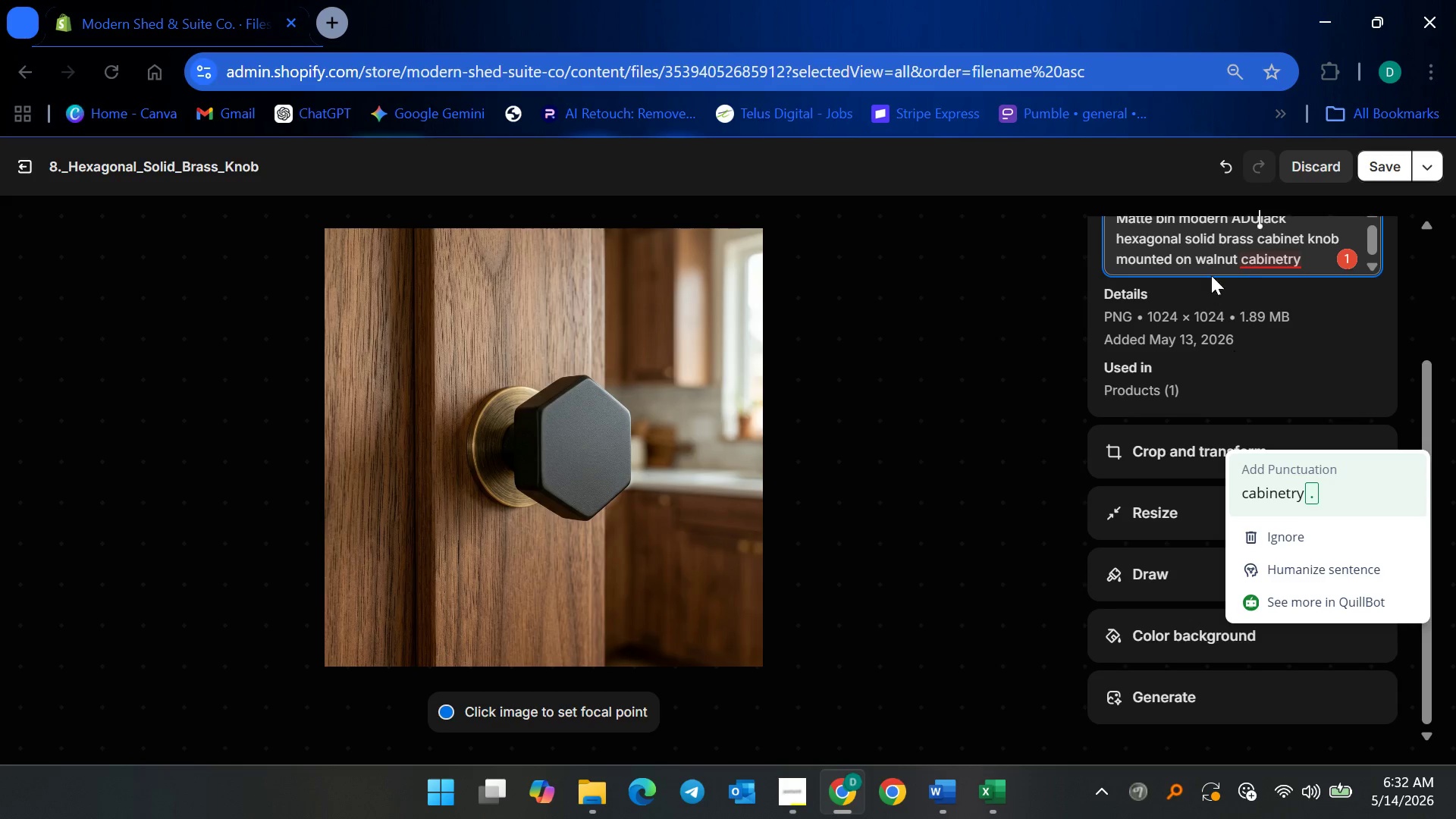 
scroll: coordinate [1210, 275], scroll_direction: up, amount: 2.0
 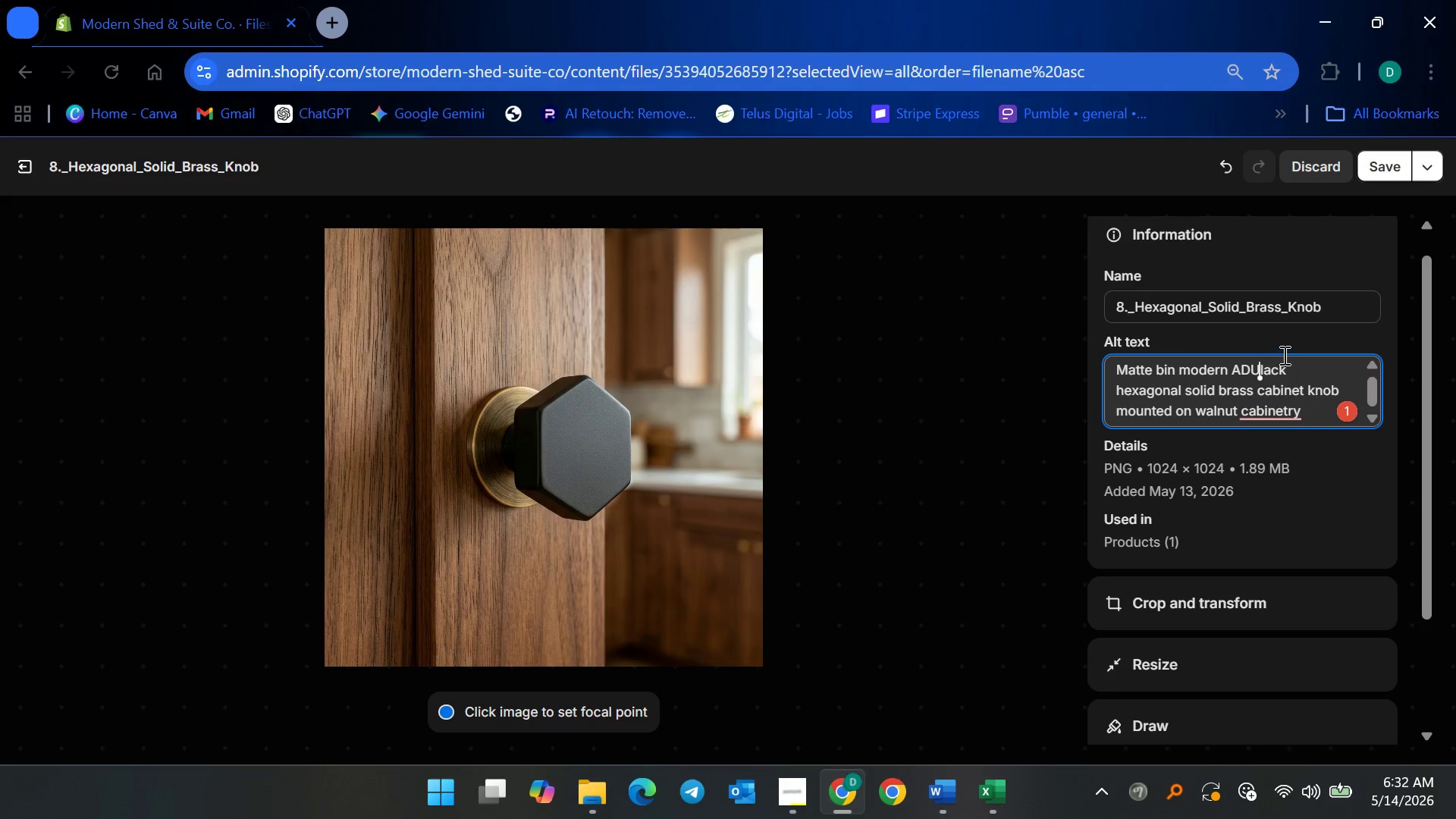 
hold_key(key=ArrowLeft, duration=0.77)
 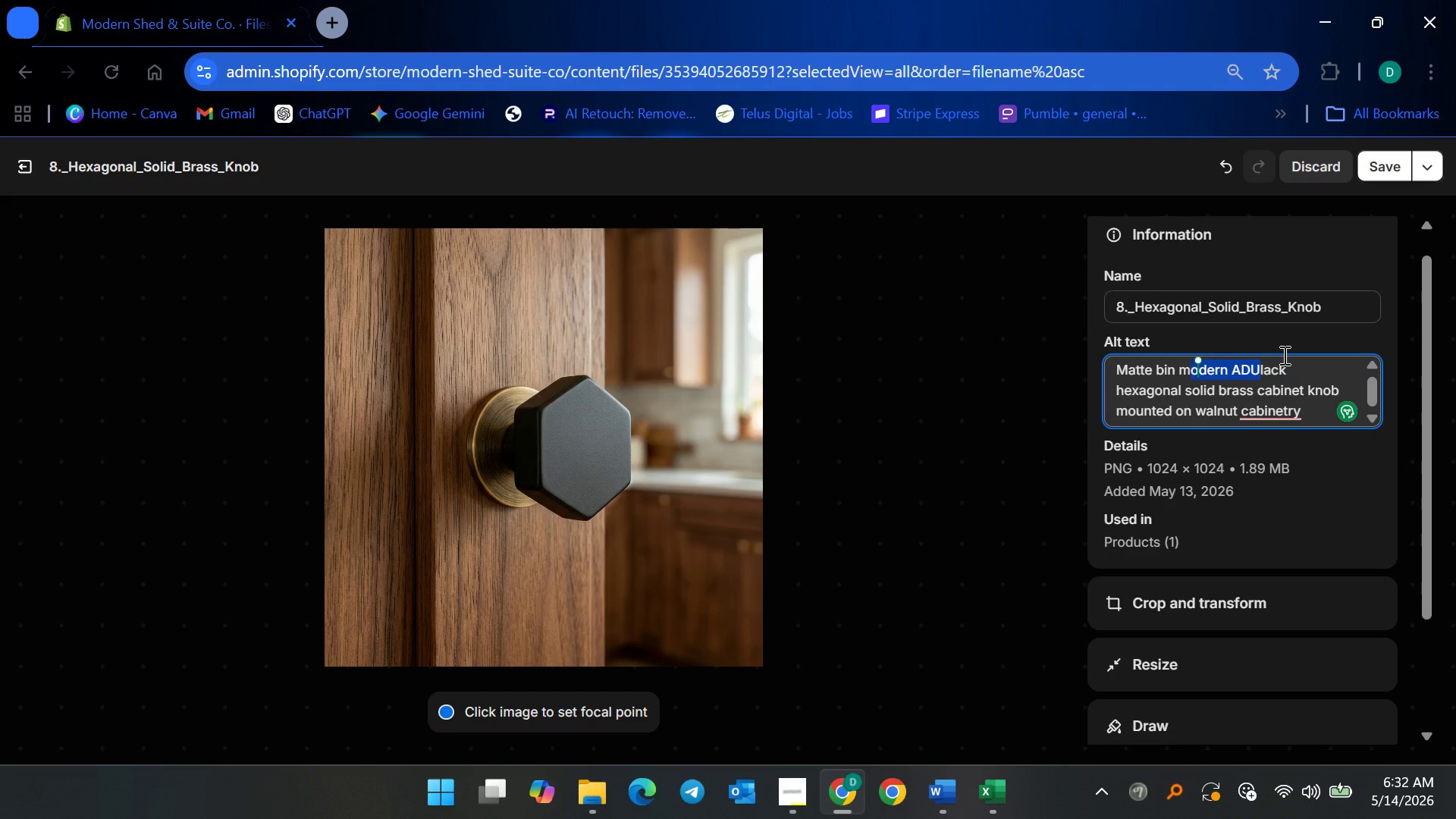 
key(Shift+ArrowLeft)
 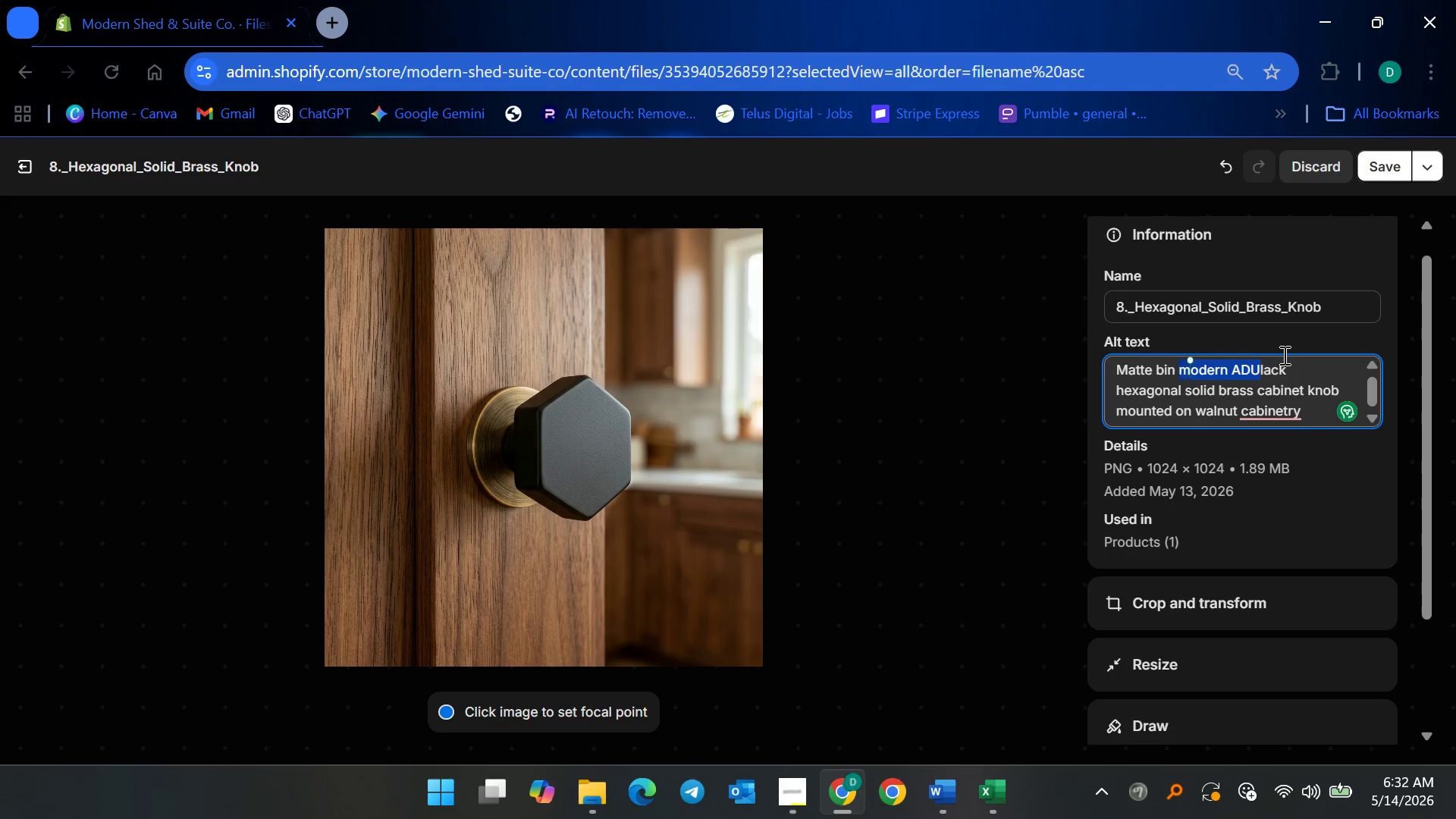 
key(Shift+ArrowLeft)
 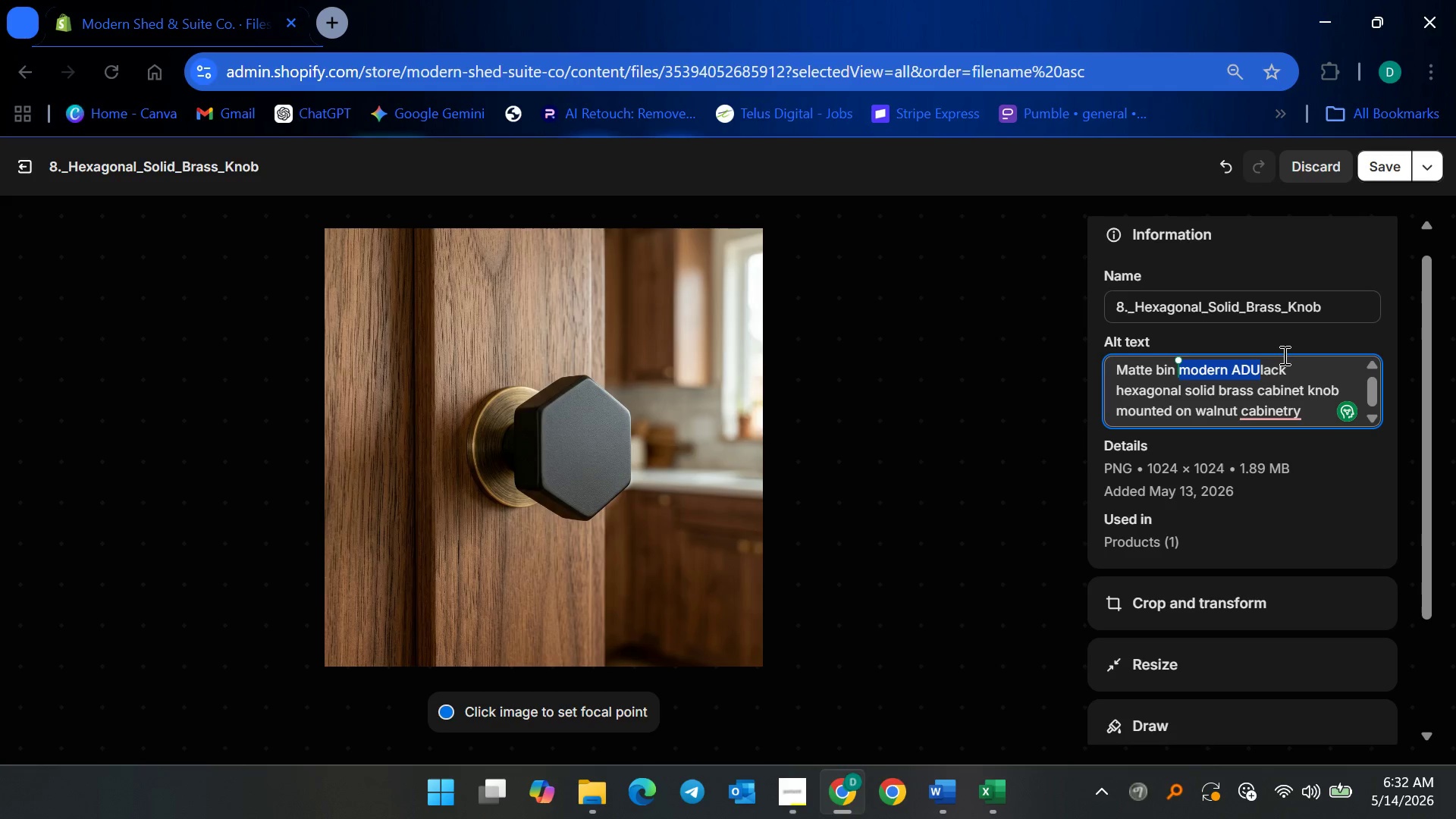 
key(Shift+ArrowLeft)
 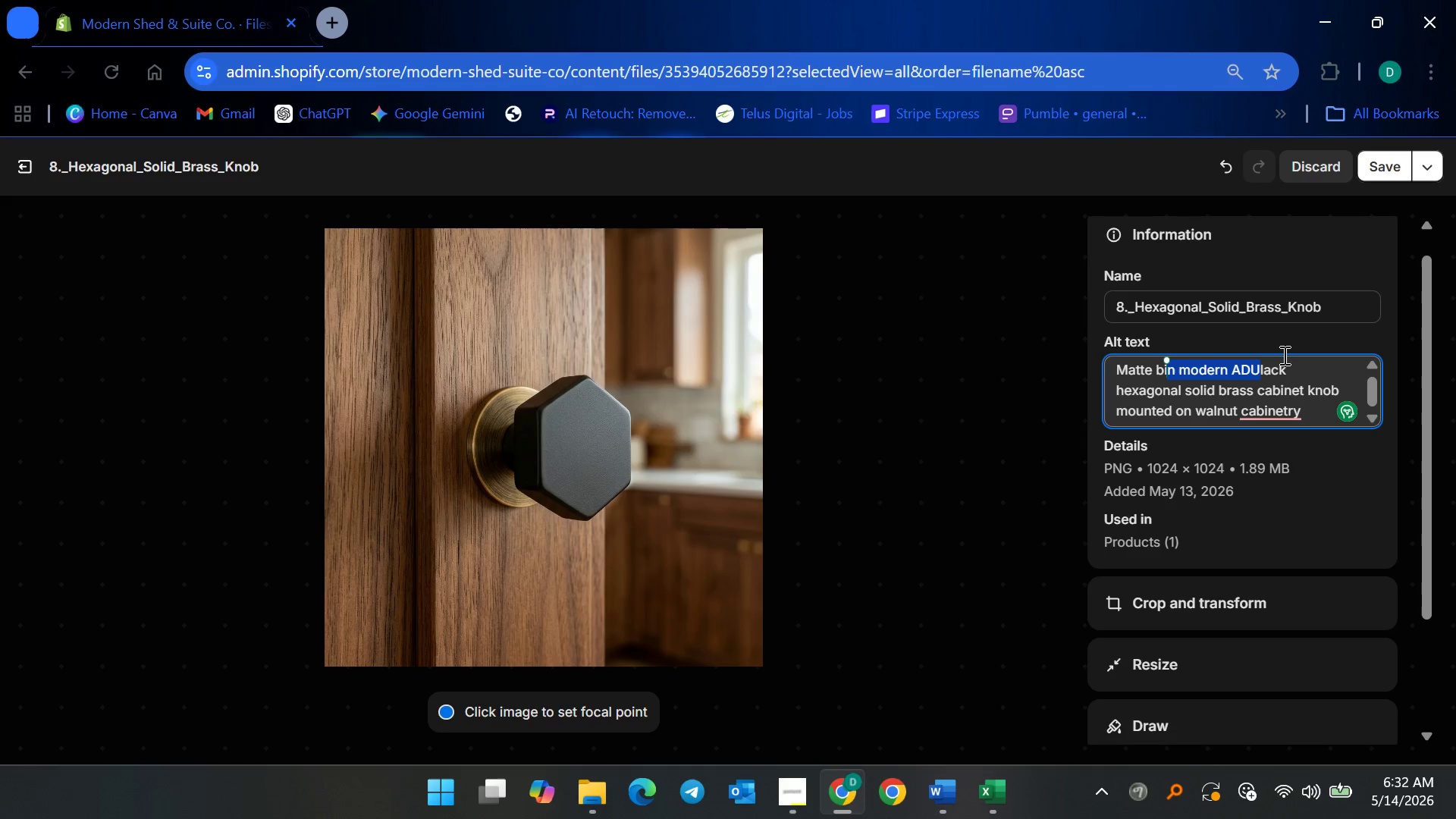 
key(Shift+ArrowLeft)
 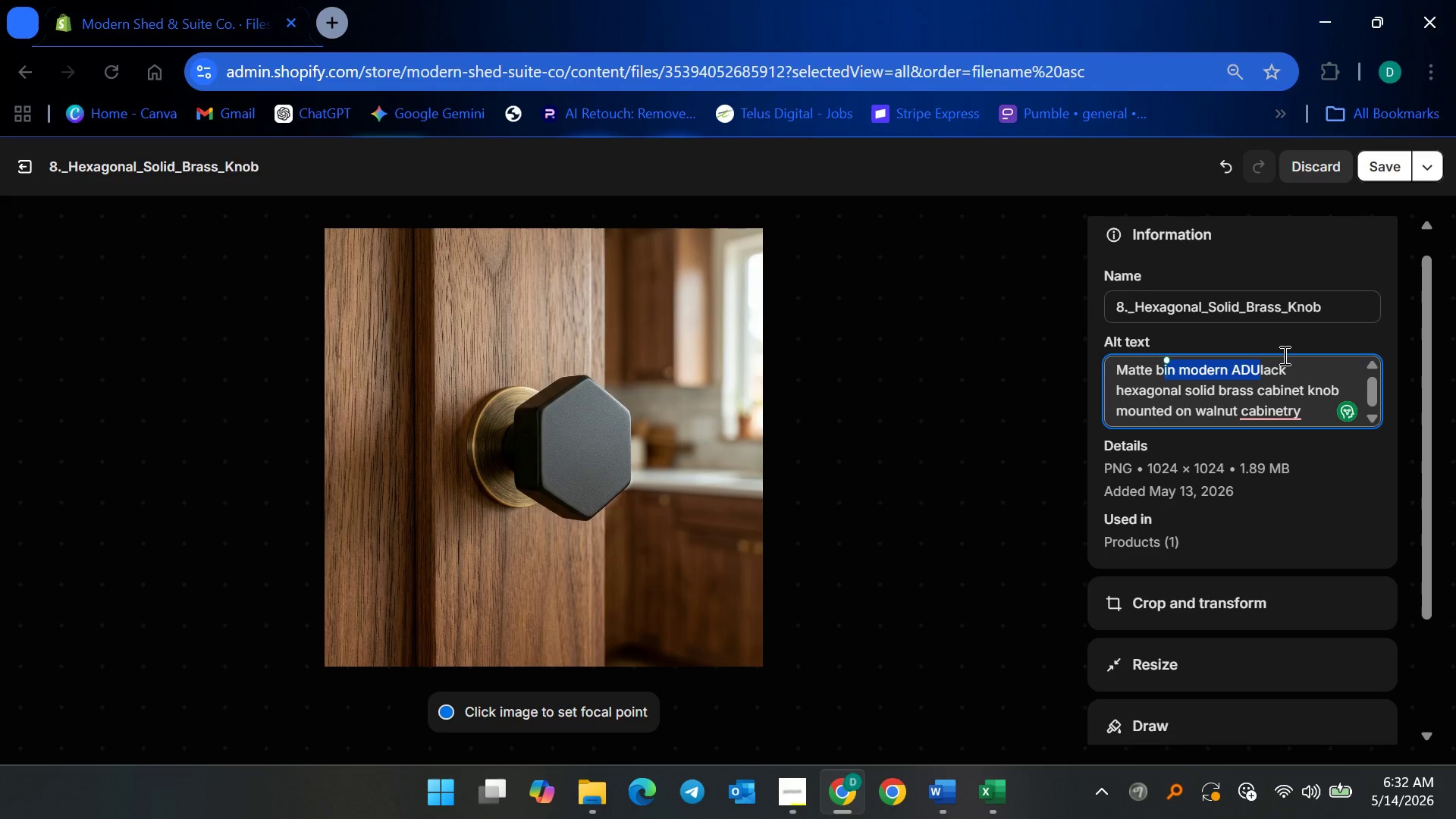 
key(Shift+ArrowLeft)
 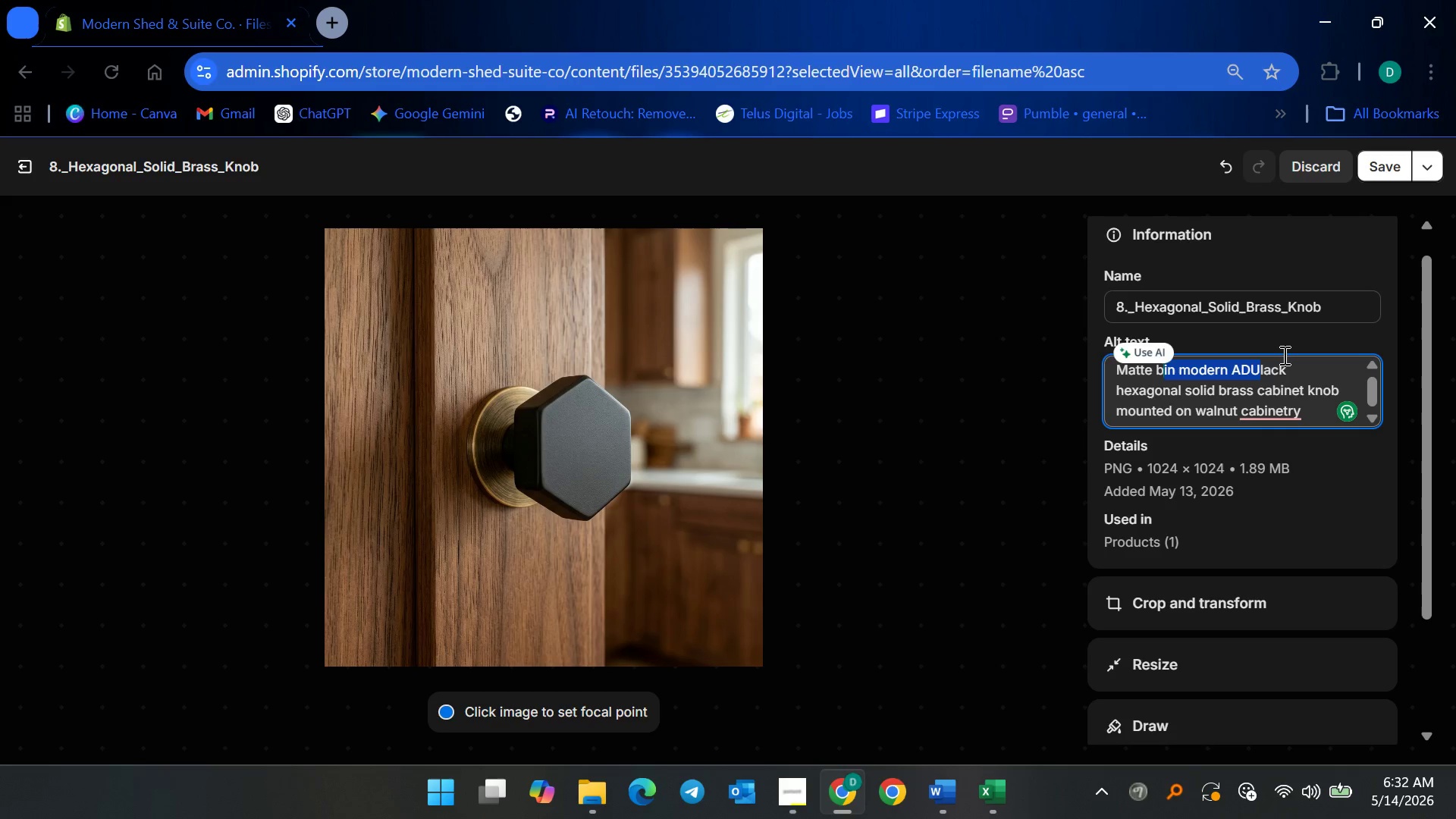 
key(Control+X)
 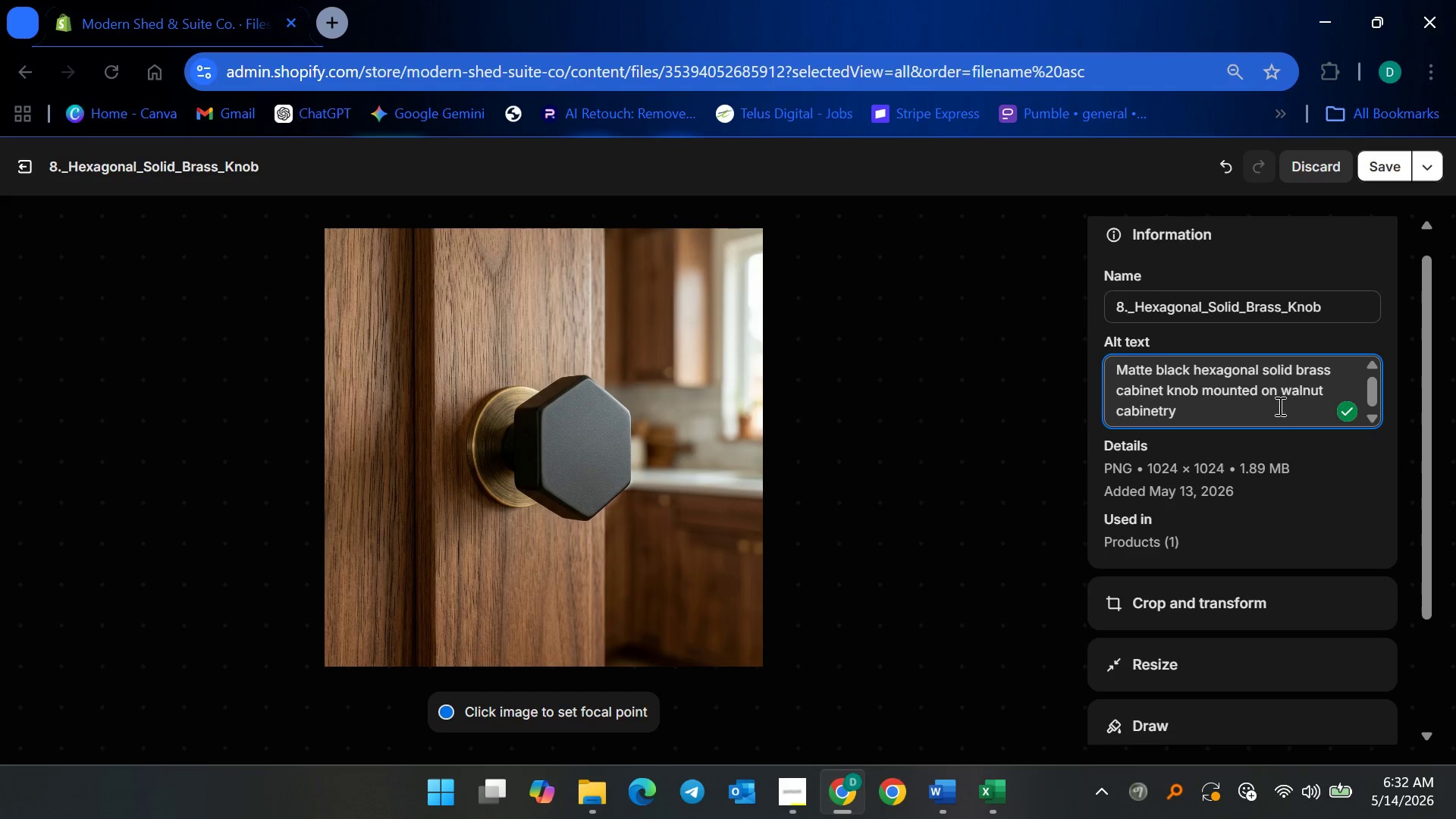 
left_click([1267, 410])
 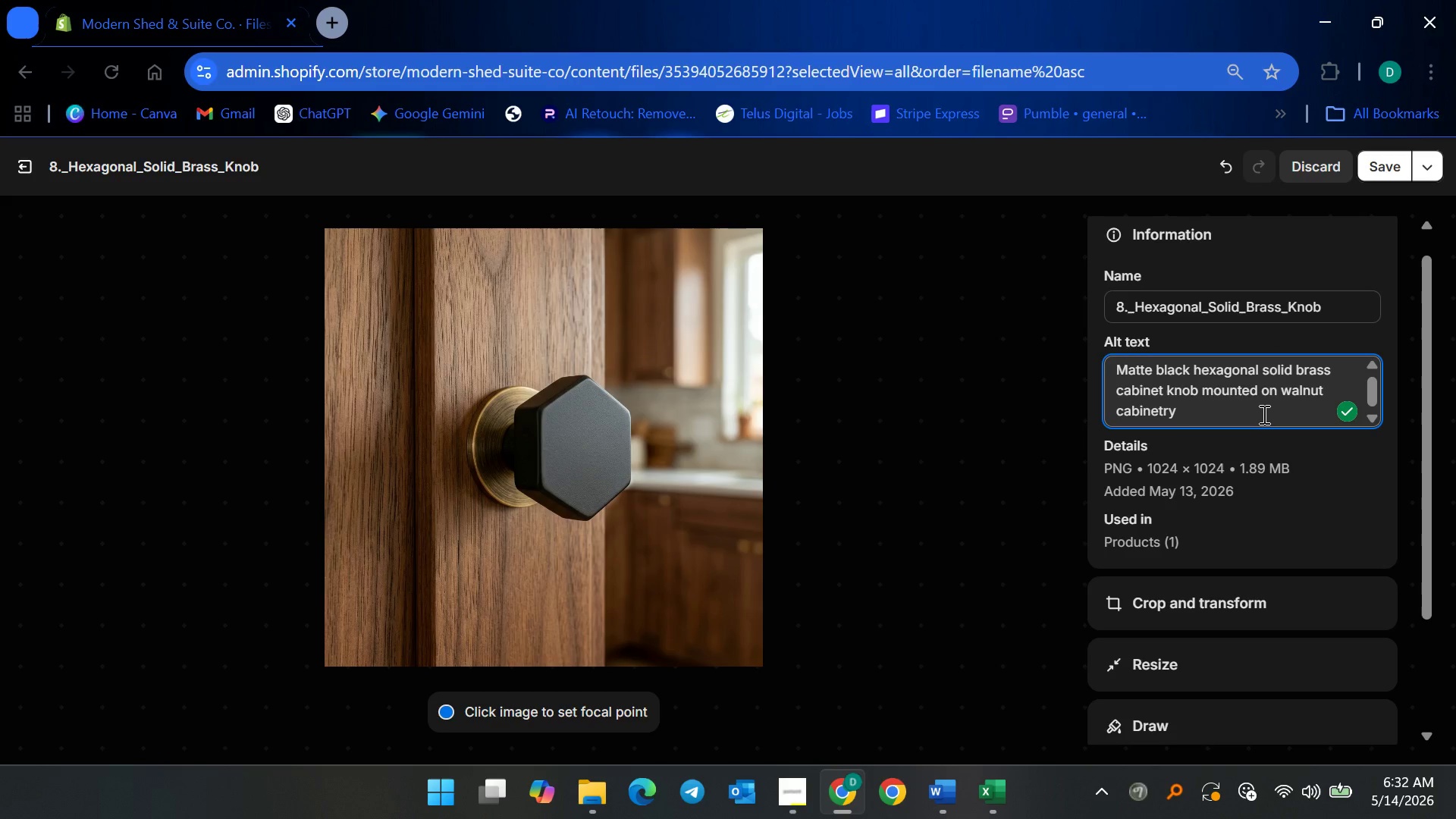 
key(Control+V)
 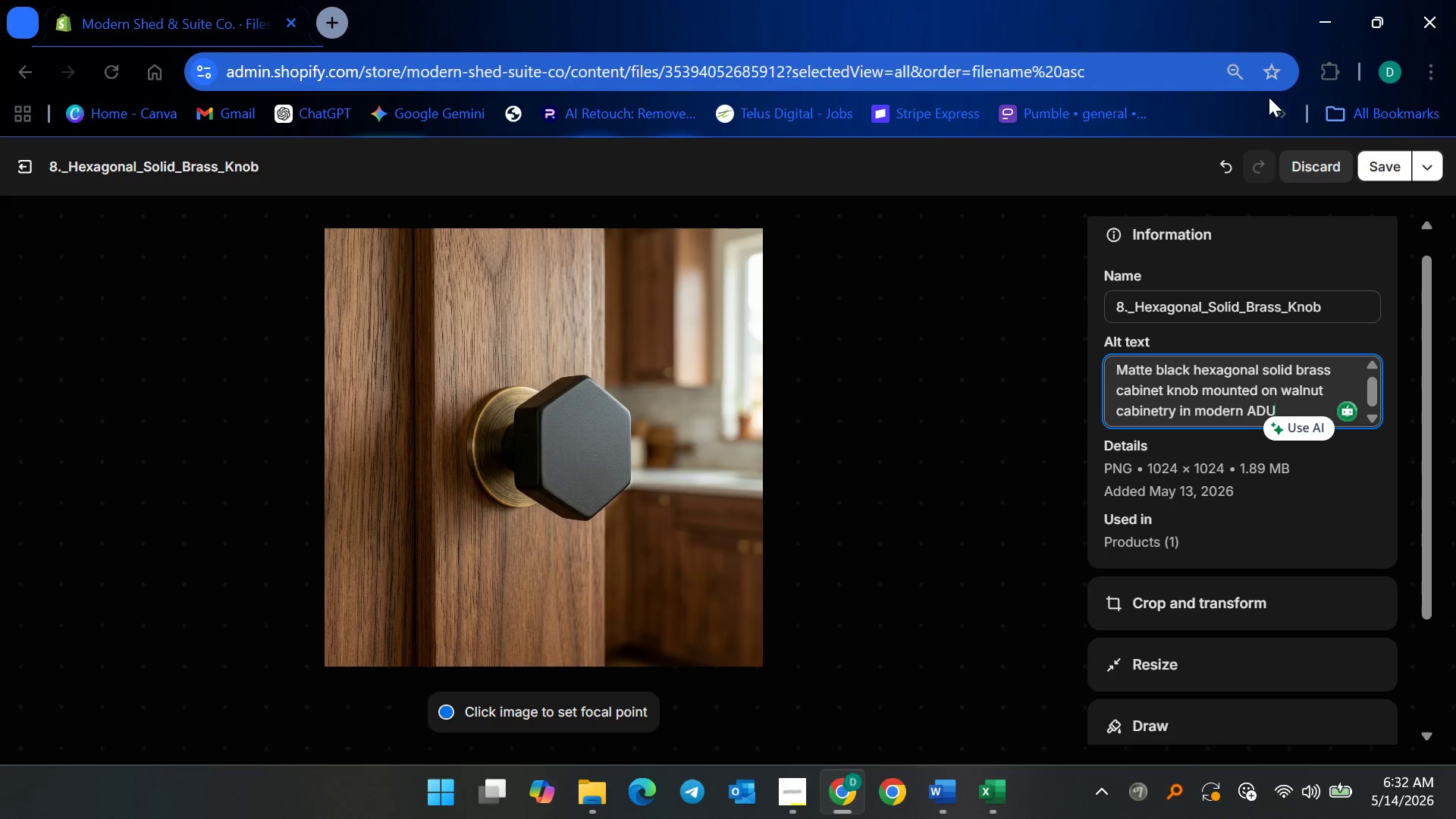 
left_click([1276, 240])
 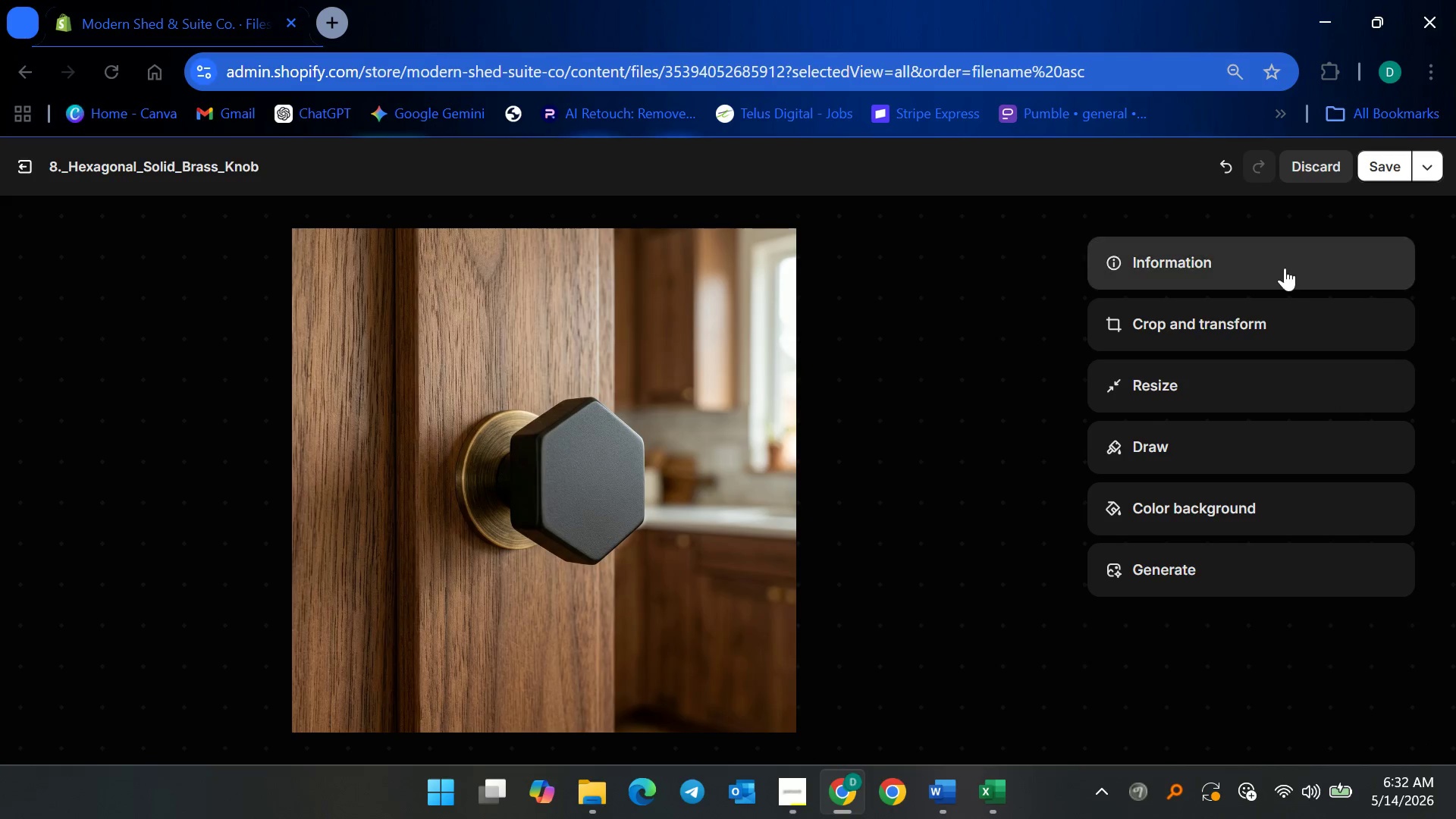 
left_click([1284, 267])
 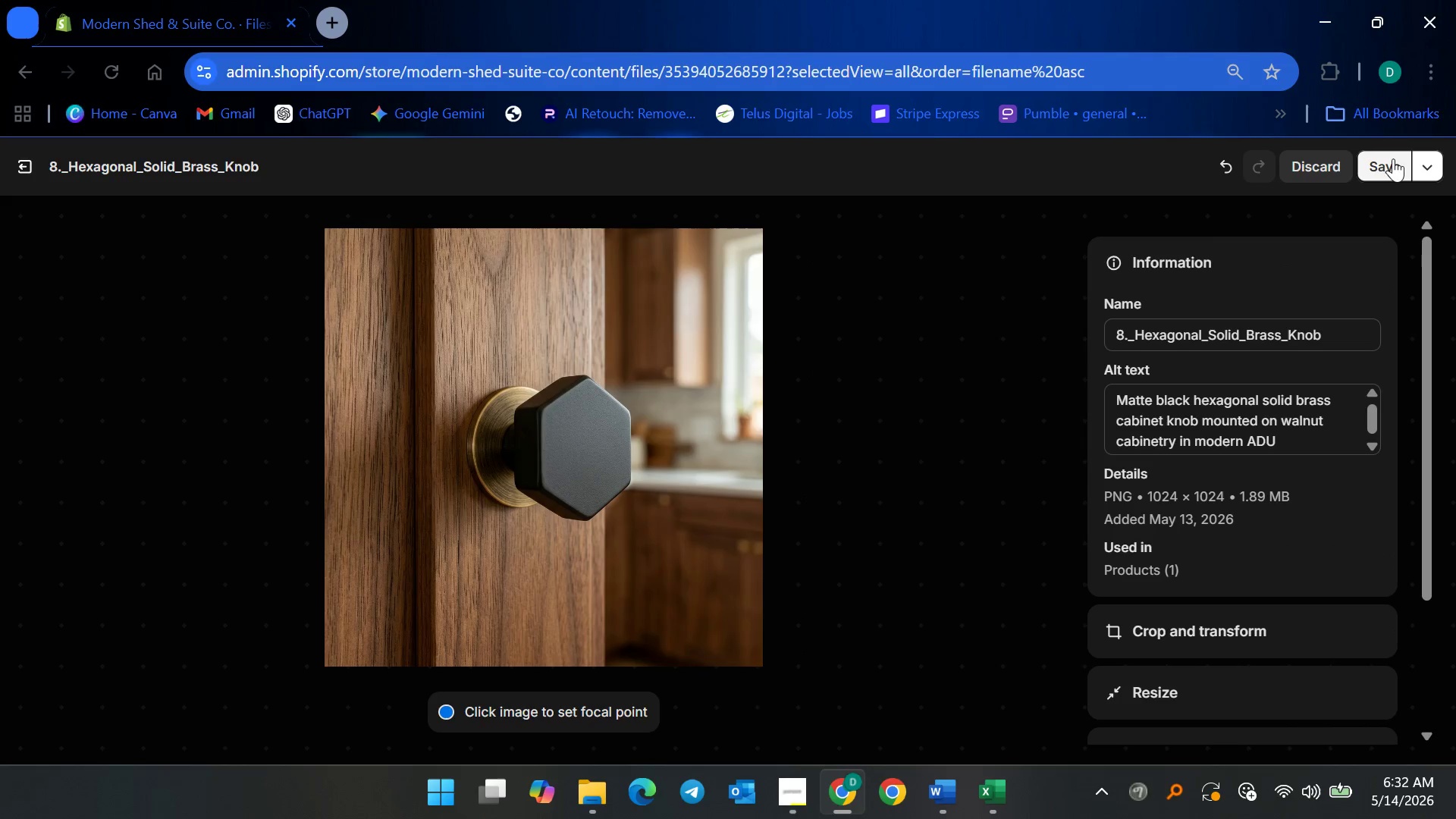 
left_click([1376, 158])
 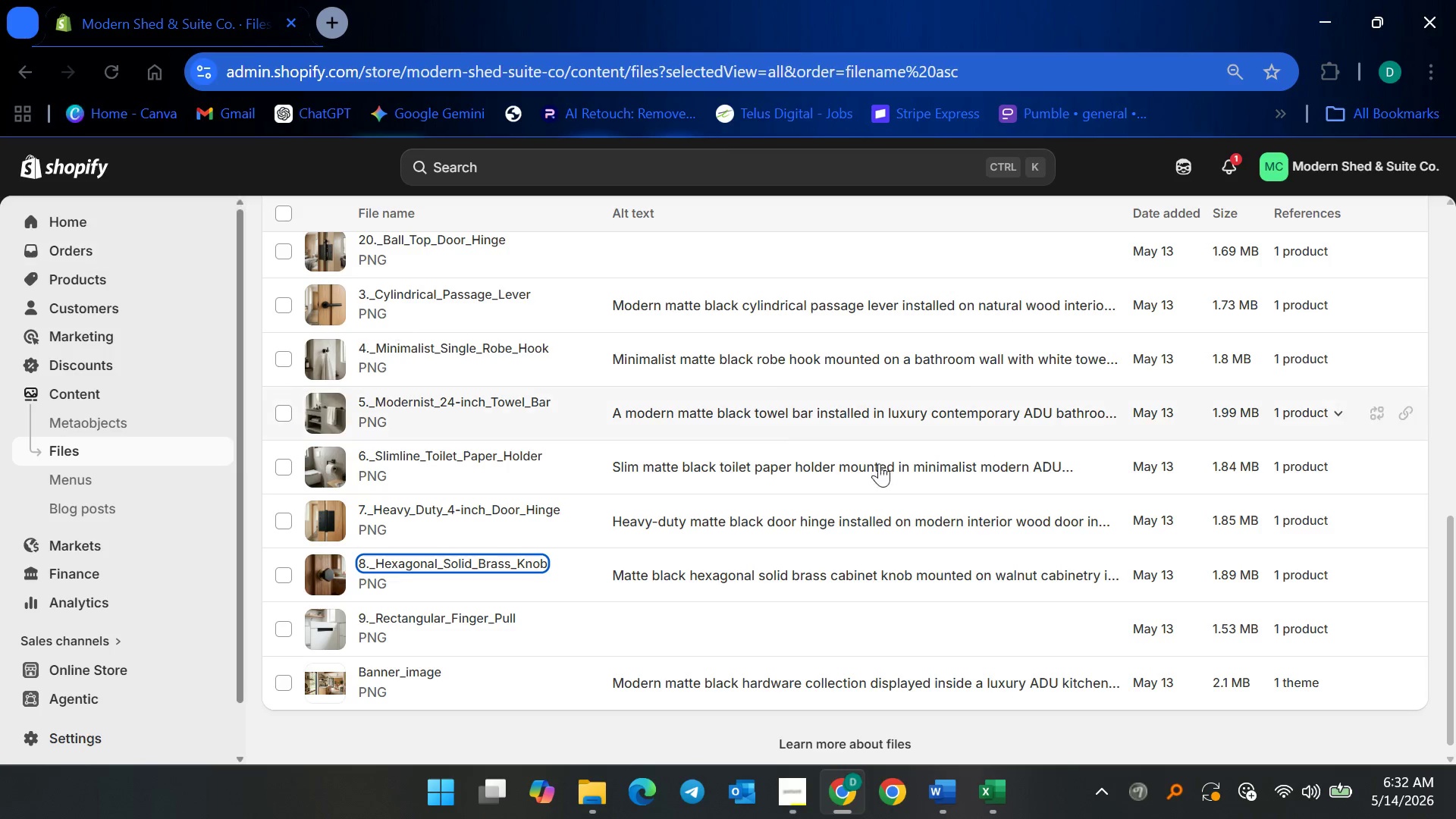 
left_click([397, 620])
 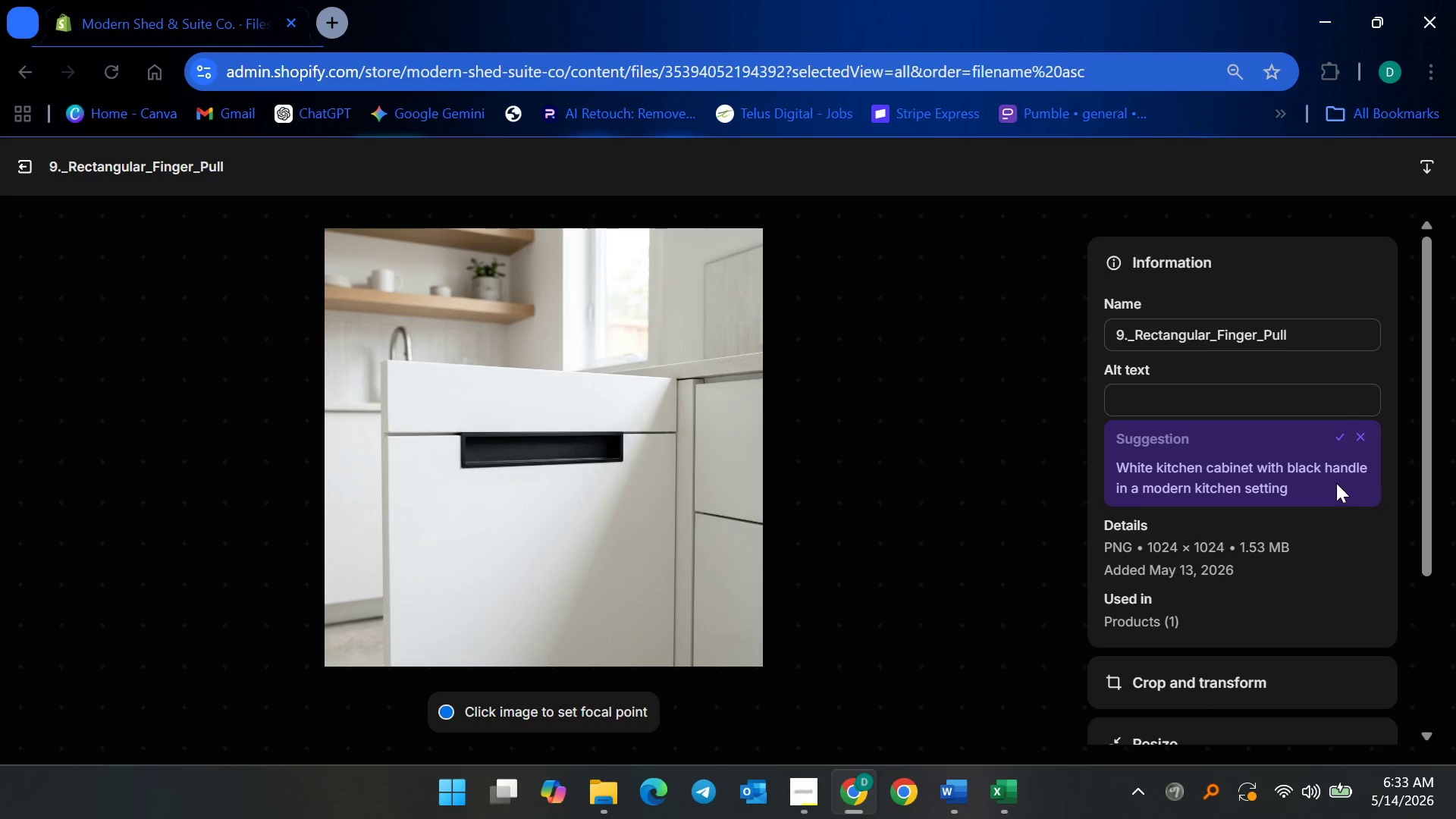 
wait(5.78)
 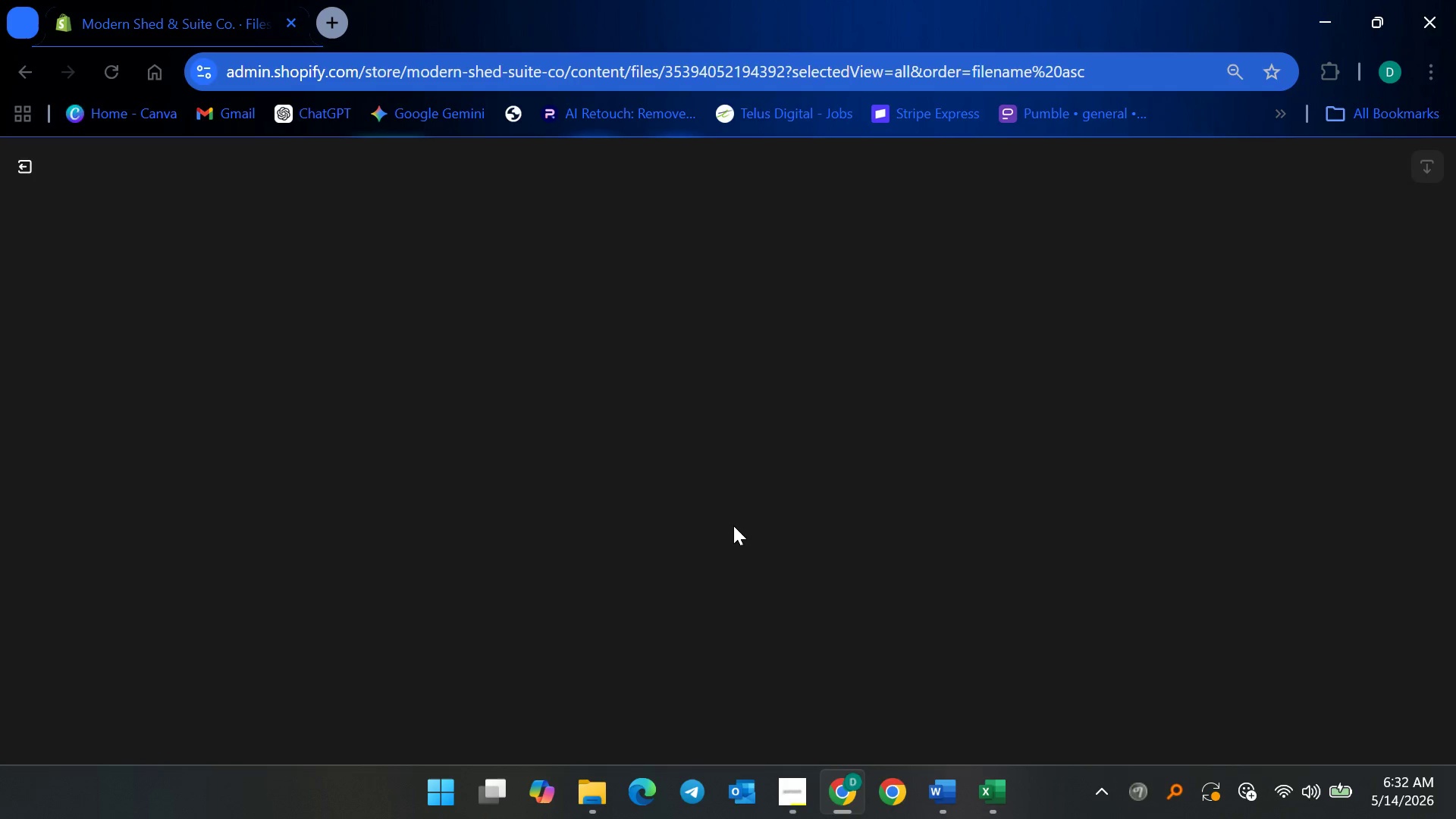 
left_click([1222, 405])
 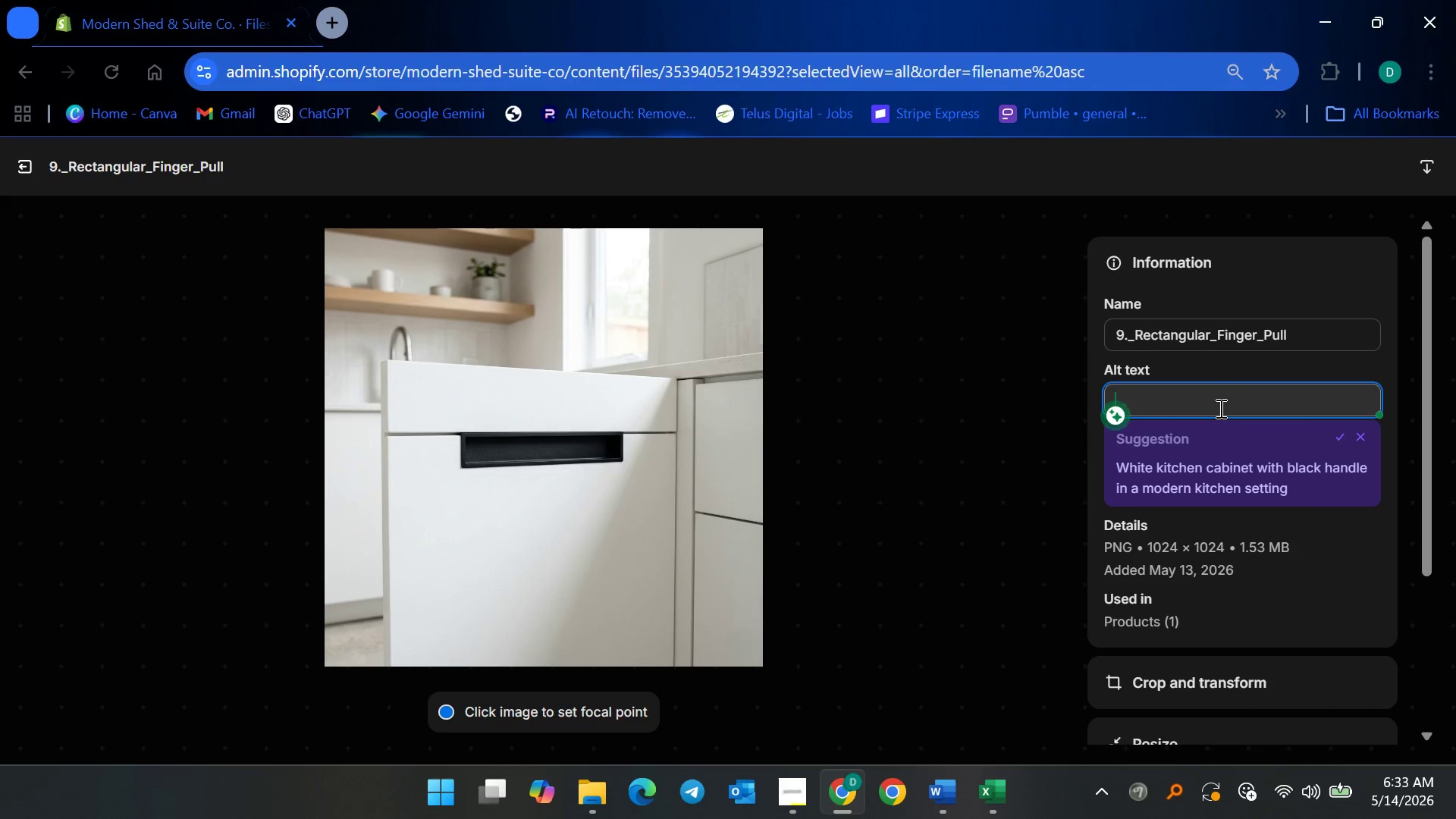 
wait(12.2)
 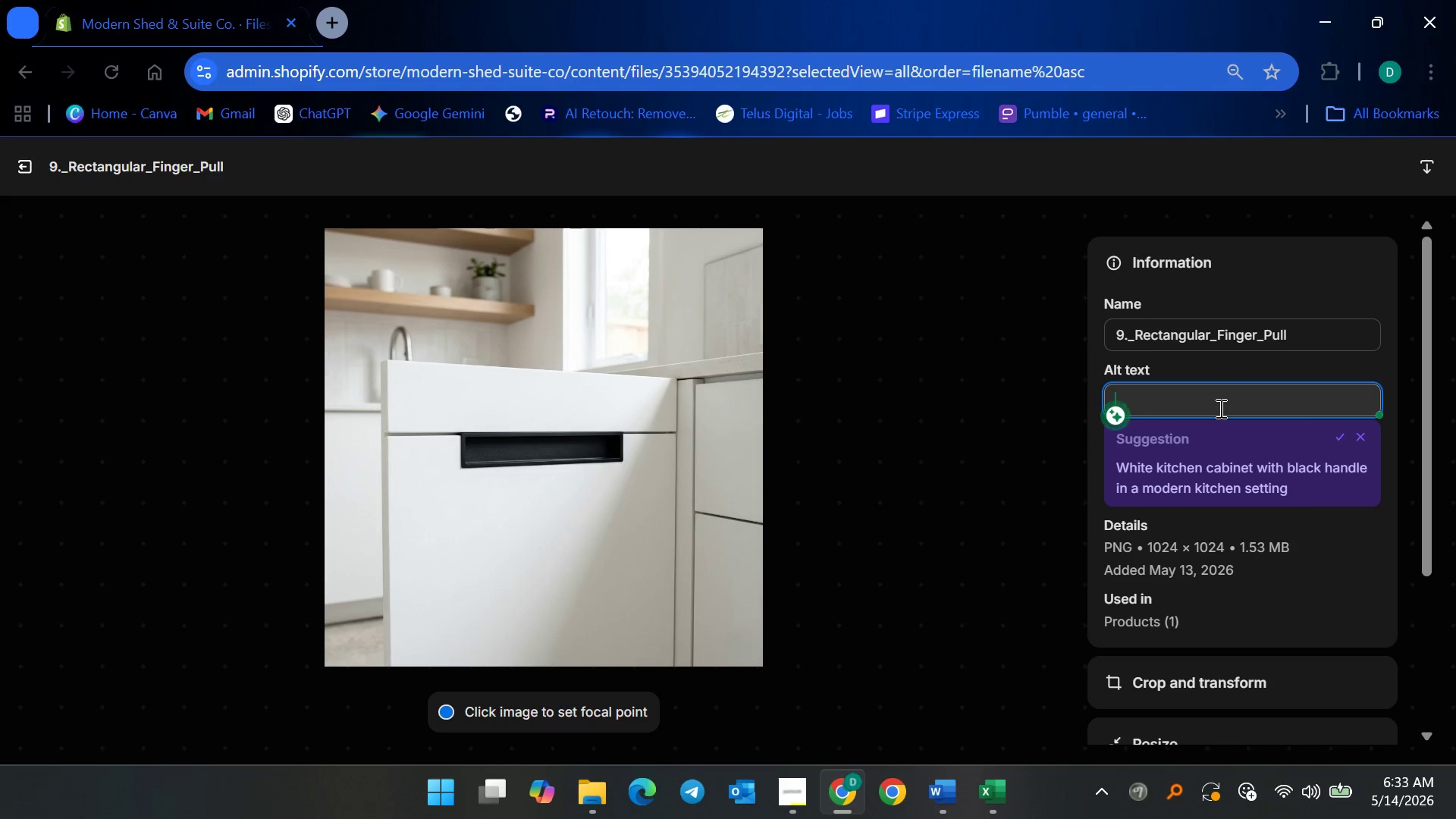 
type(Minimalist matte blavk)
key(Backspace)
key(Backspace)
type(ck )
 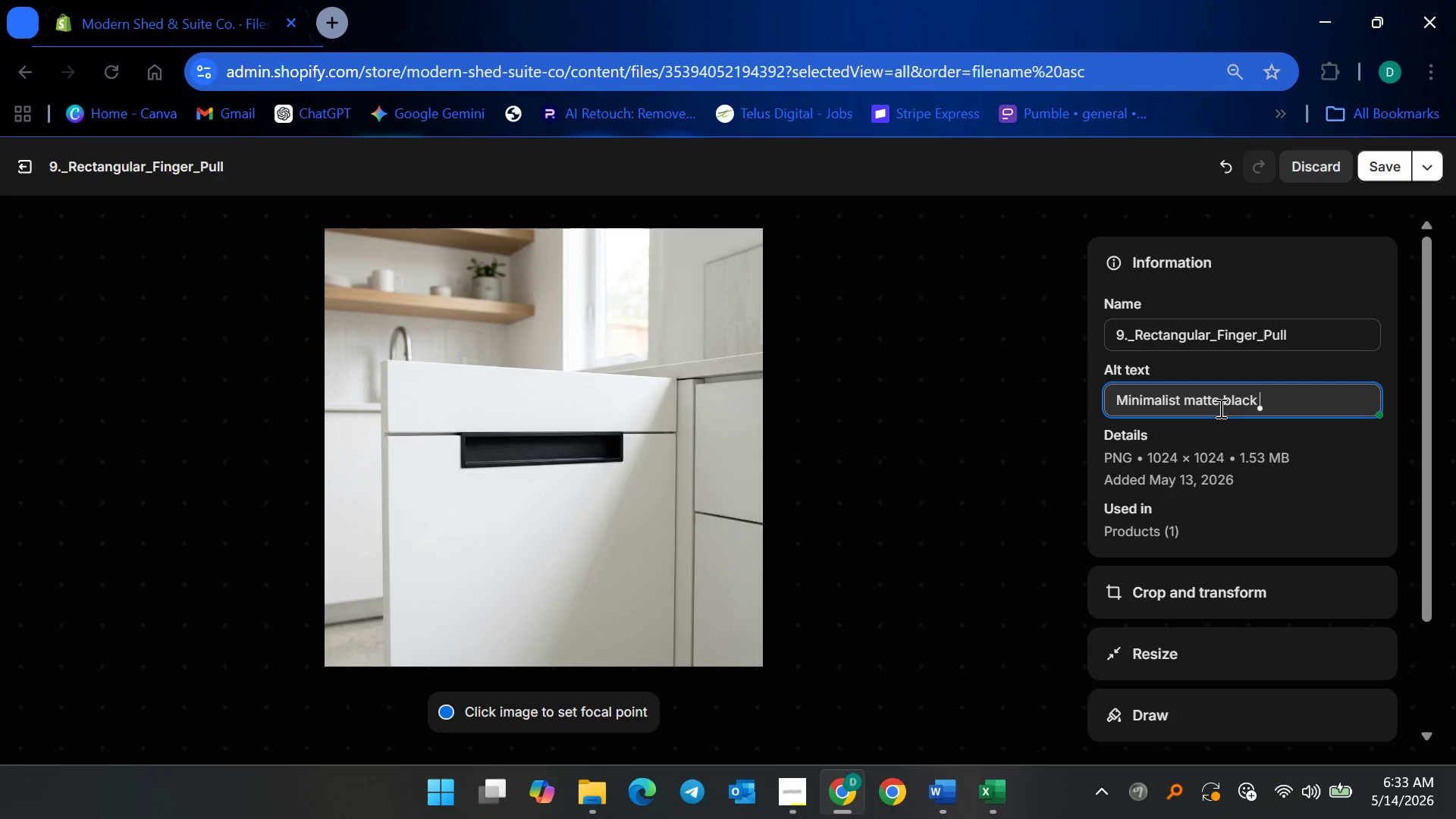 
type(recessed finger pull )
 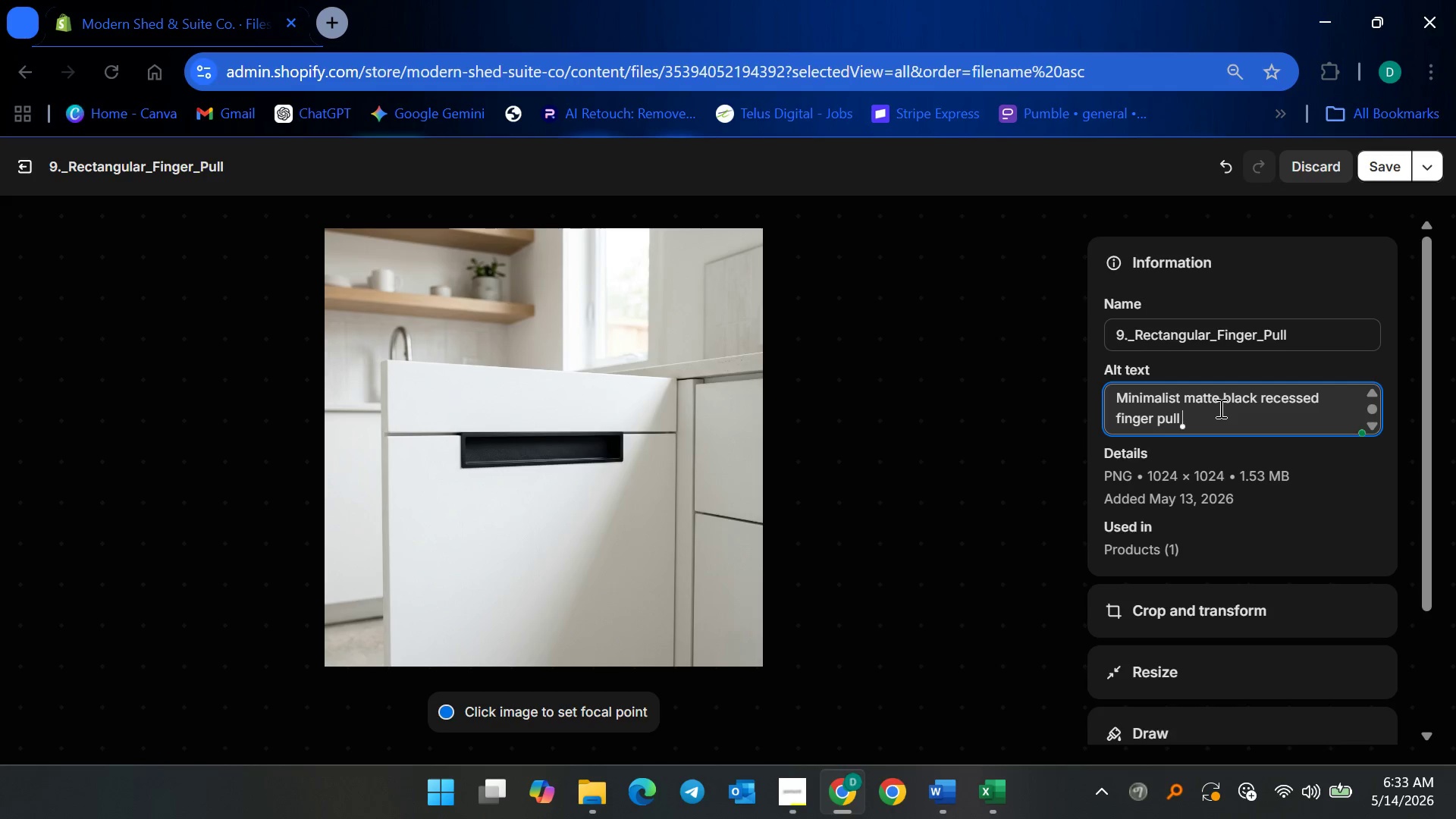 
type(integrated into modern white ADU kitchen cabinetry)
 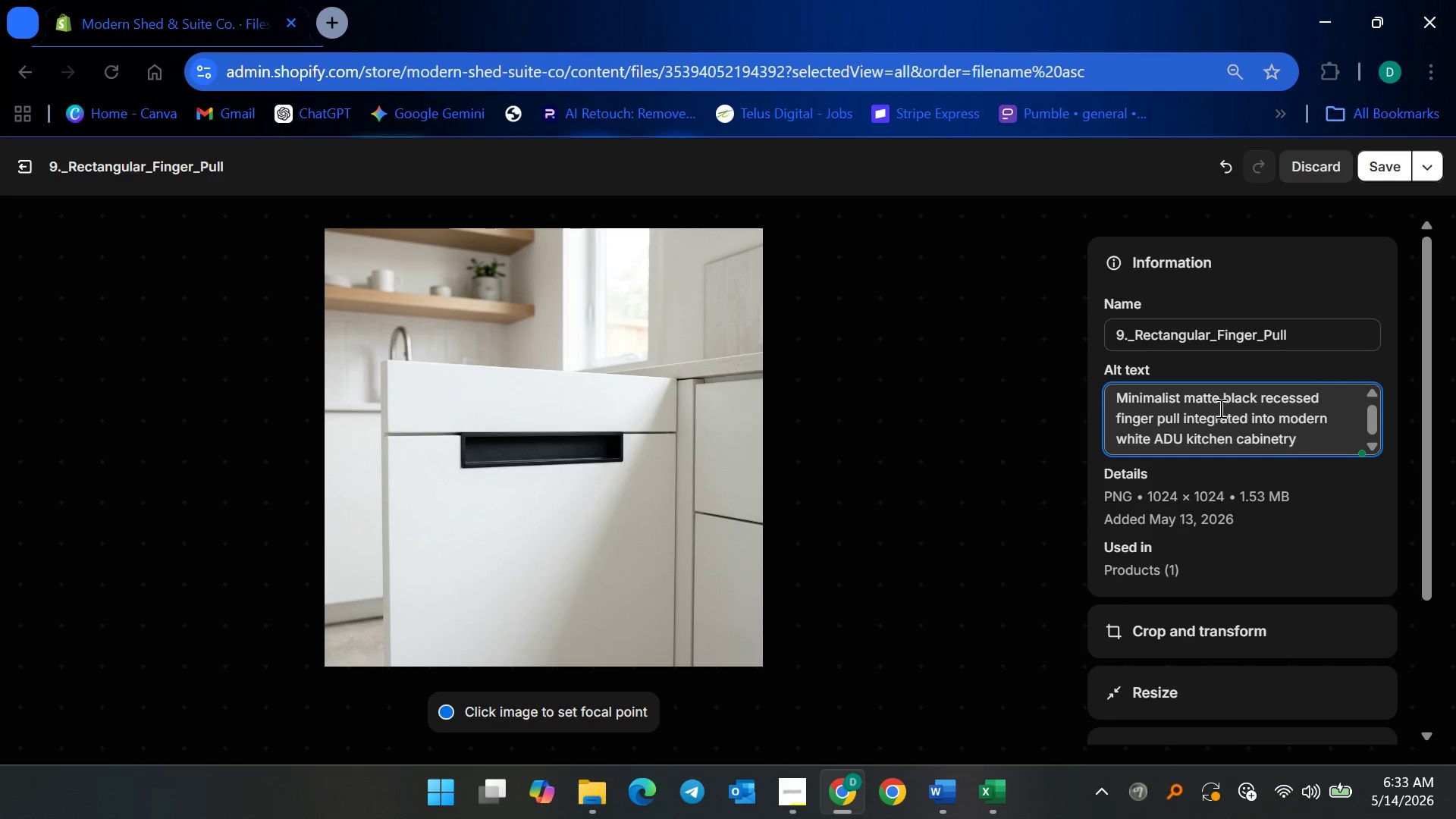 
left_click([1385, 162])
 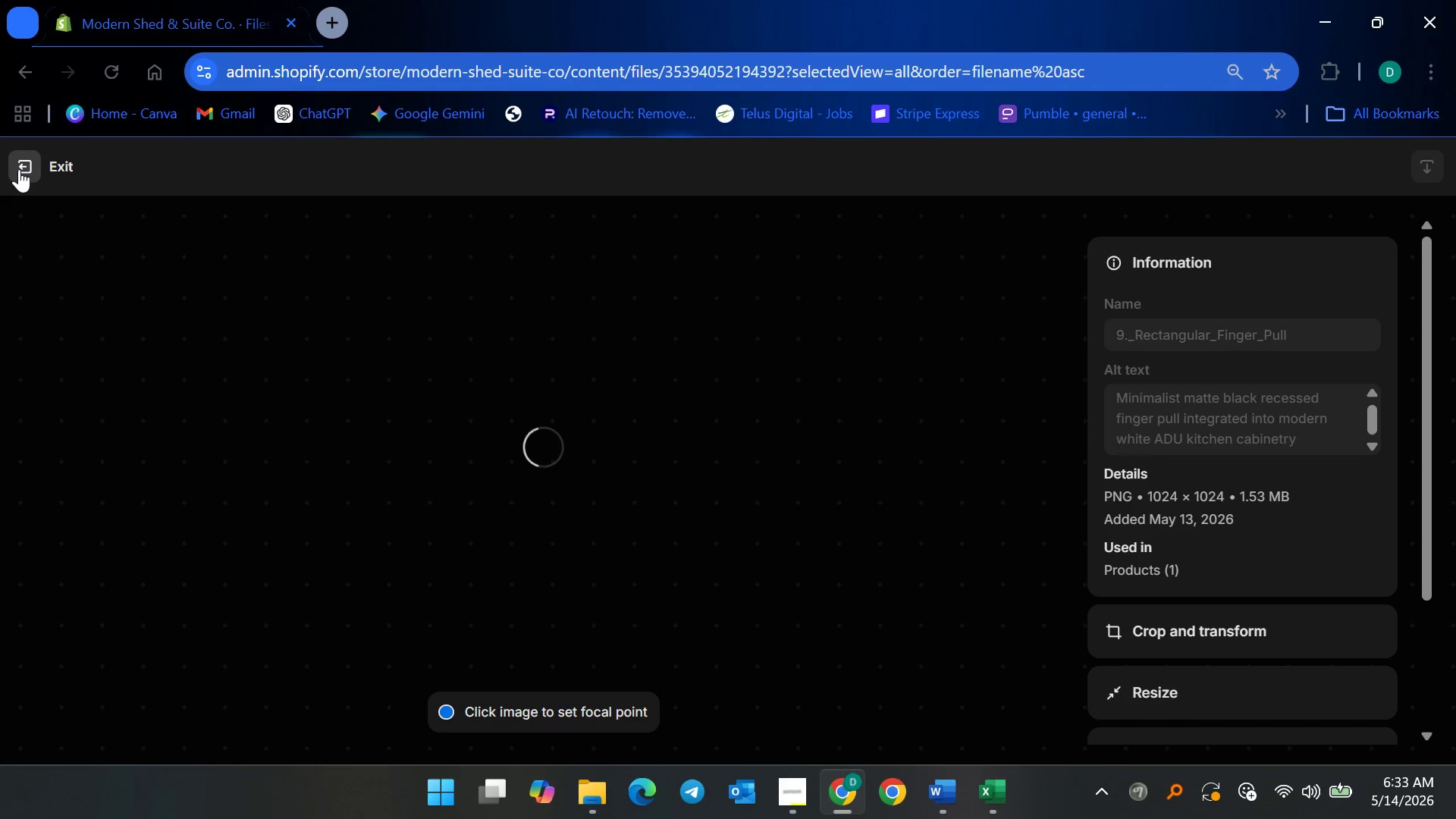 
left_click([21, 169])
 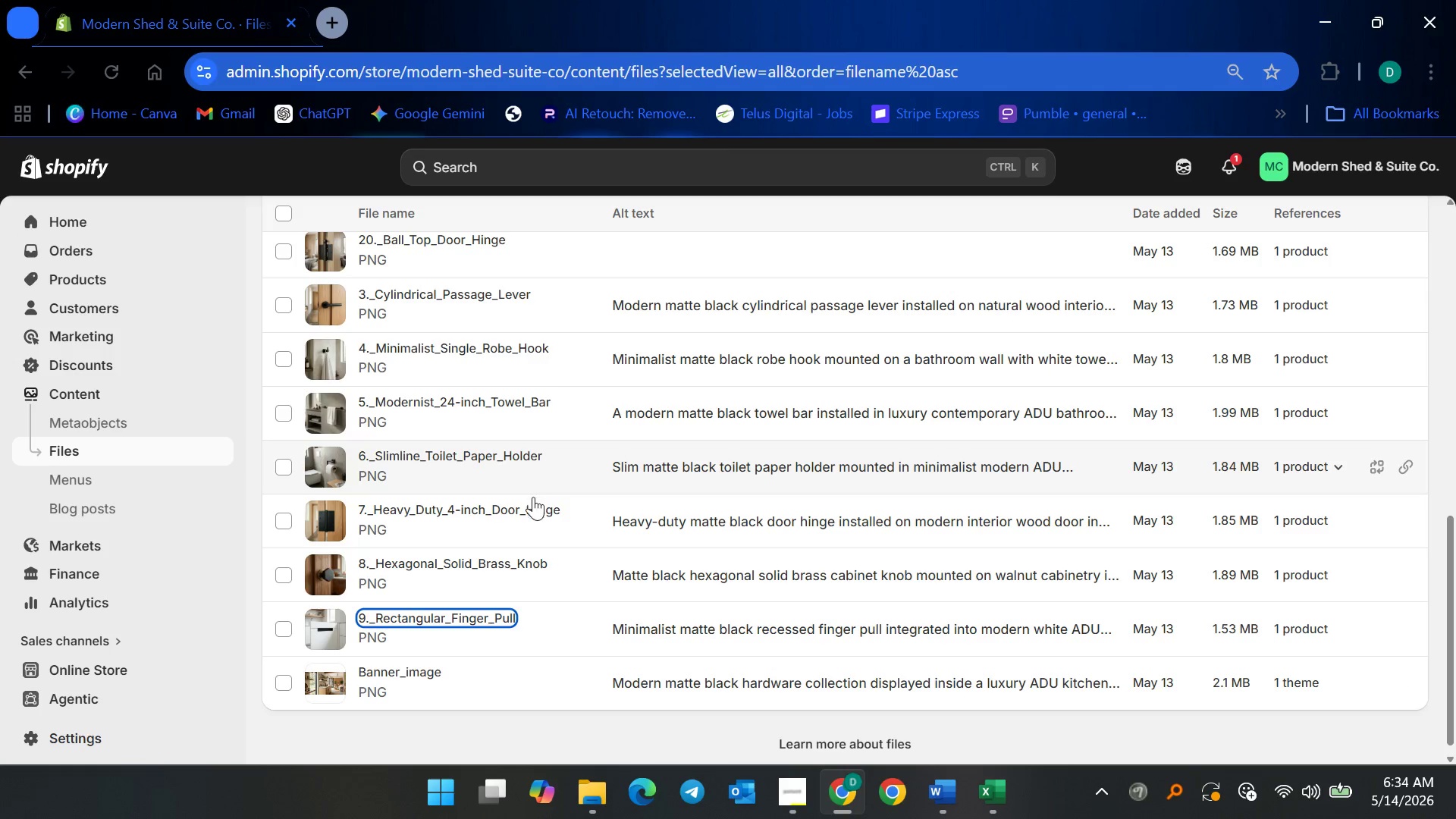 
scroll: coordinate [518, 574], scroll_direction: up, amount: 15.0
 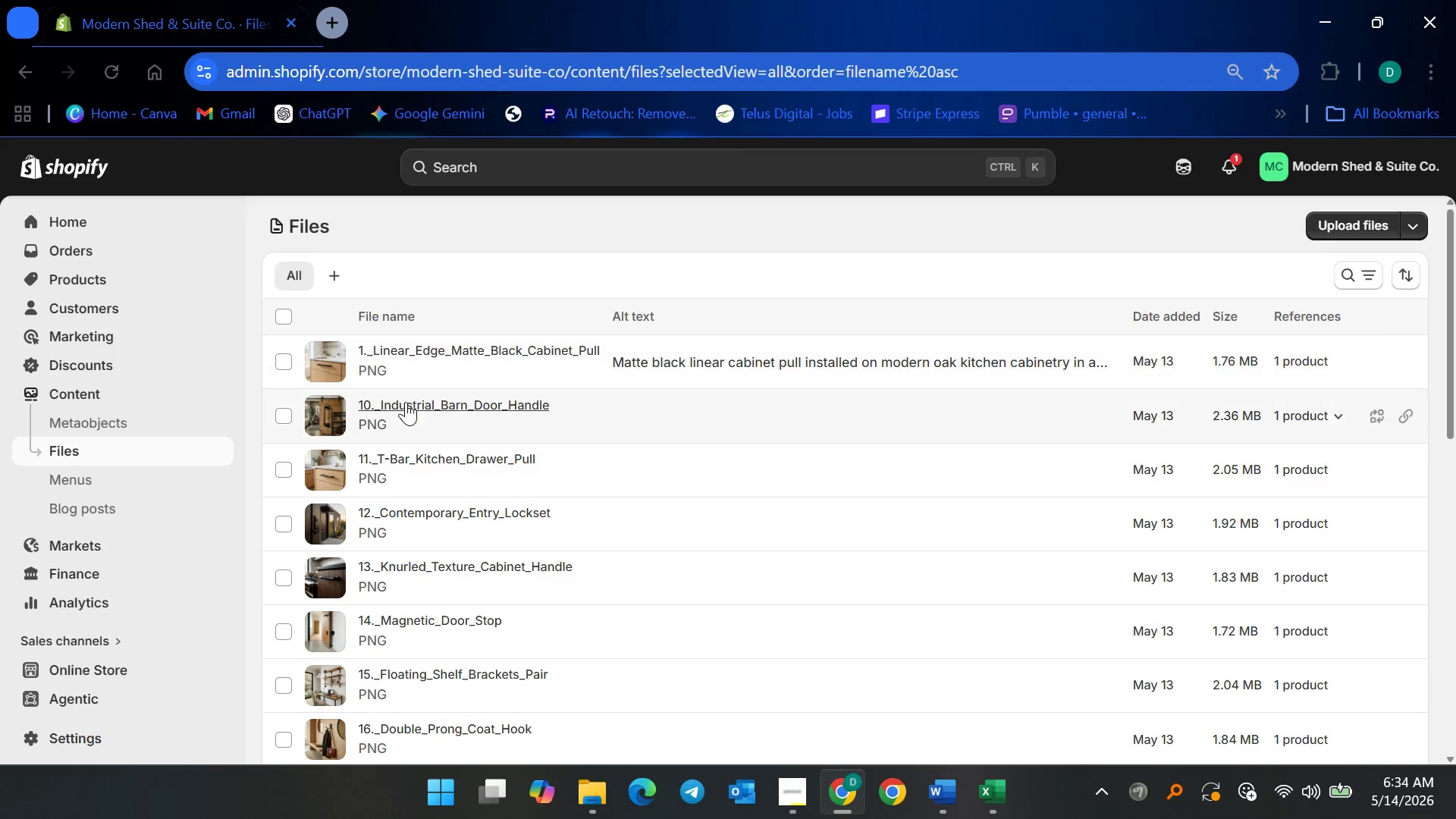 
left_click([406, 402])
 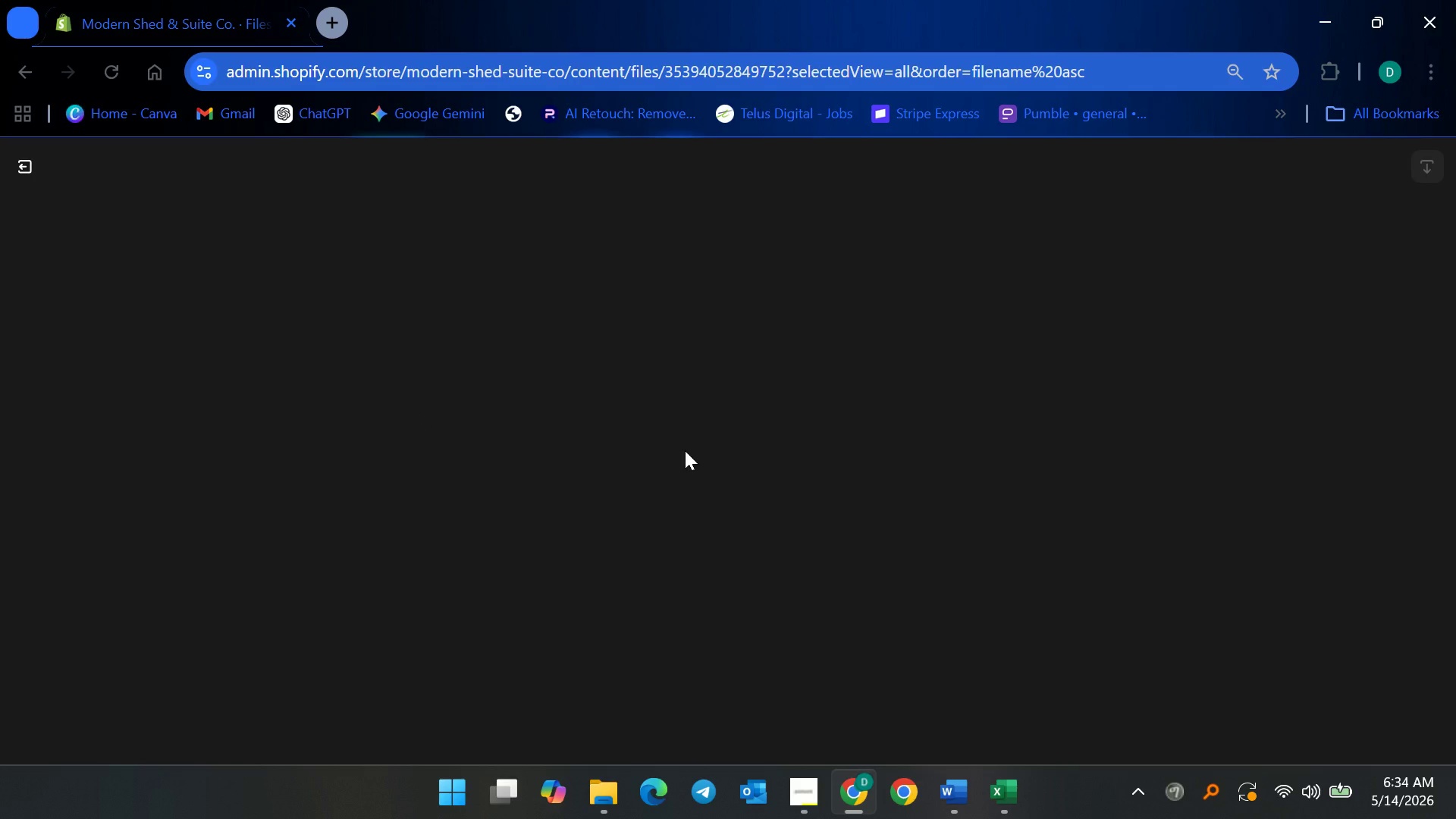 
wait(9.56)
 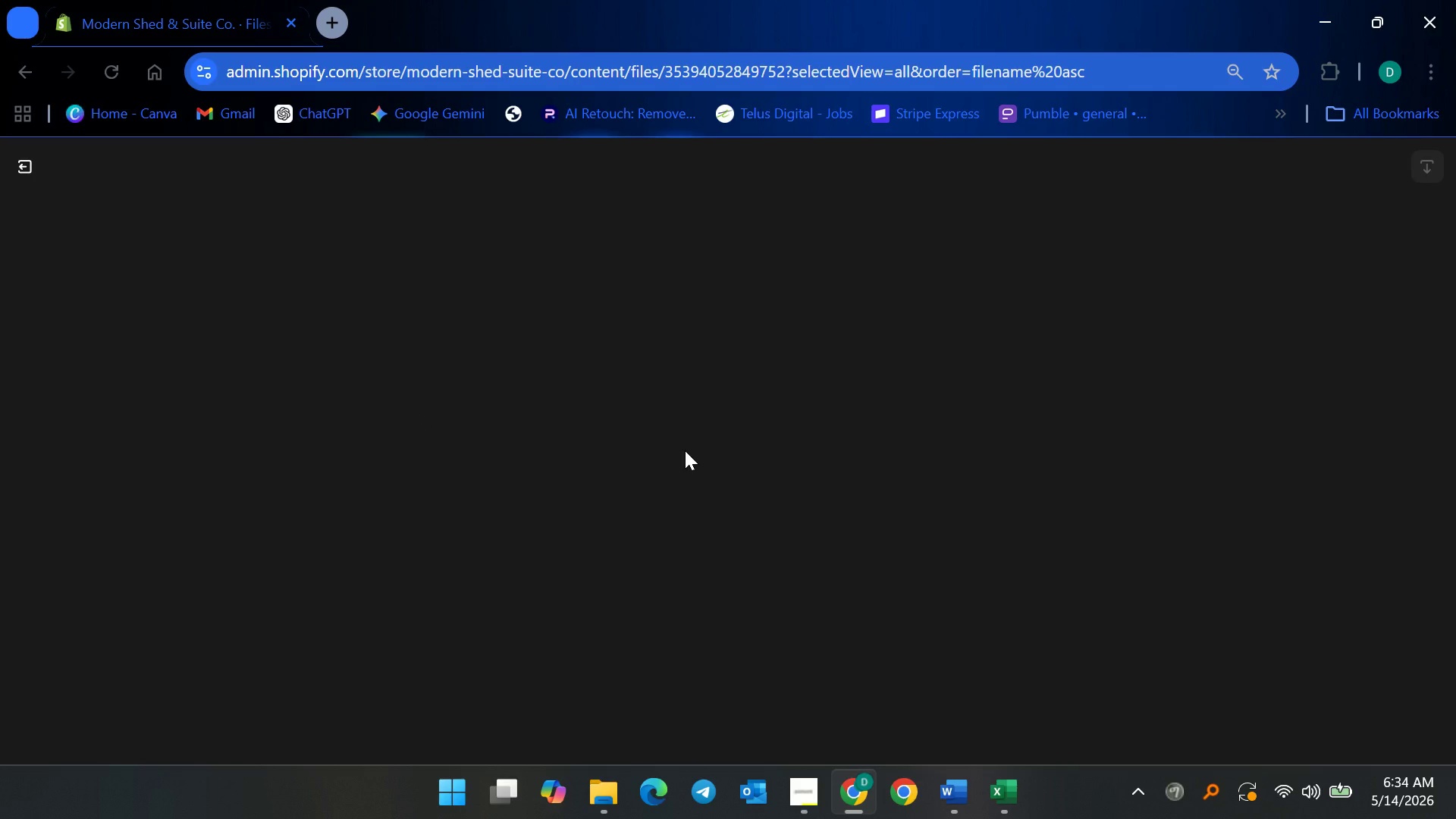 
left_click([1227, 398])
 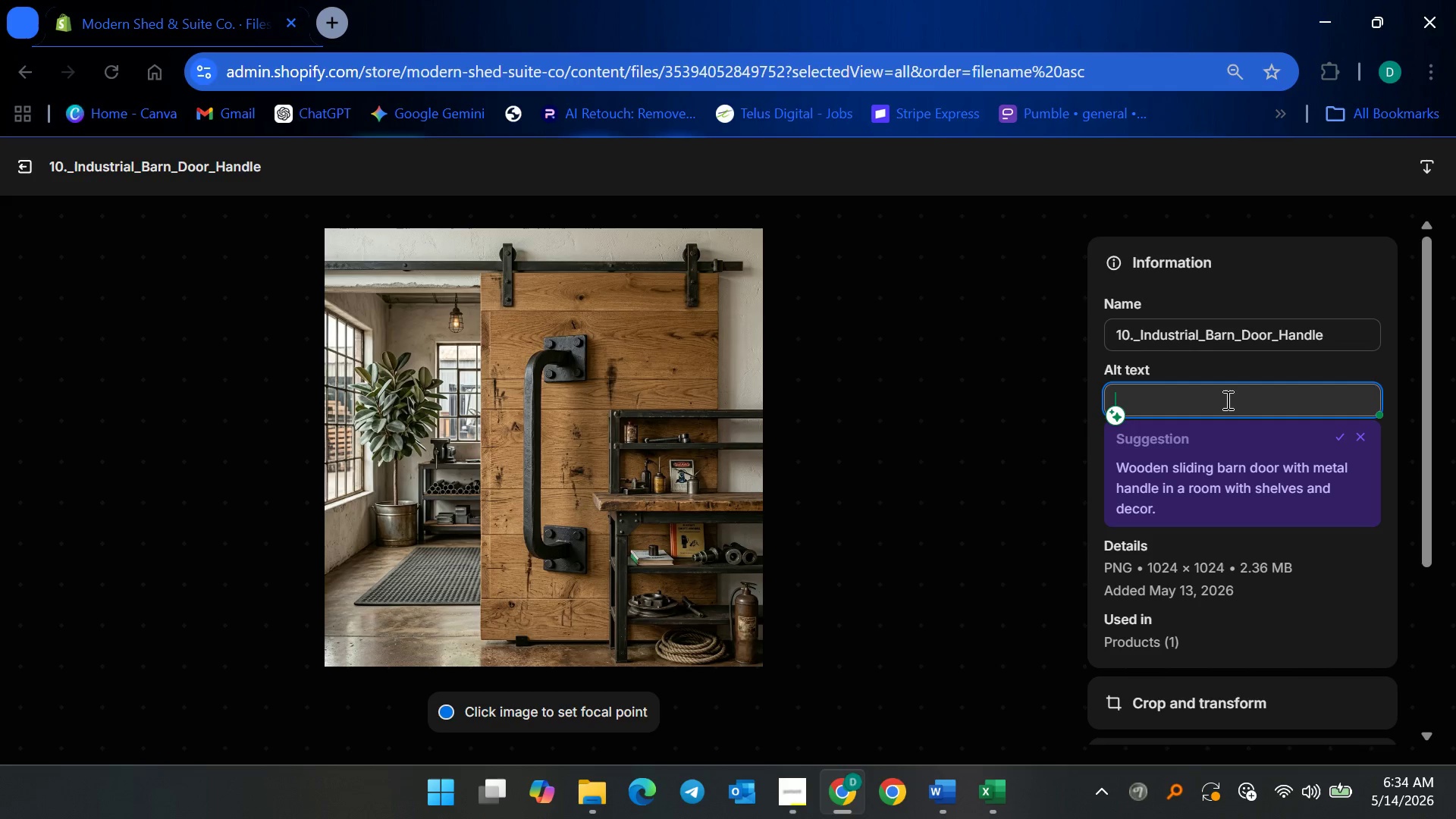 
type(Indusyt)
key(Backspace)
type(t)
key(Backspace)
type(rial barn door )
 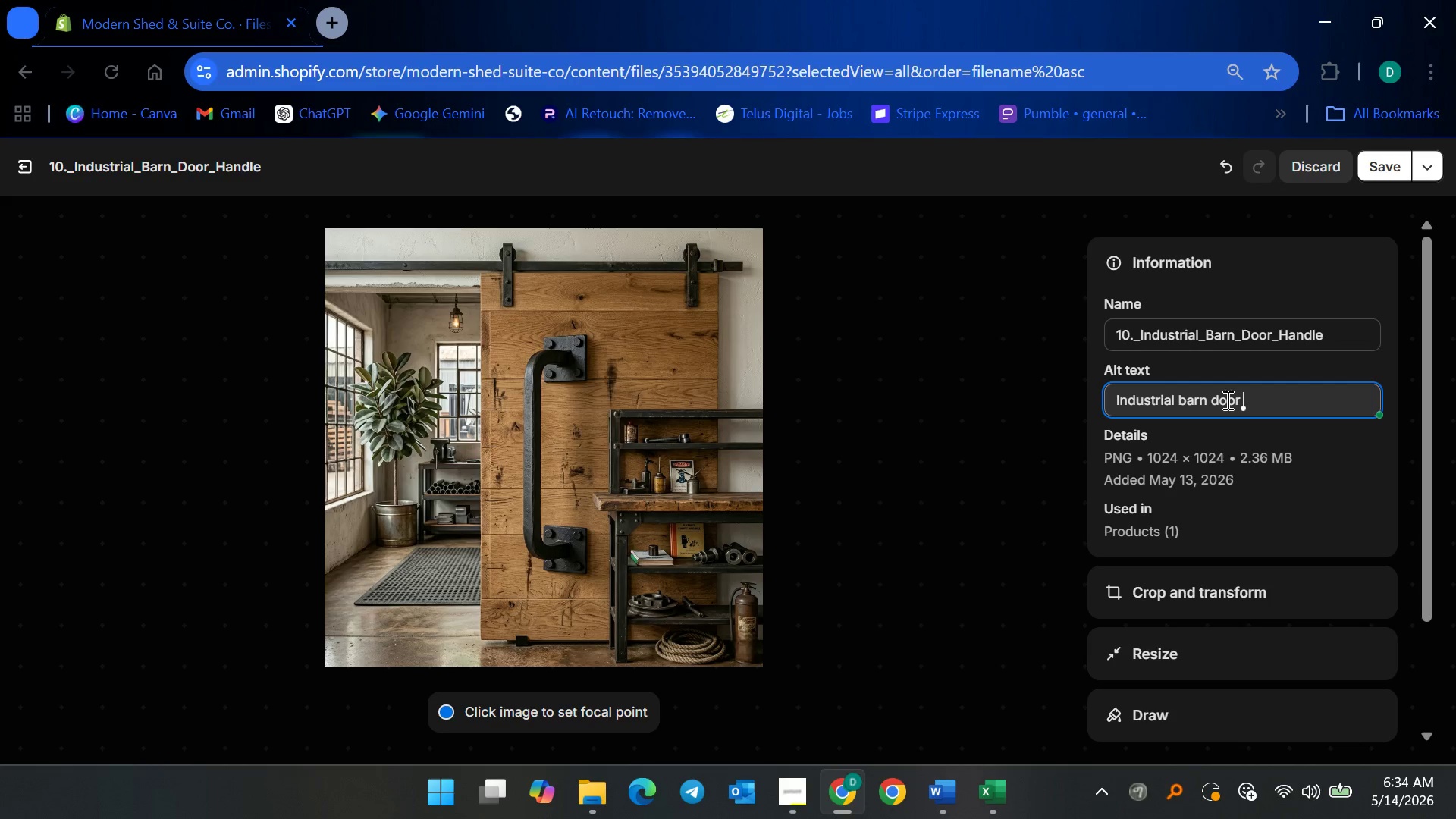 
key(Control+A)
 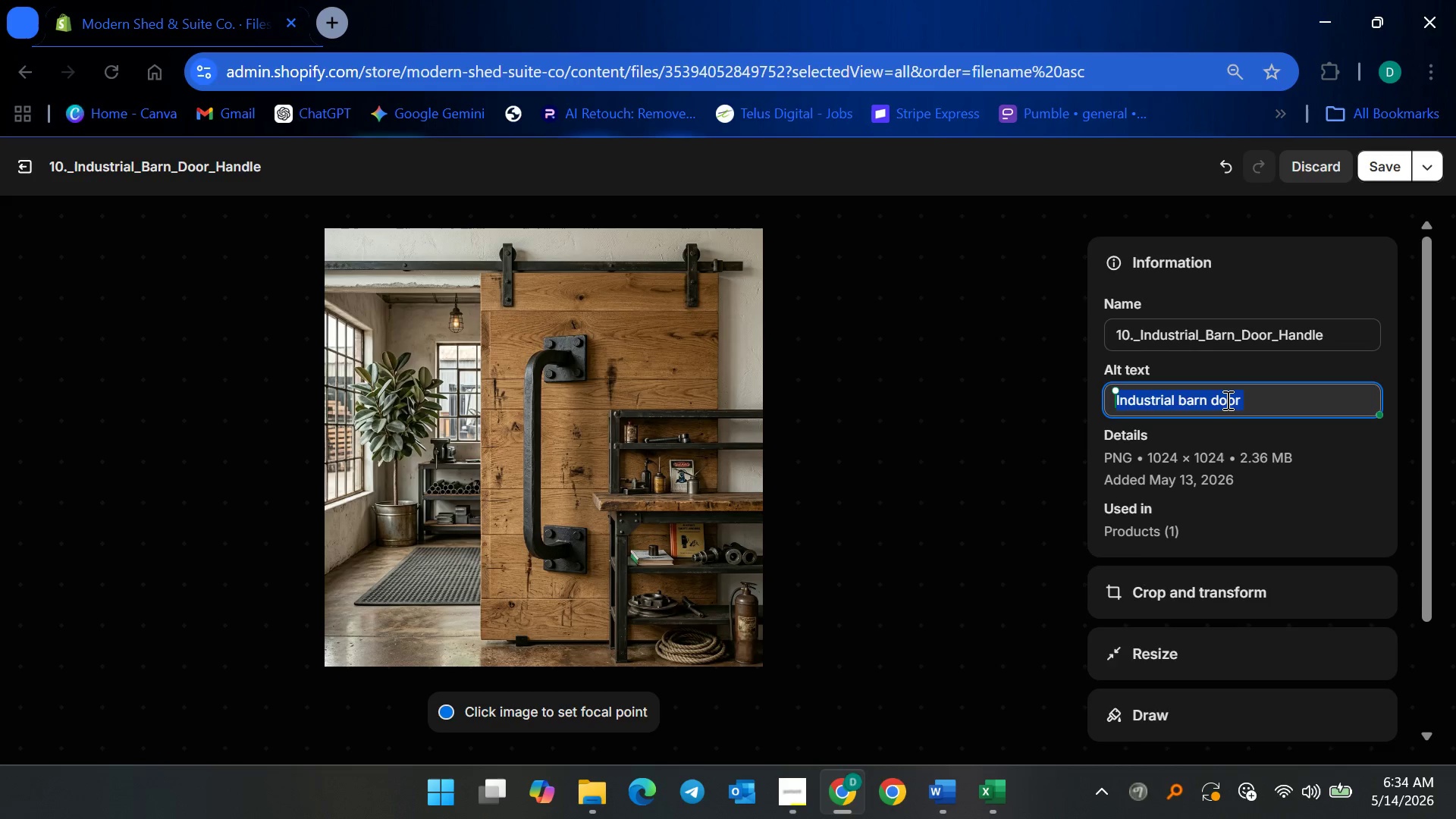 
key(Backspace)
 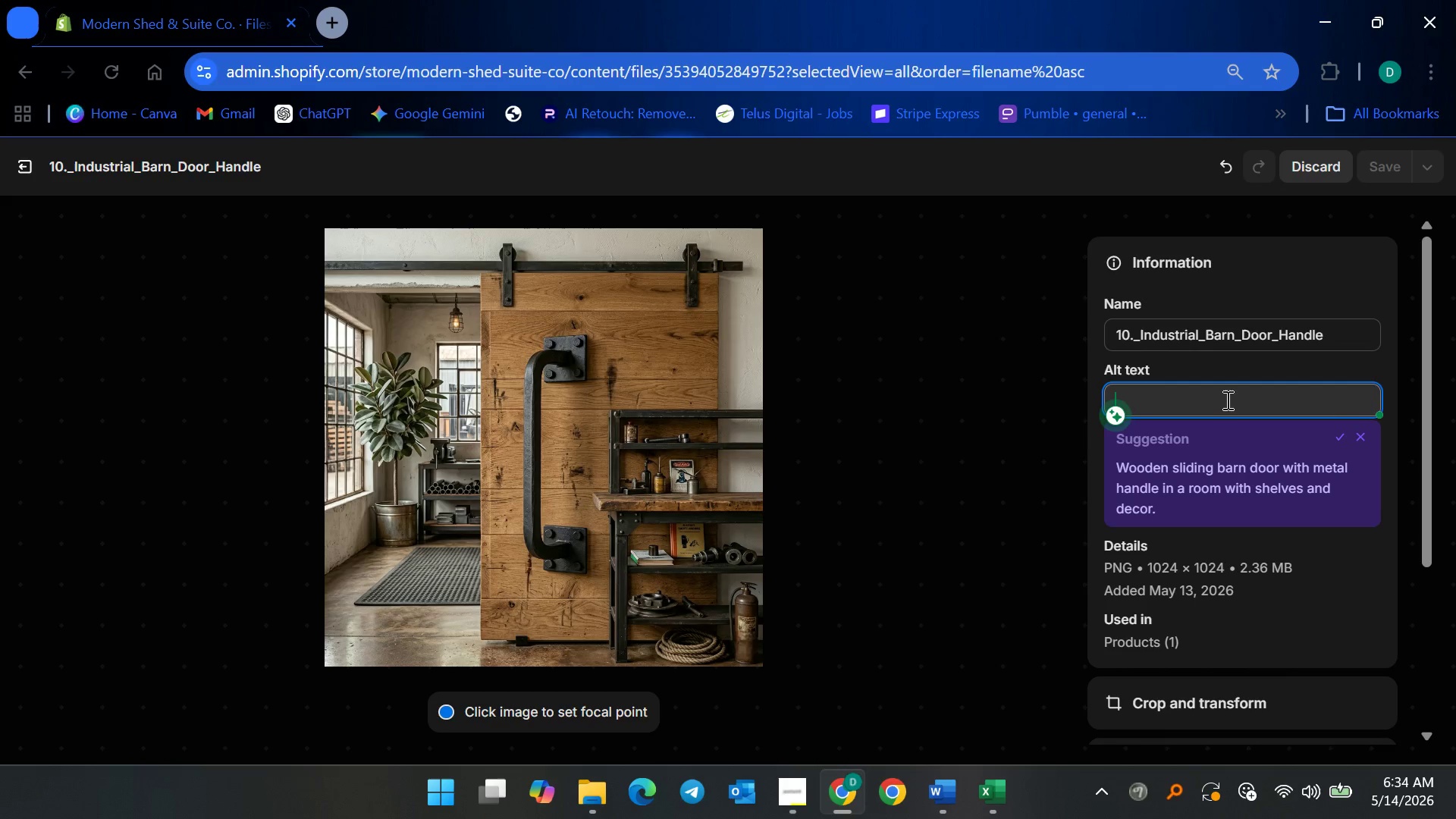 
left_click([1226, 400])
 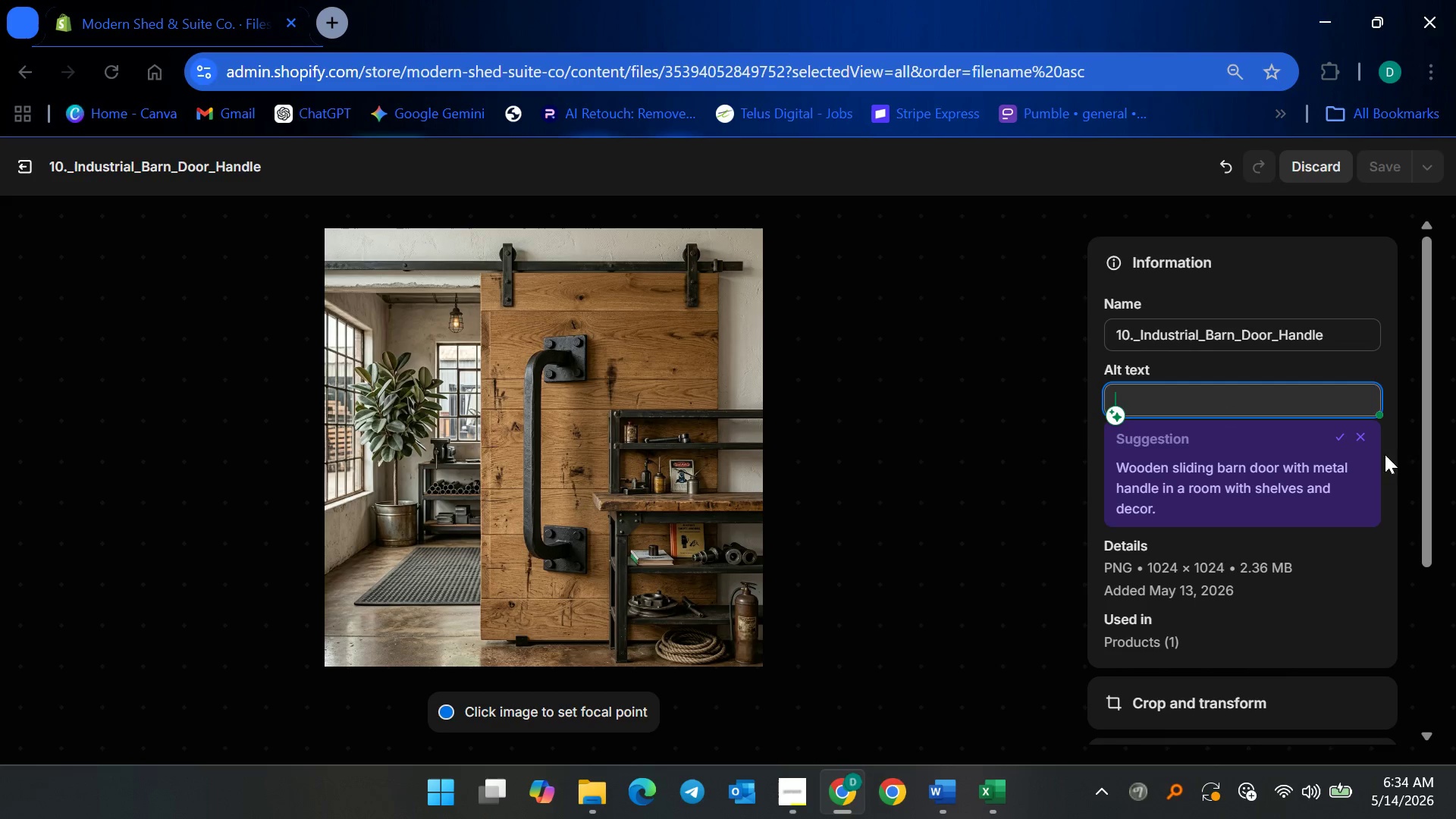 
left_click([1341, 435])
 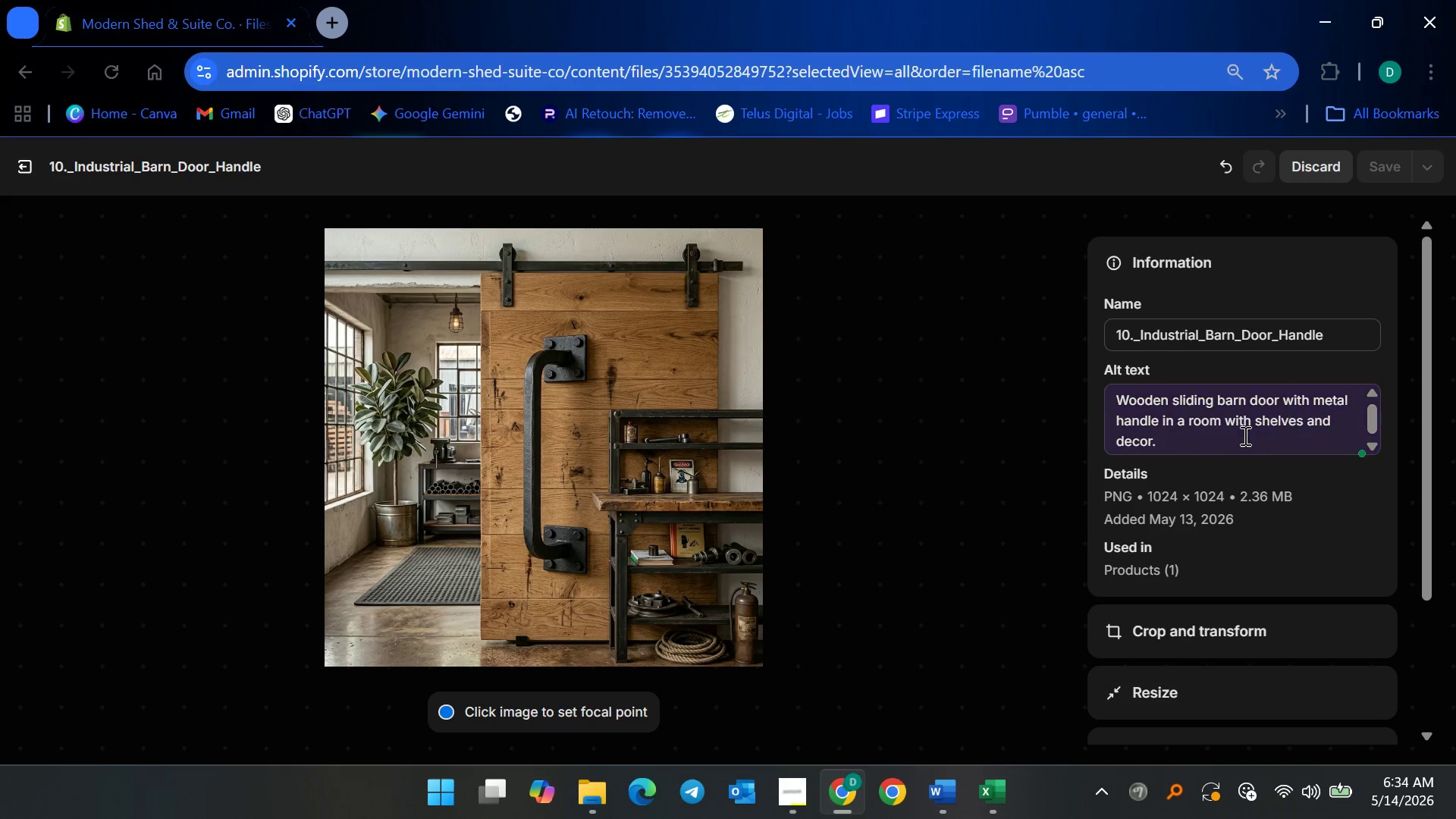 
left_click([1245, 438])
 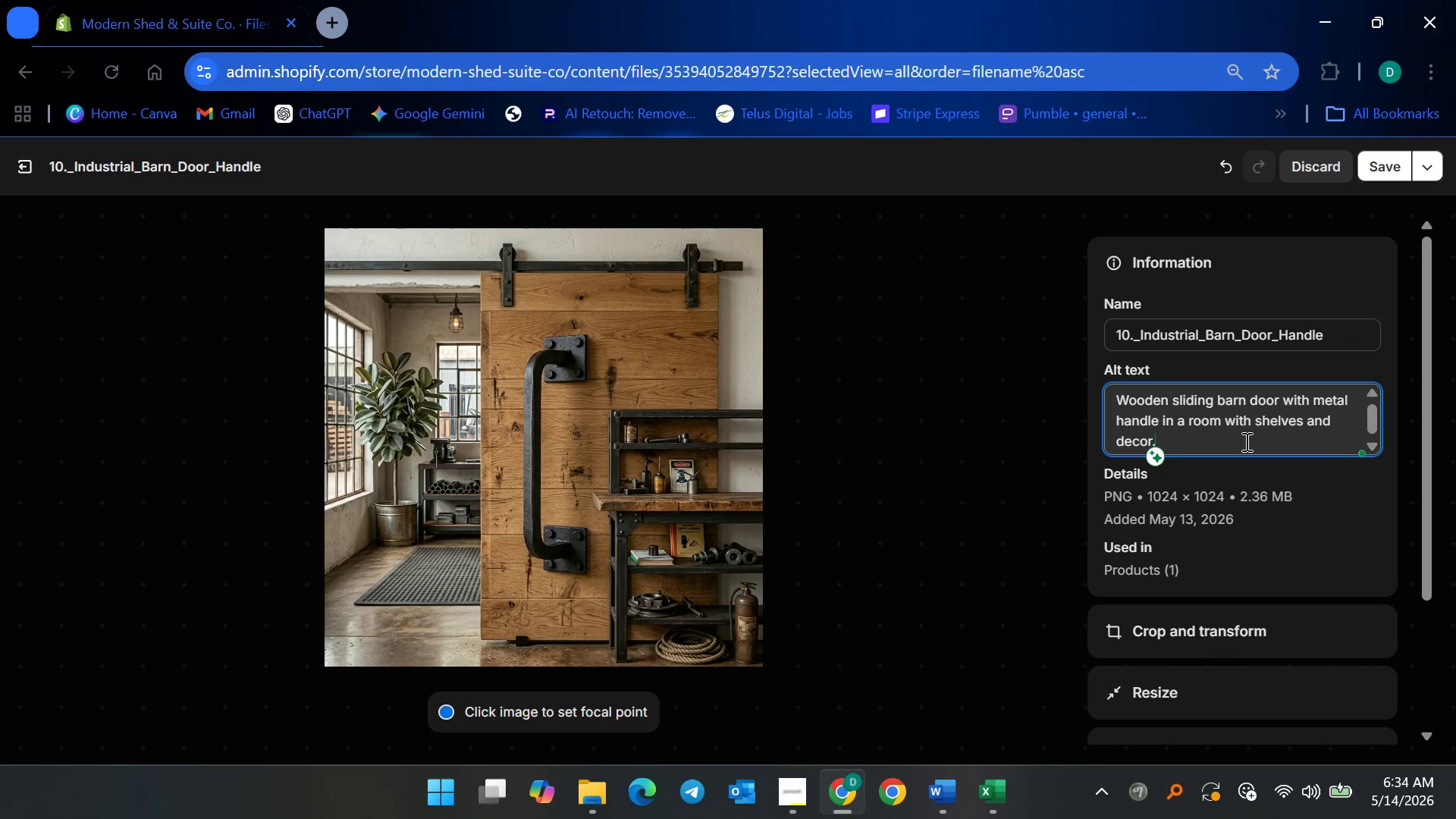 
key(Shift+Enter)
 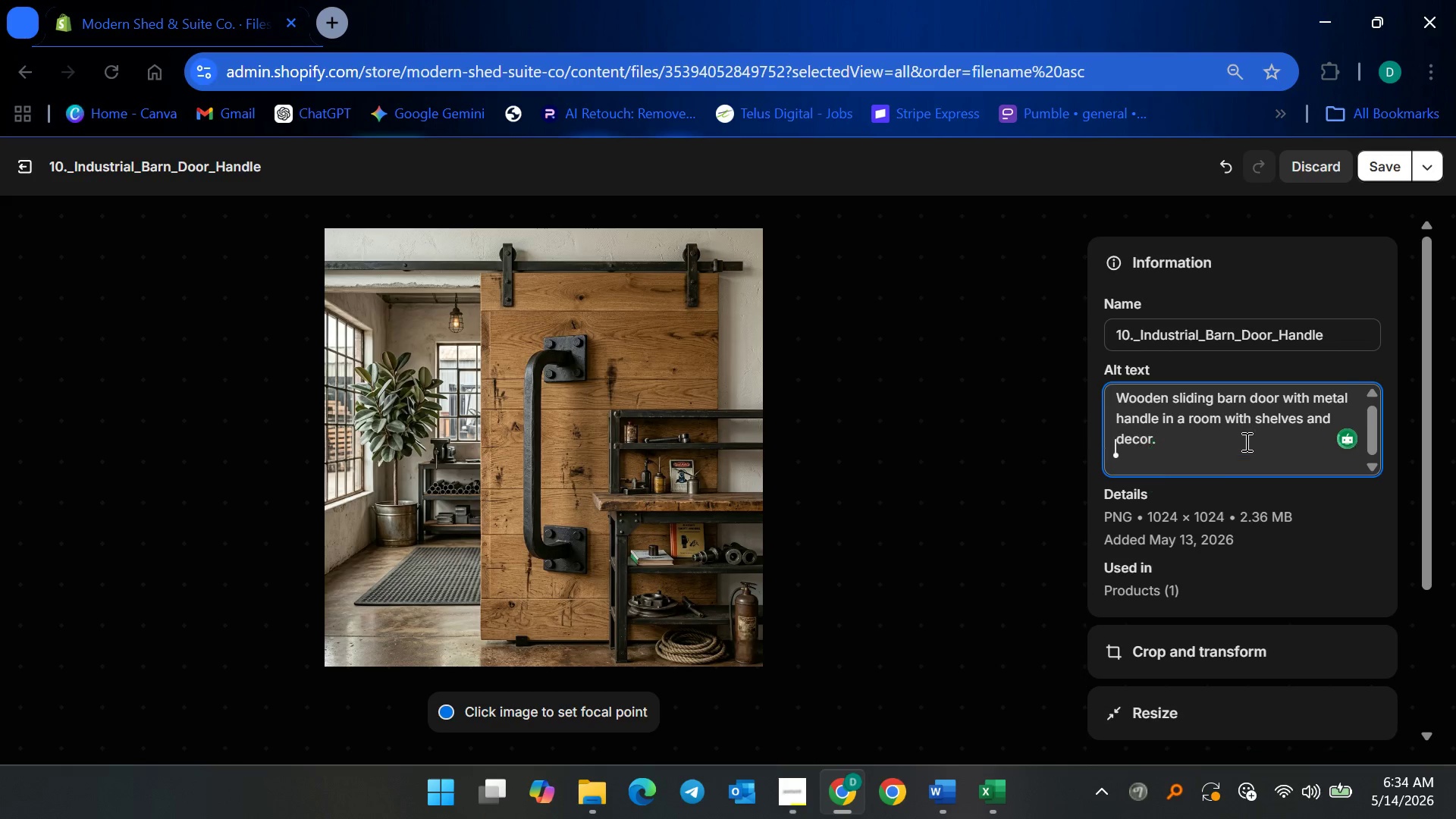 
key(Shift+Enter)
 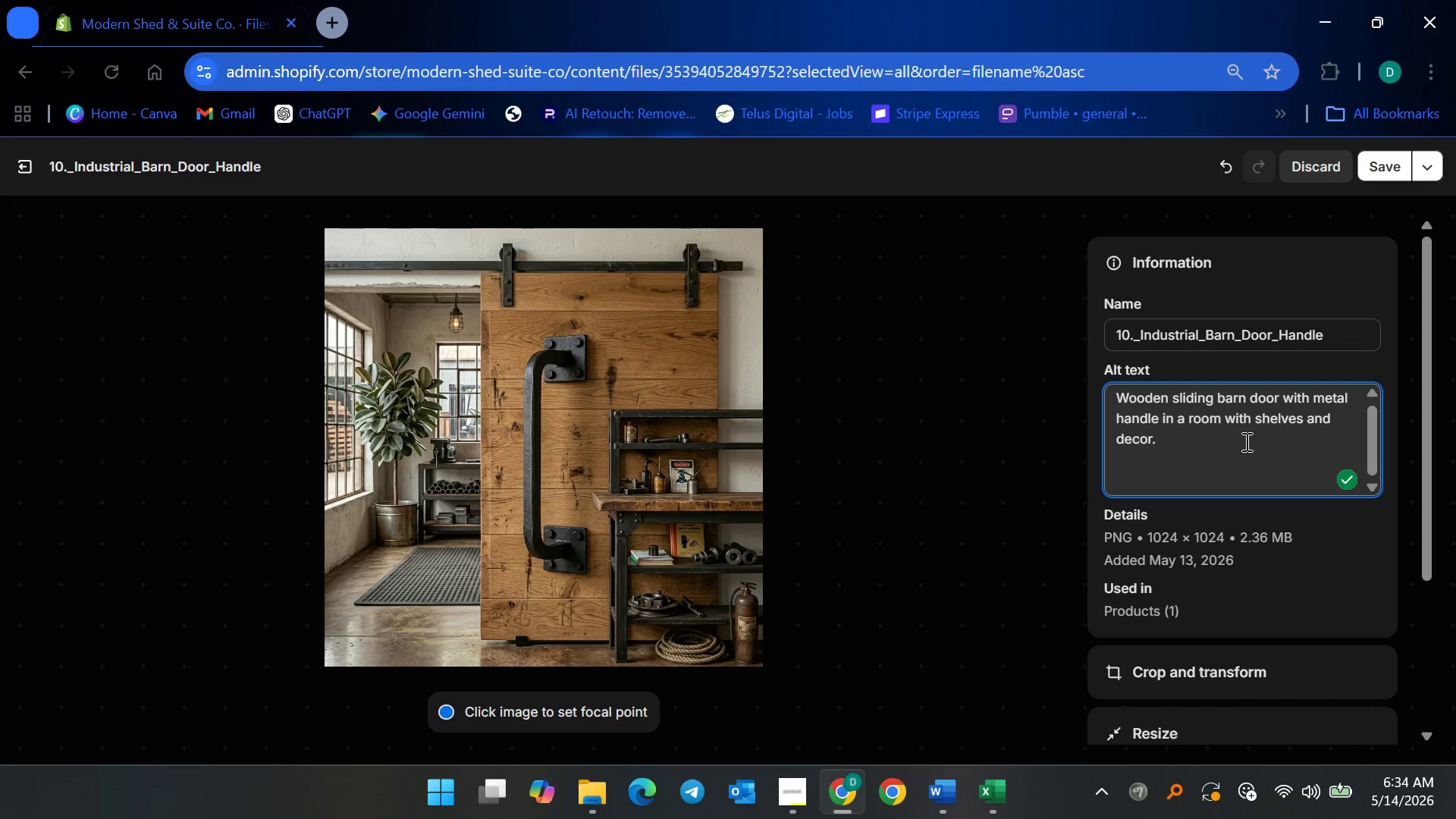 
type(Industrial matte black barn door handle )
 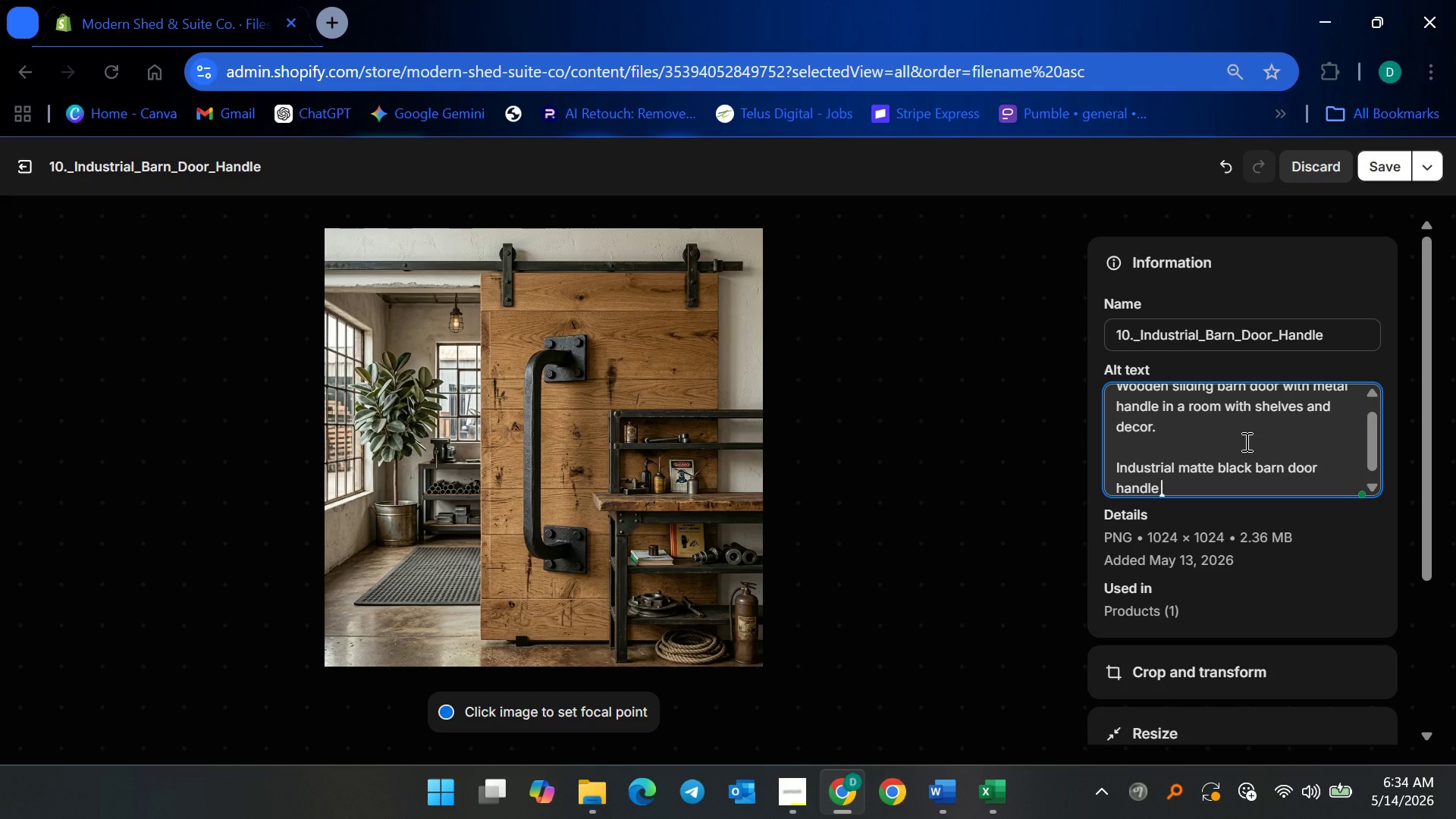 
type(mounted on a)
key(Backspace)
type(natural wood sliding door in modern ADU interior )
 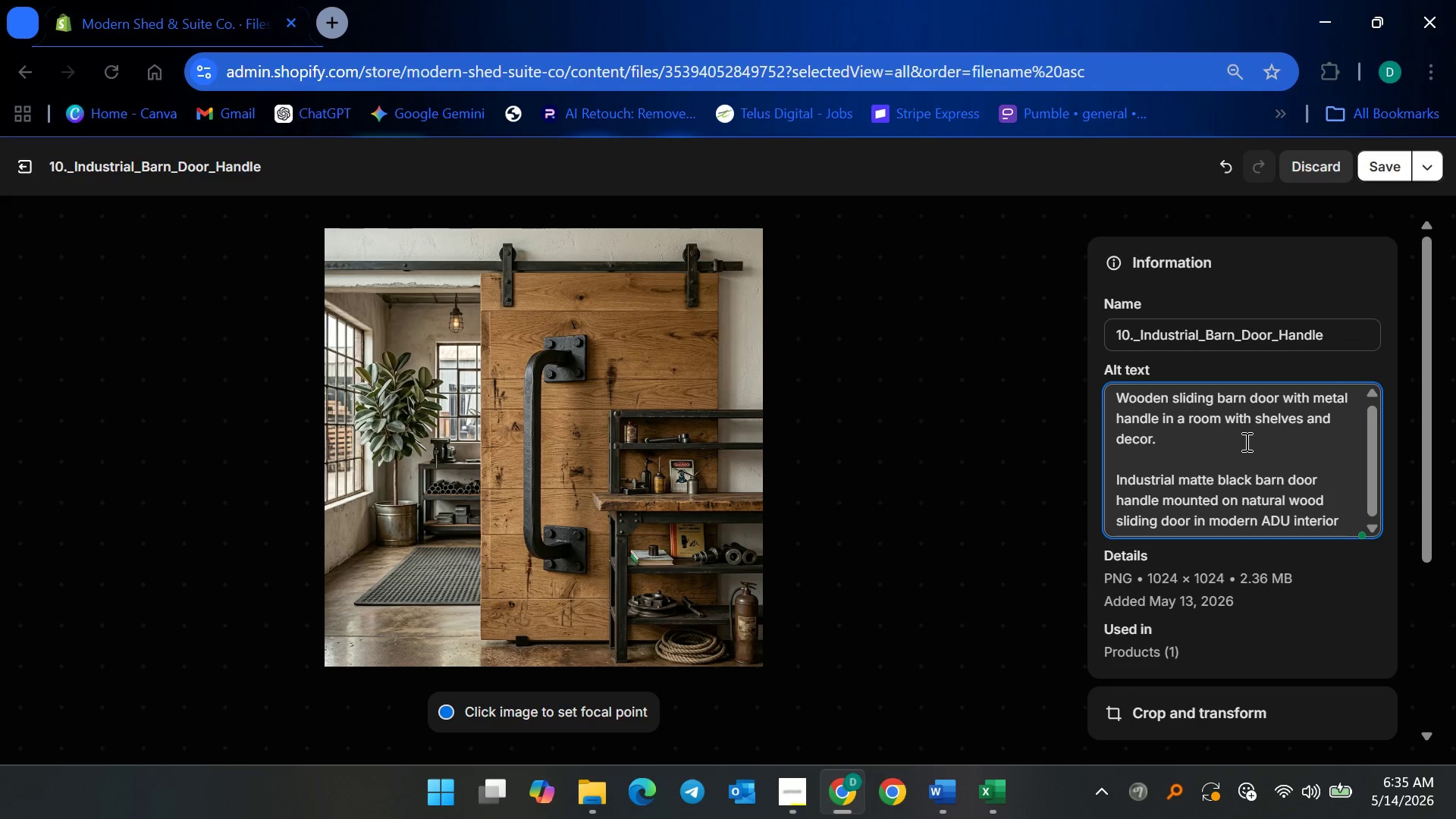 
left_click_drag(start_coordinate=[1228, 419], to_coordinate=[1151, 445])
 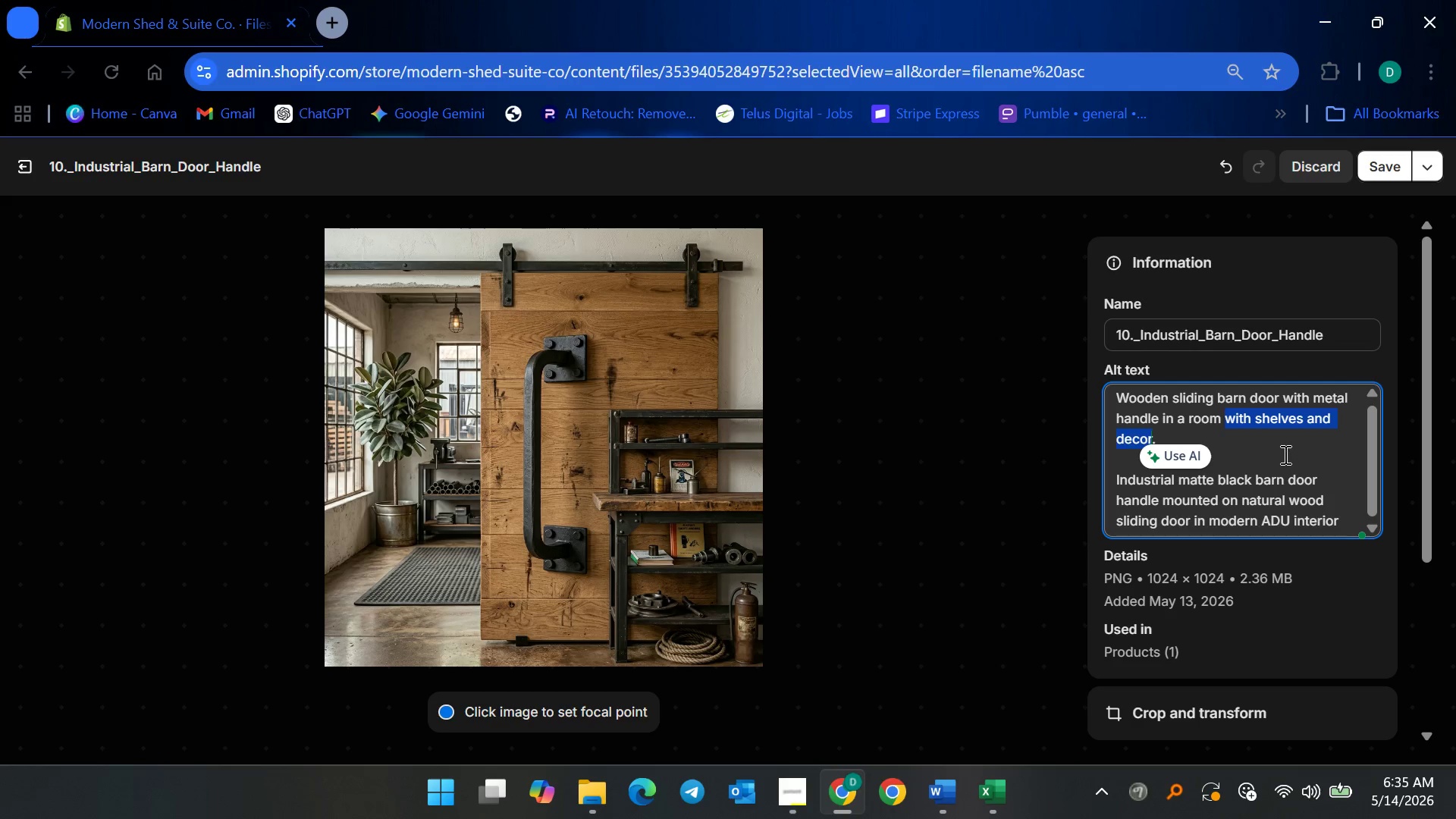 
left_click_drag(start_coordinate=[1281, 453], to_coordinate=[1031, 384])
 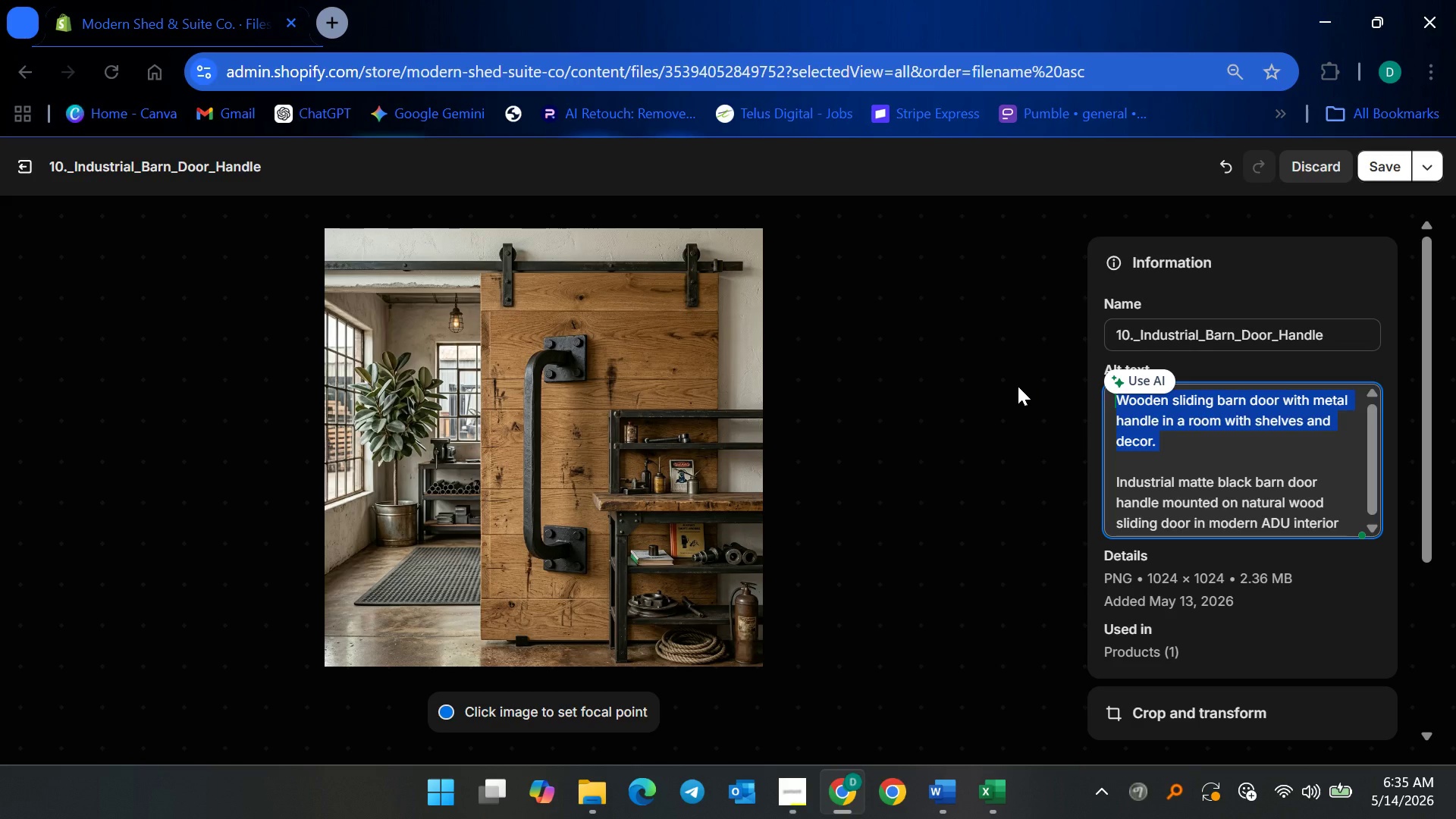 
key(Backspace)
 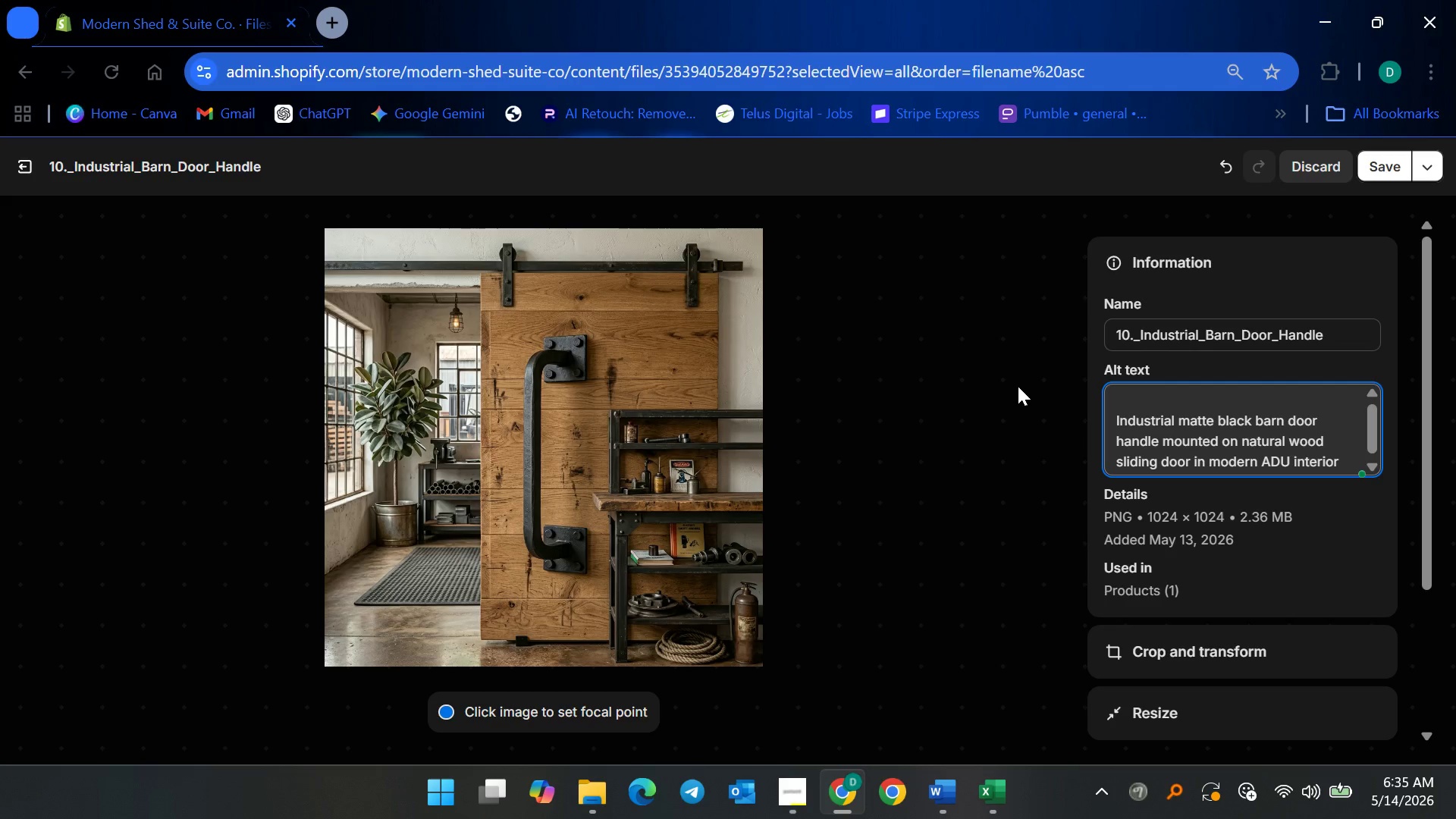 
key(Delete)
 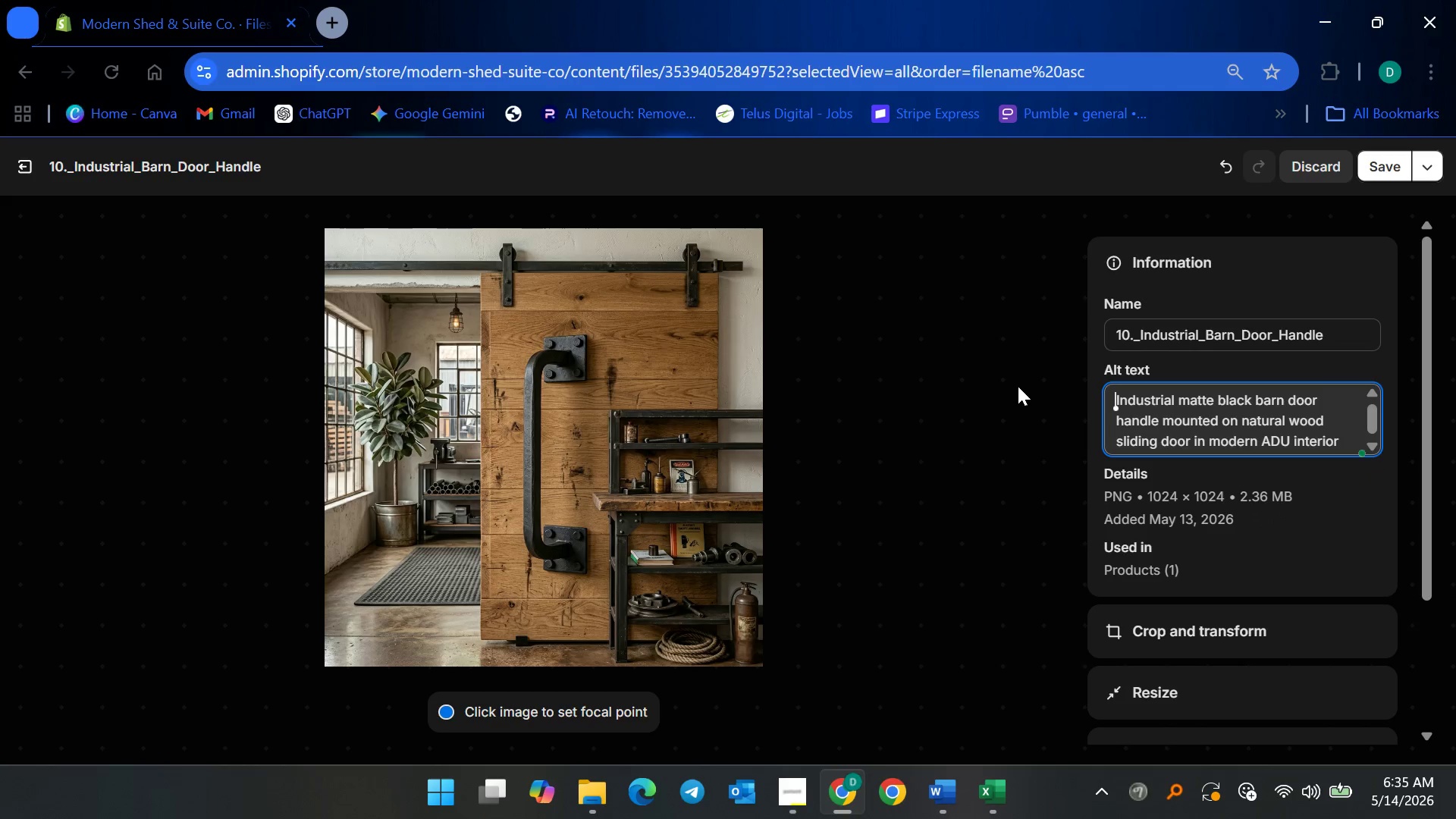 
key(Delete)
 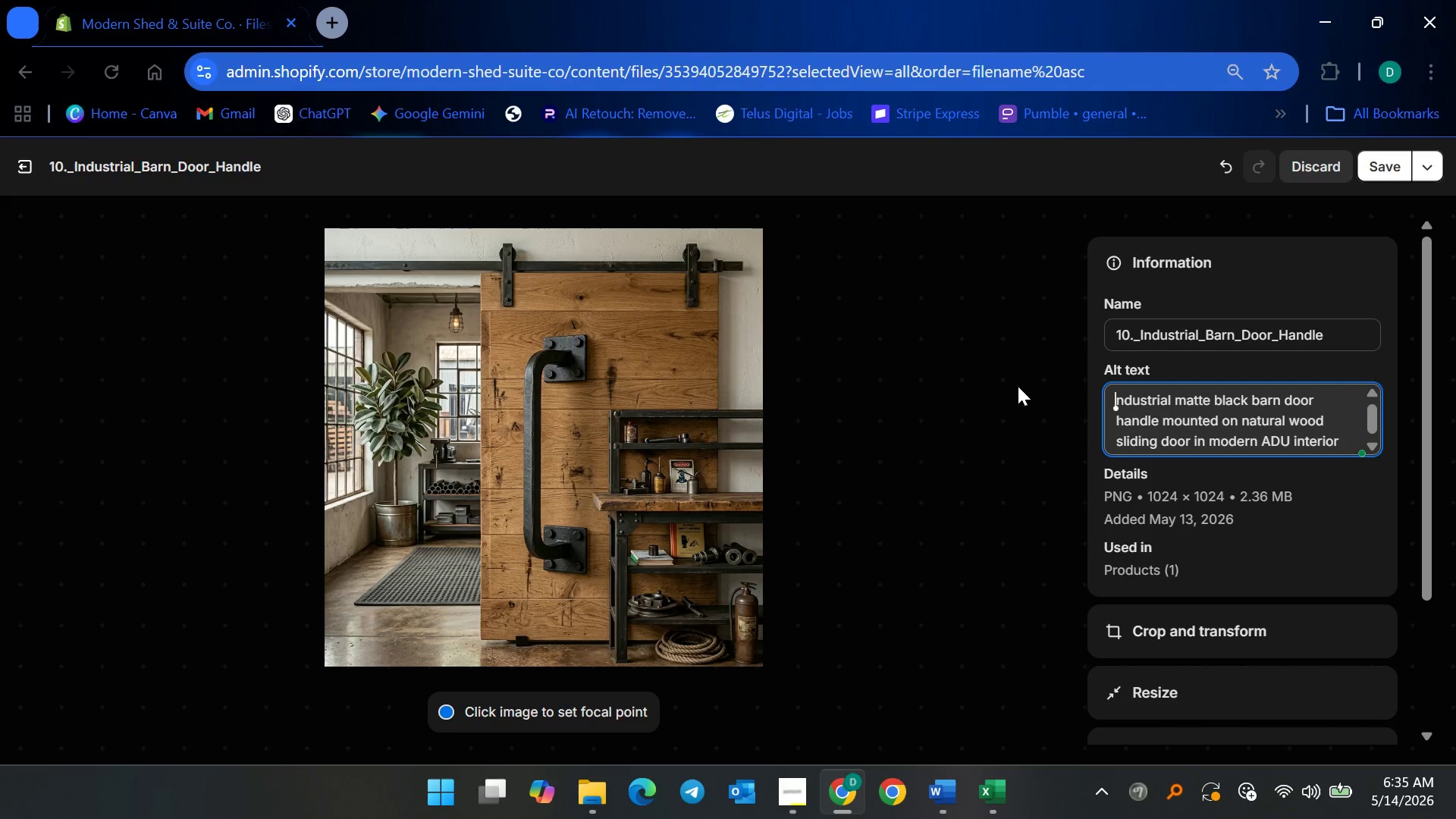 
key(Shift+I)
 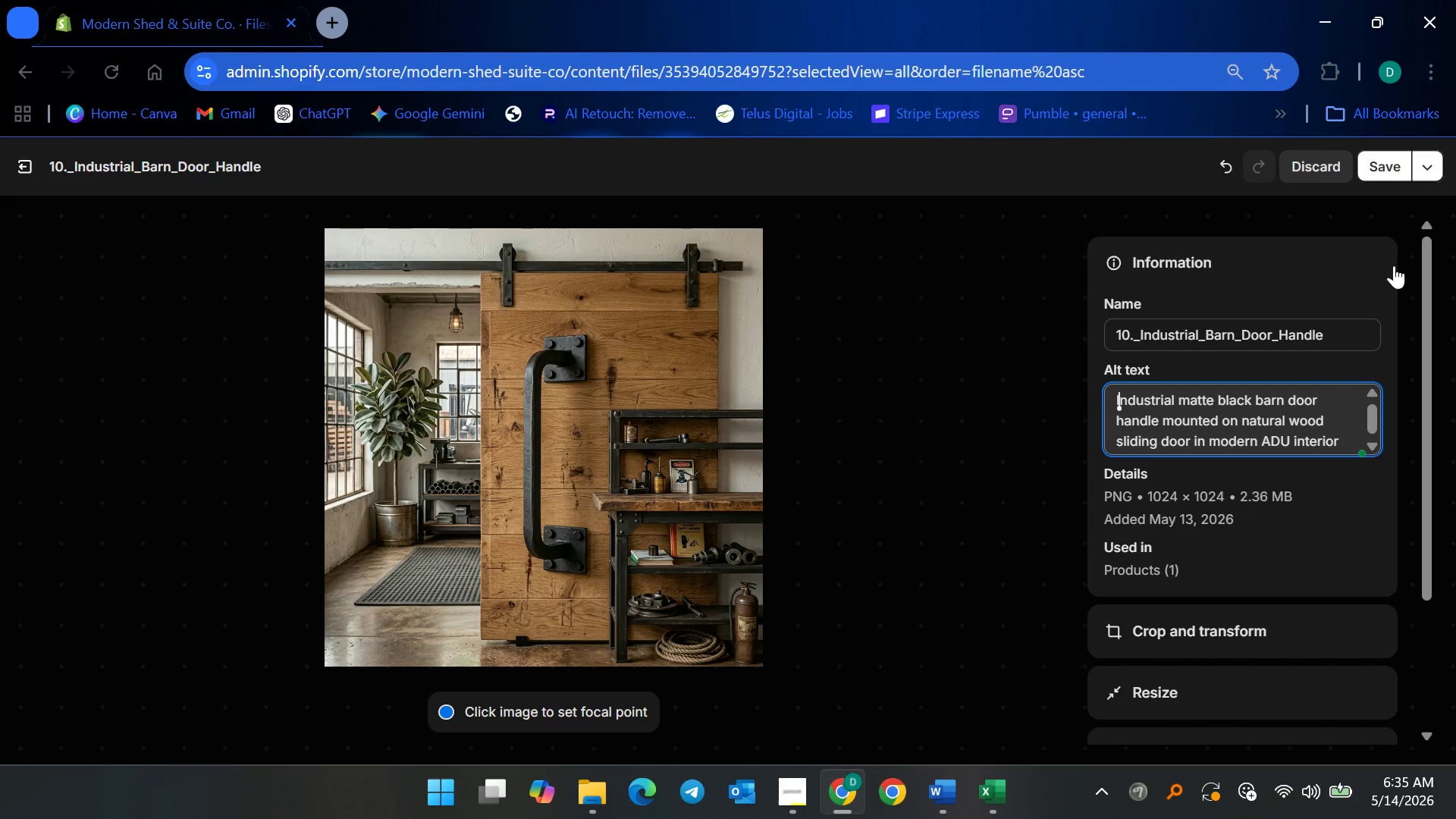 
wait(8.36)
 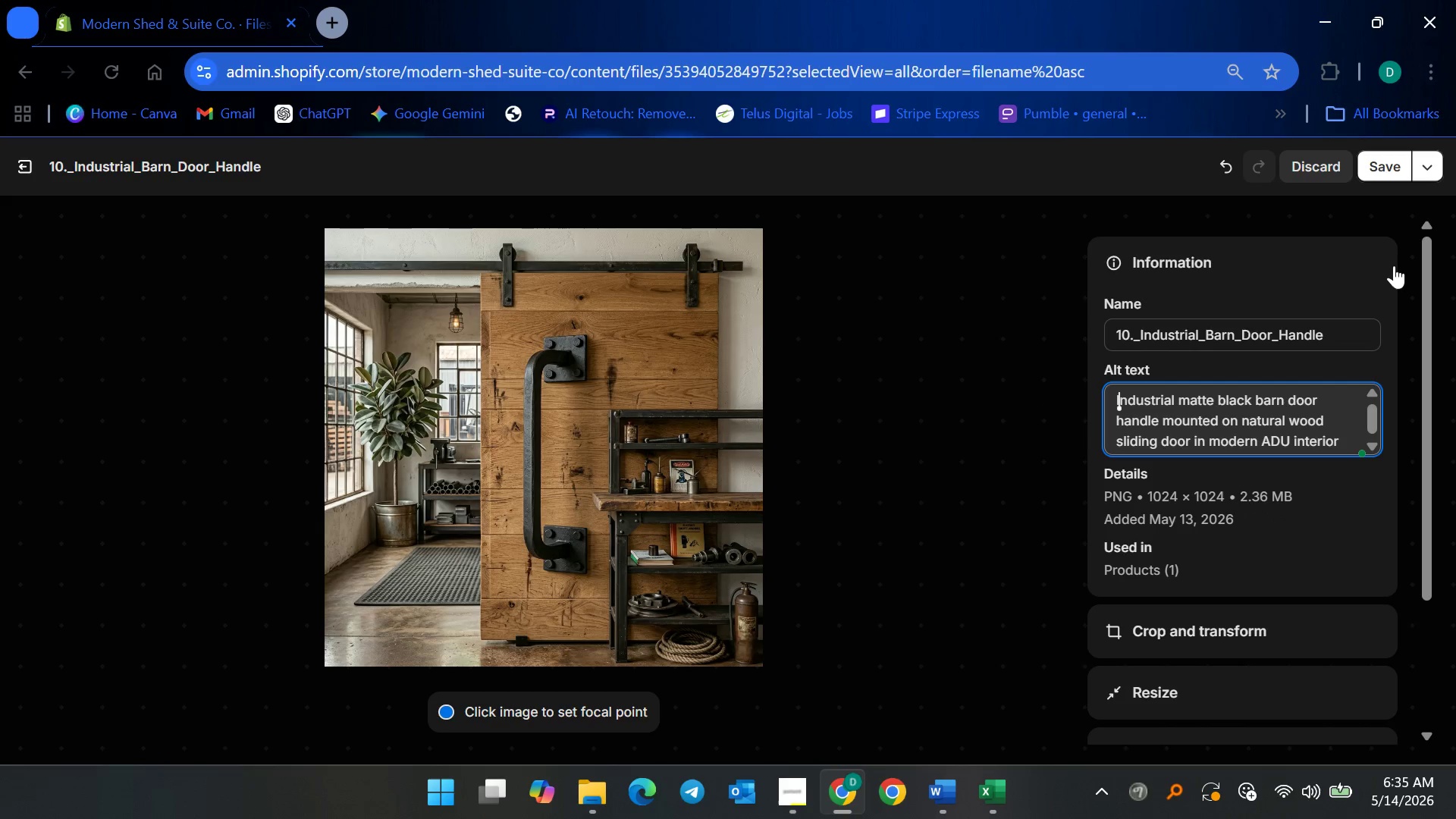 
left_click([1394, 165])
 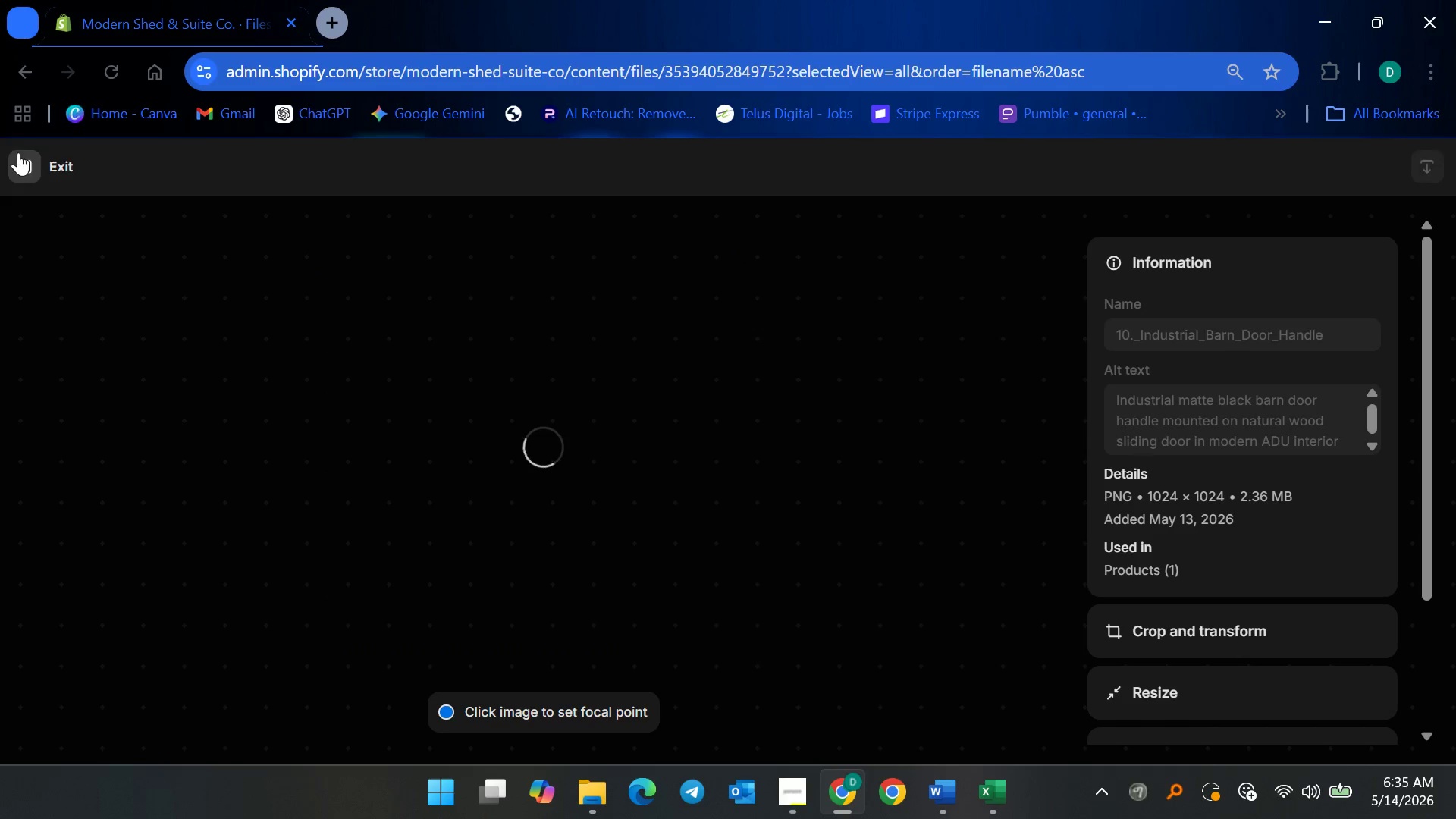 
left_click([14, 171])
 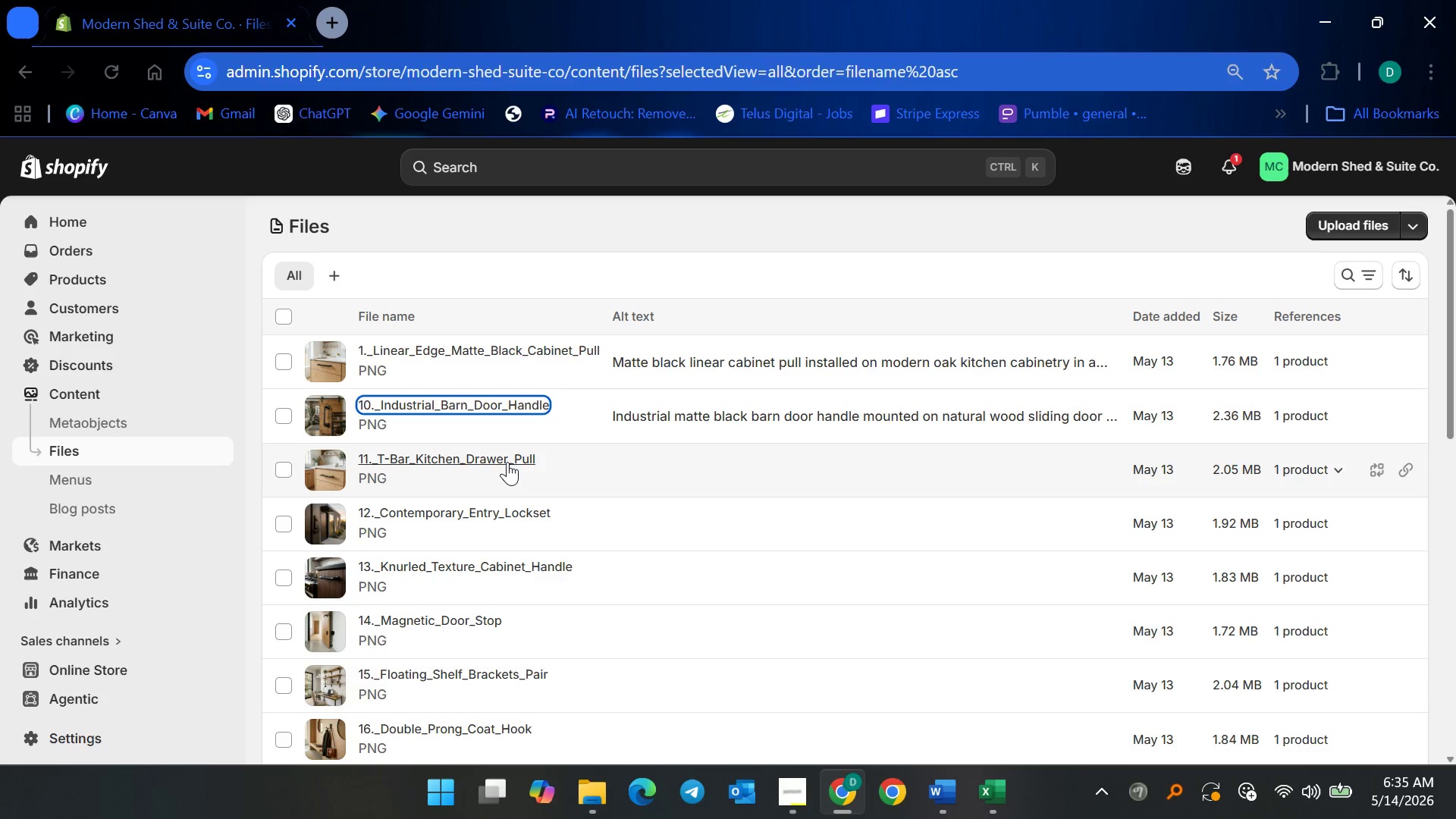 
left_click([500, 460])
 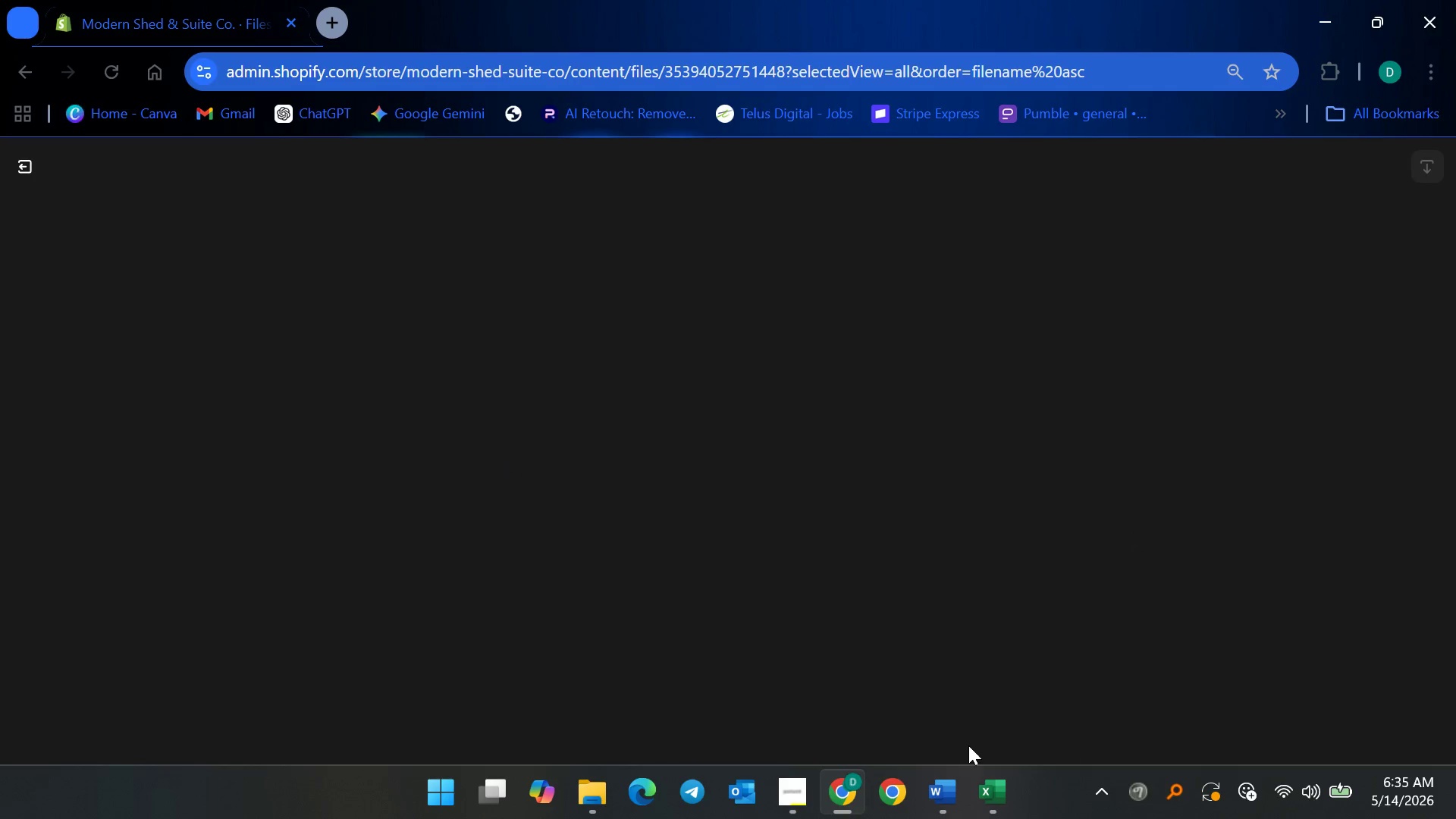 
left_click([800, 794])